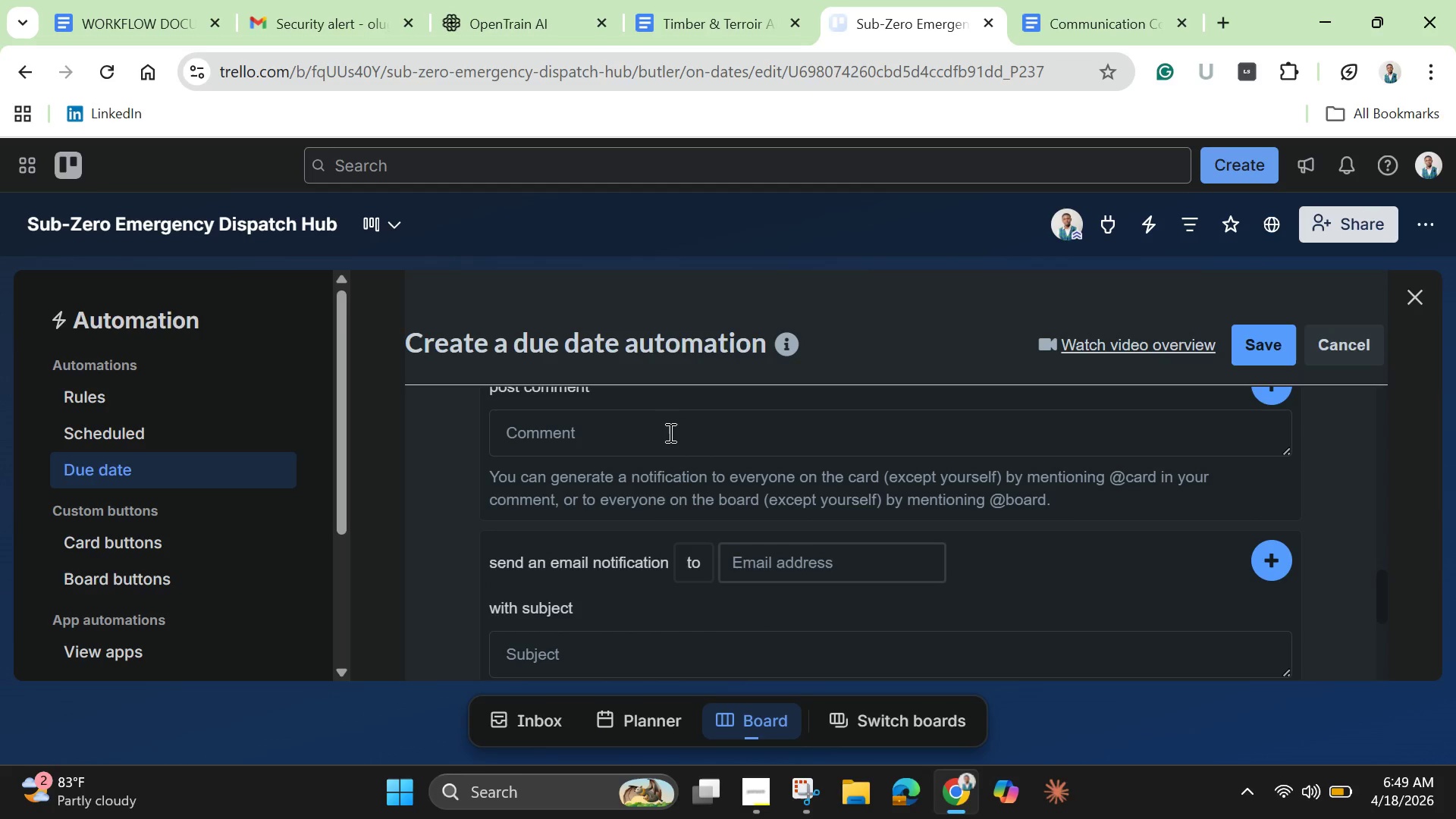 
left_click([669, 432])
 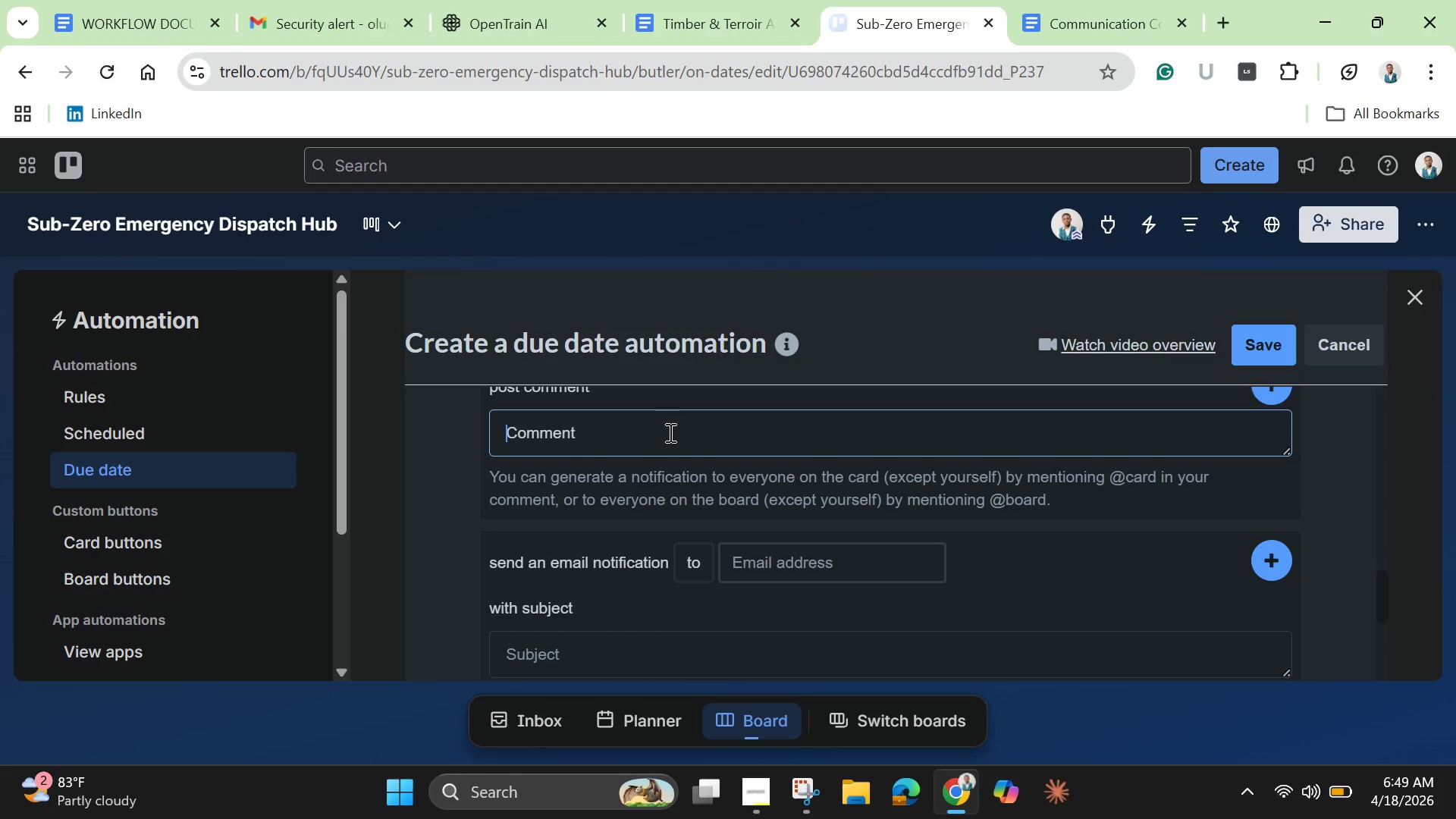 
type(CriCard in CRITICAL DELAY. Urgent attention needed. )
 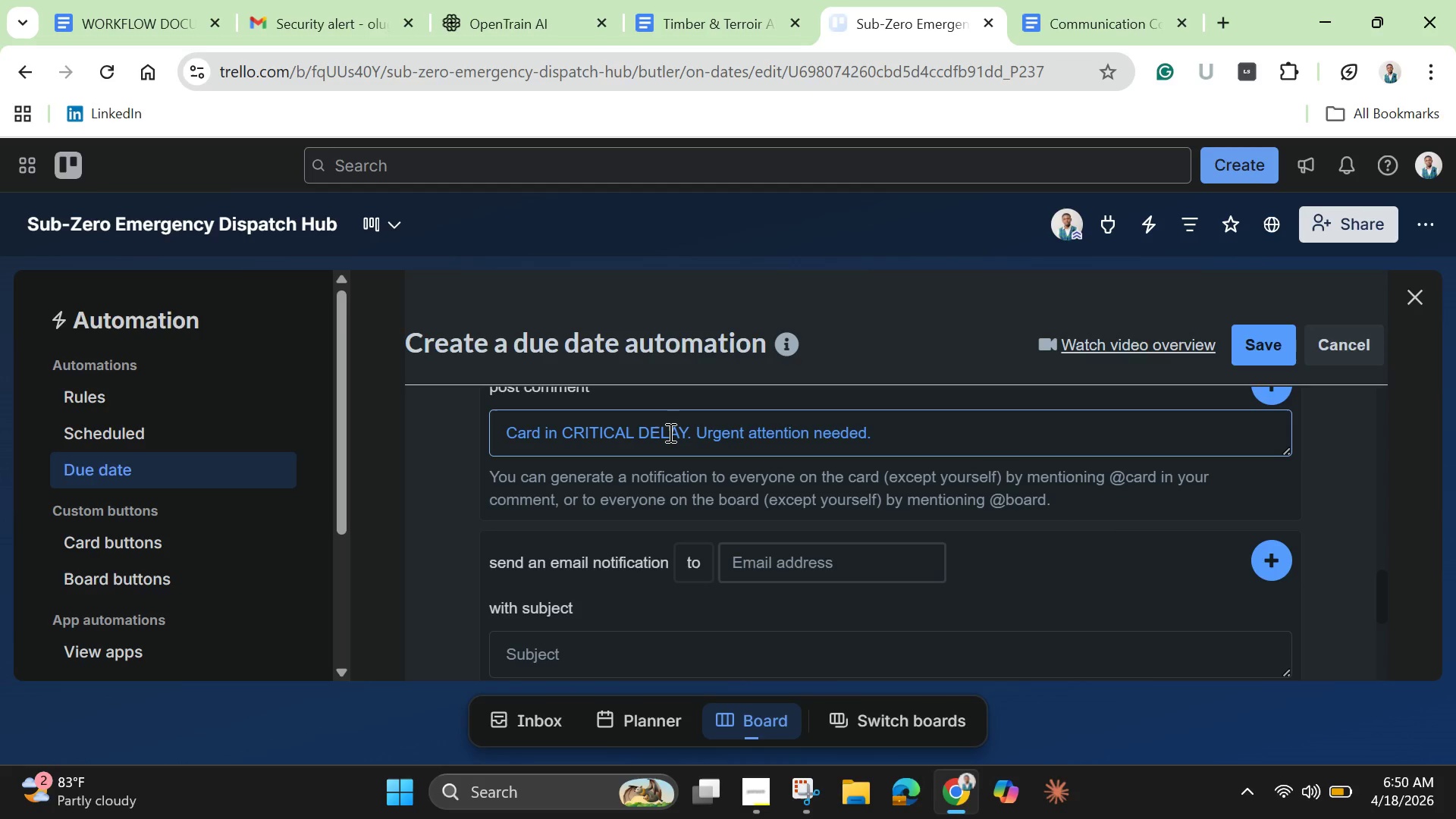 
hold_key(key=Backspace, duration=1.0)
 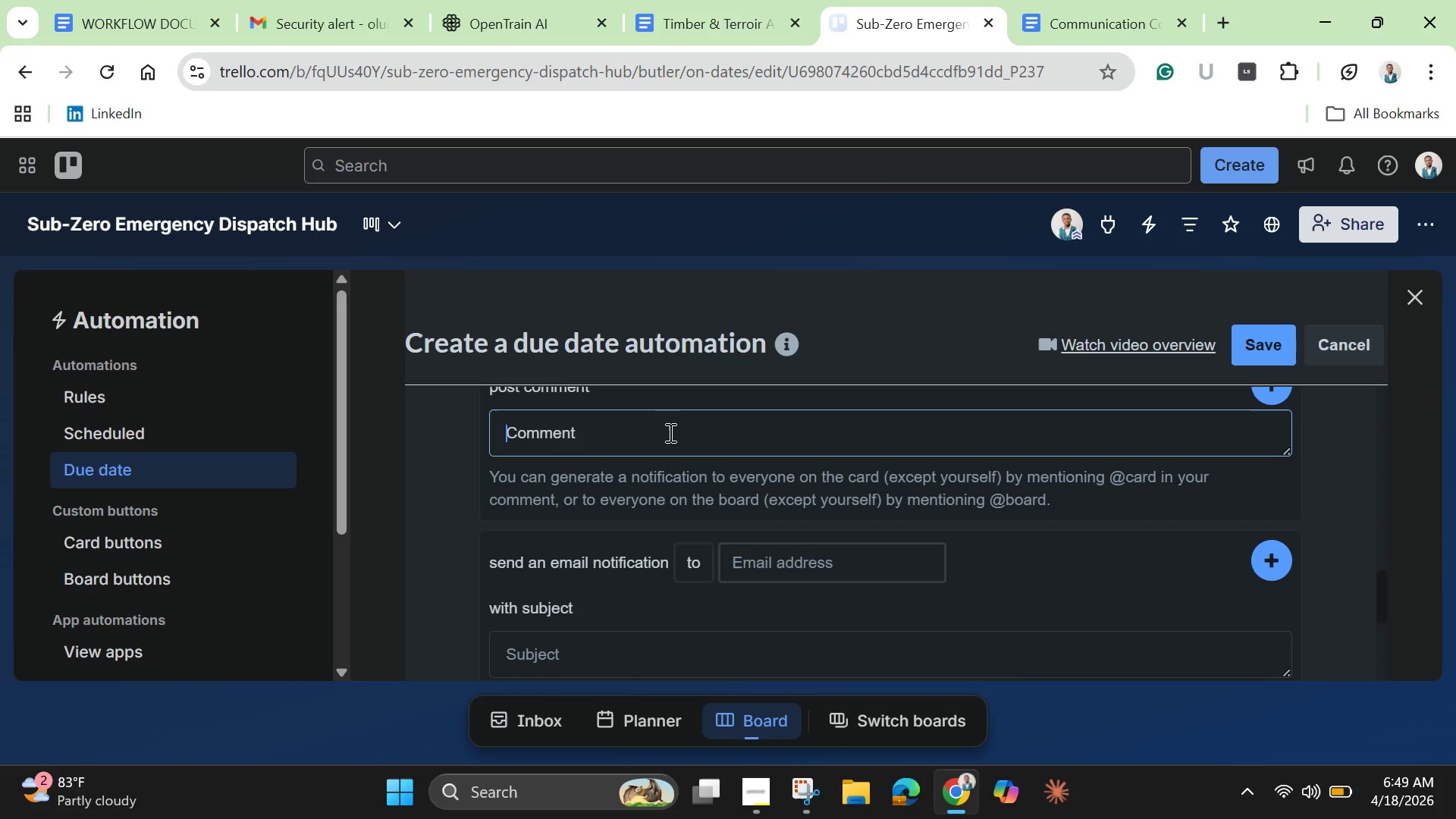 
wait(6.14)
 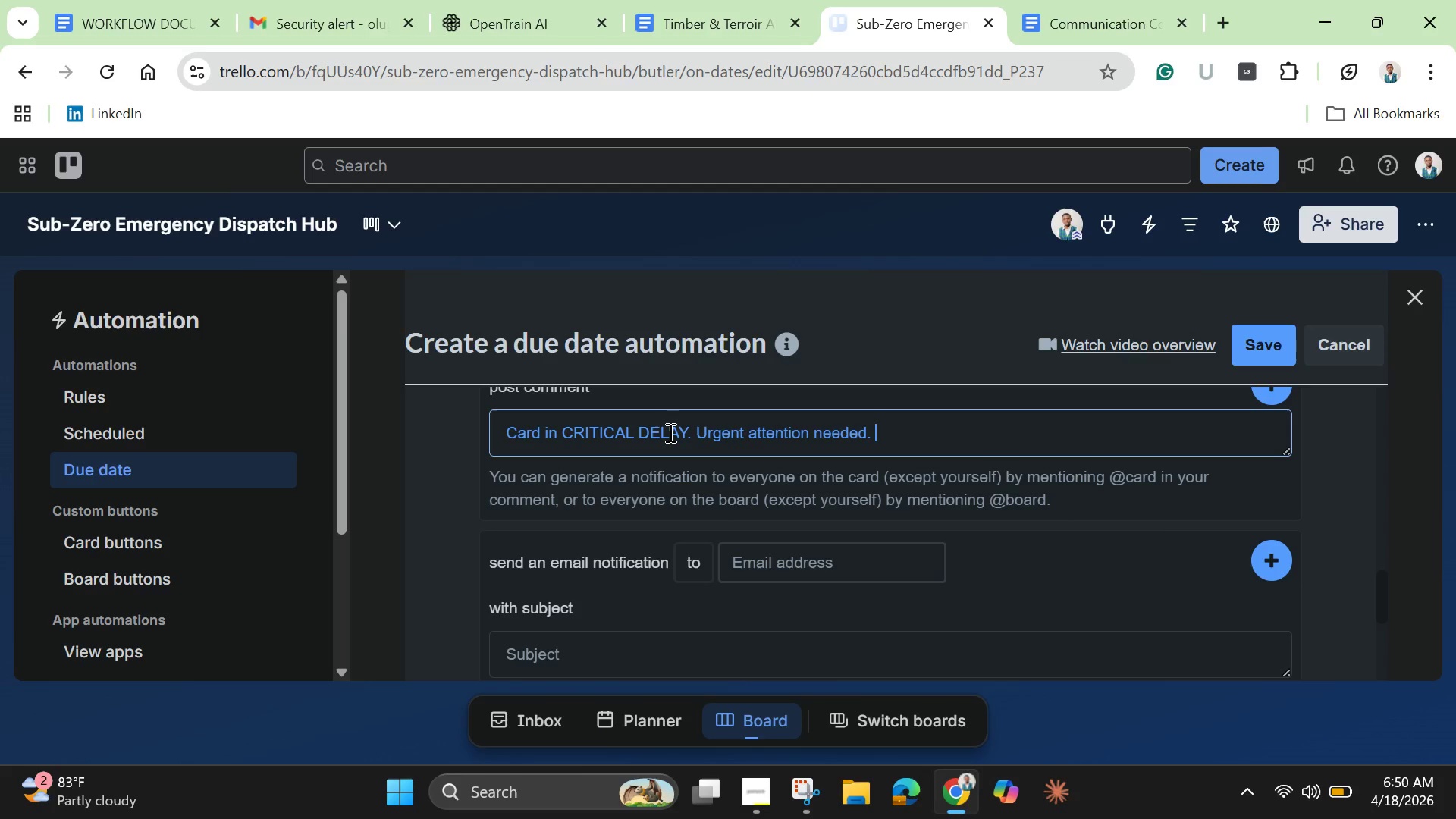 
left_click([1269, 387])
 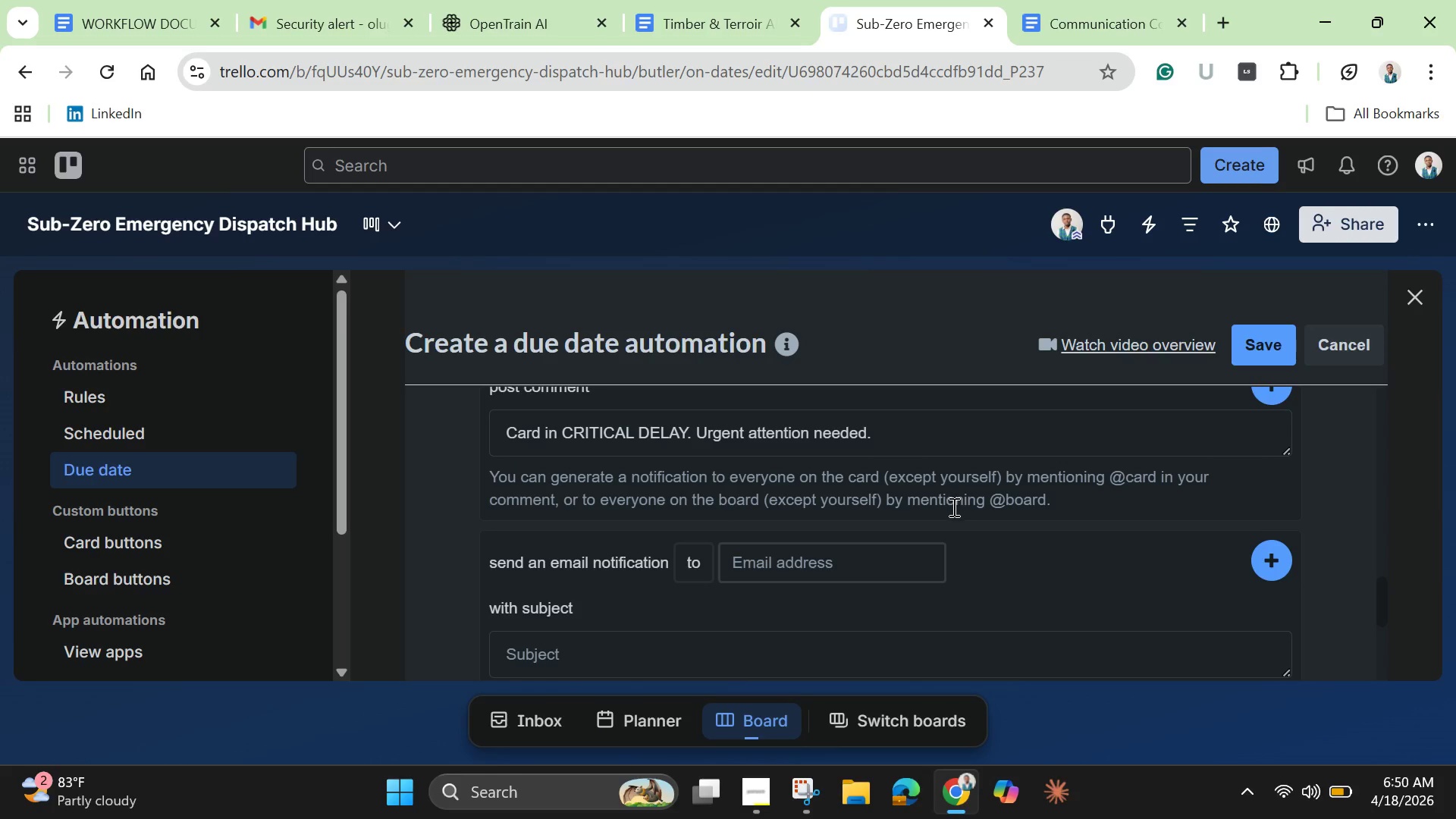 
scroll: coordinate [949, 517], scroll_direction: up, amount: 3.0
 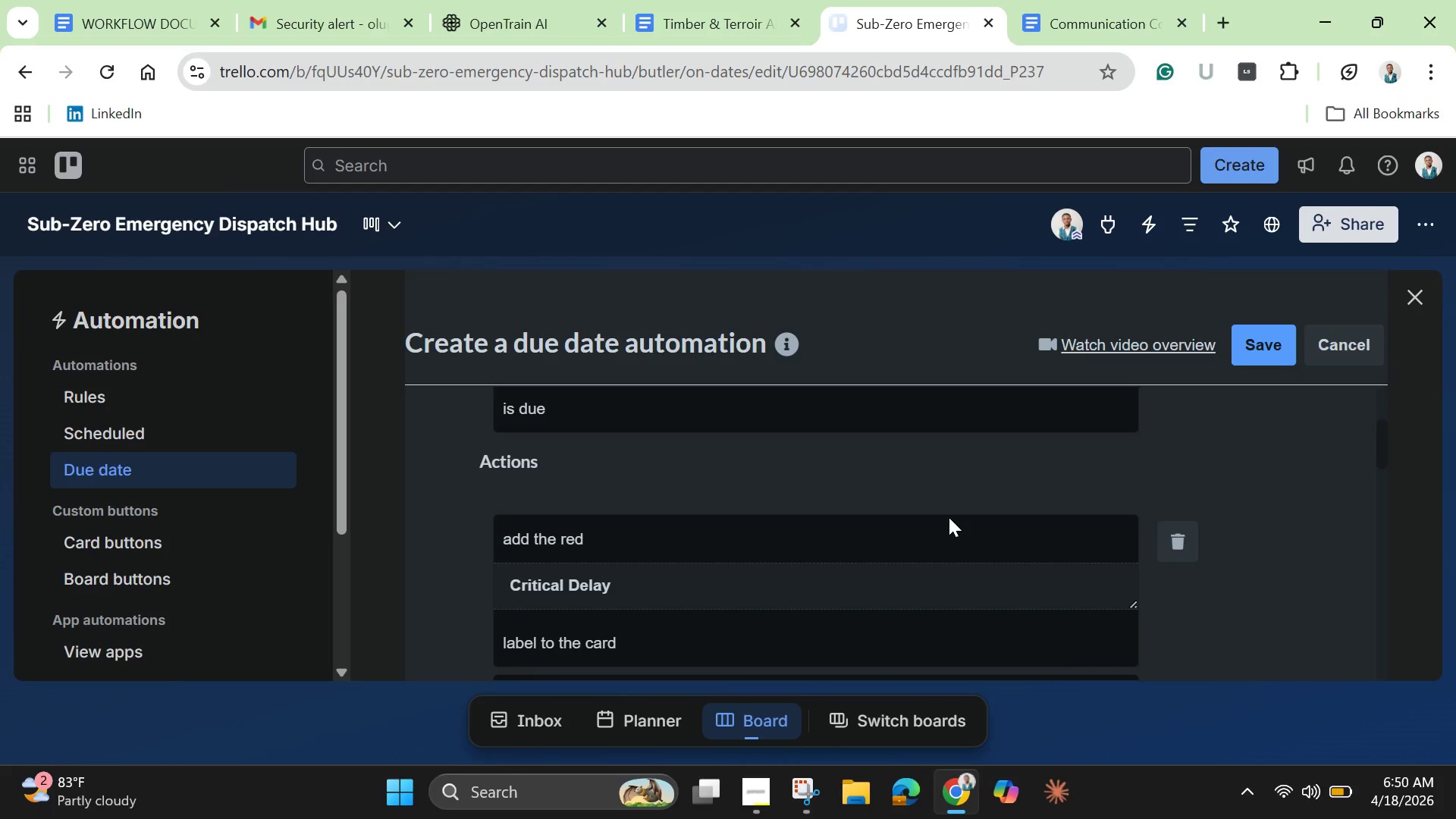 
scroll: coordinate [949, 517], scroll_direction: down, amount: 6.0
 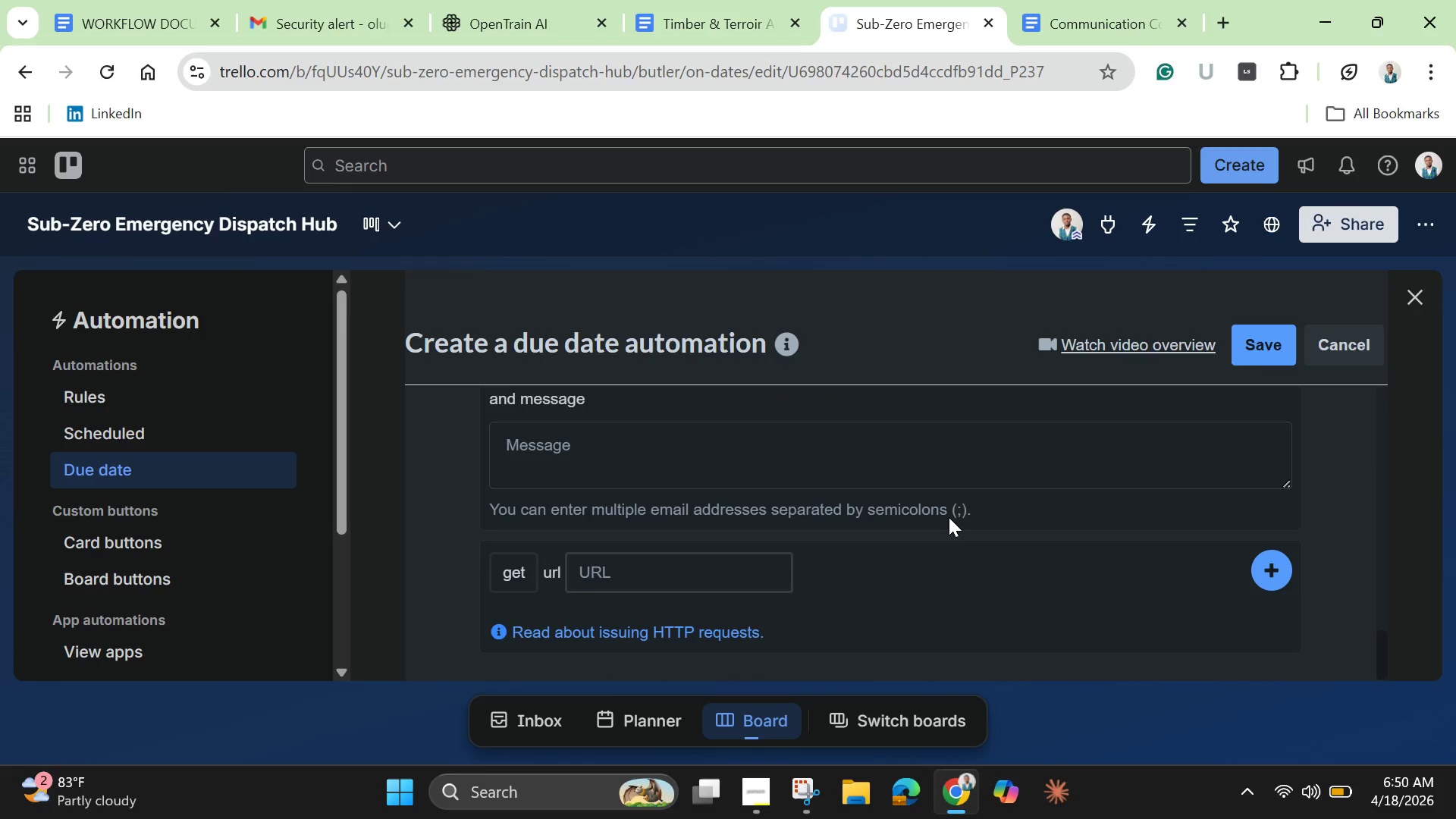 
scroll: coordinate [948, 513], scroll_direction: up, amount: 9.0
 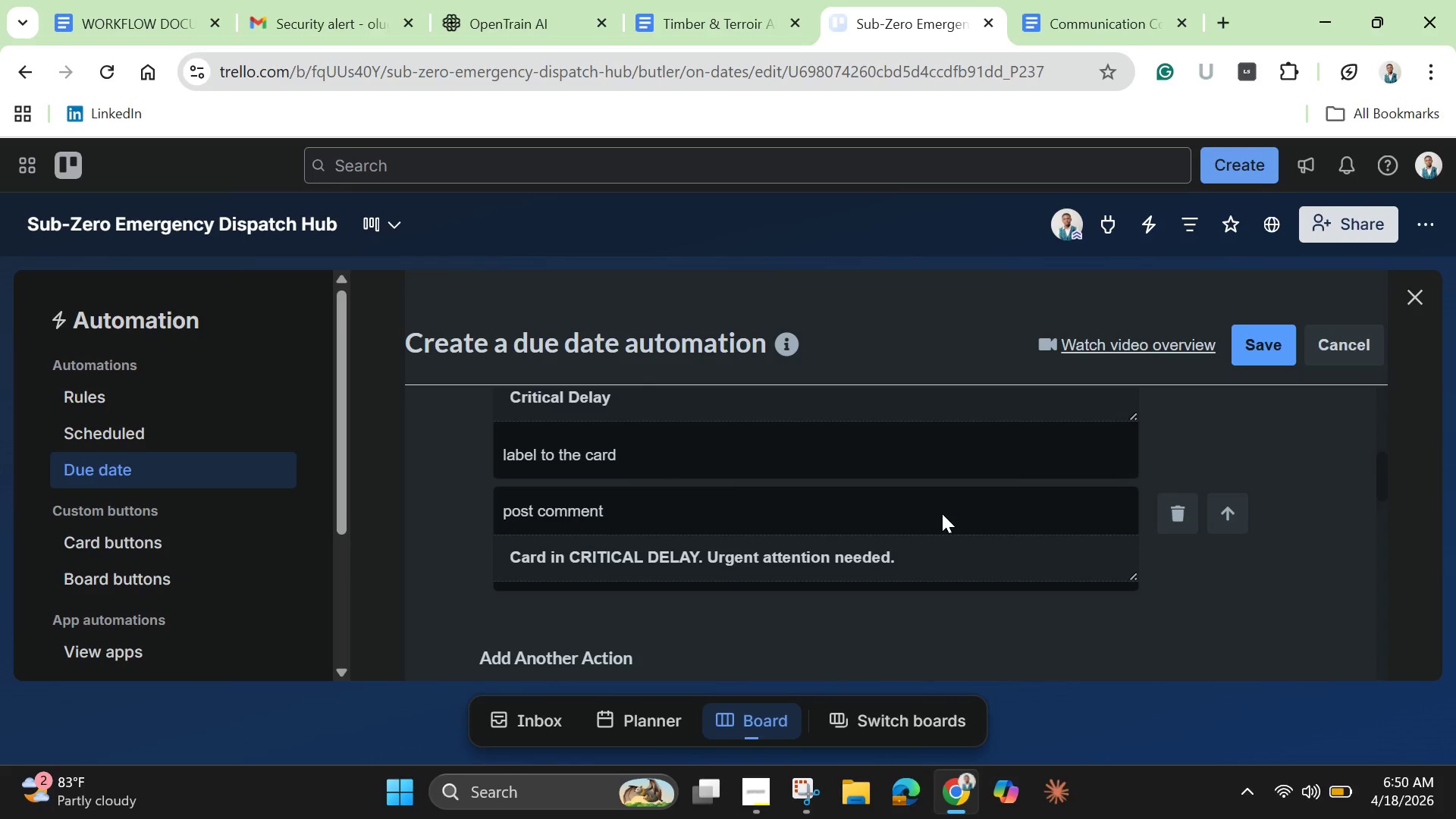 
scroll: coordinate [942, 515], scroll_direction: down, amount: 2.0
 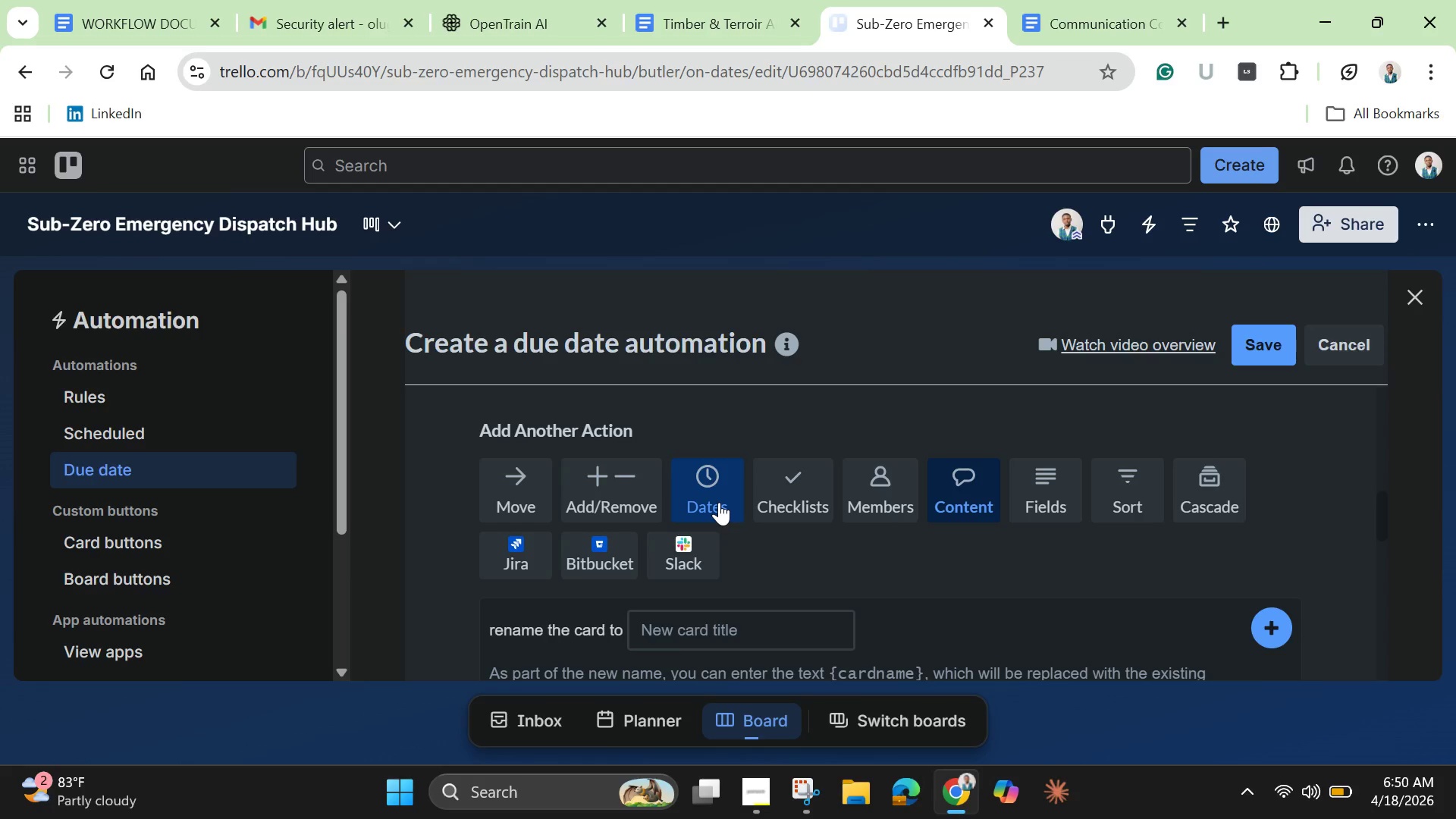 
left_click([717, 503])
 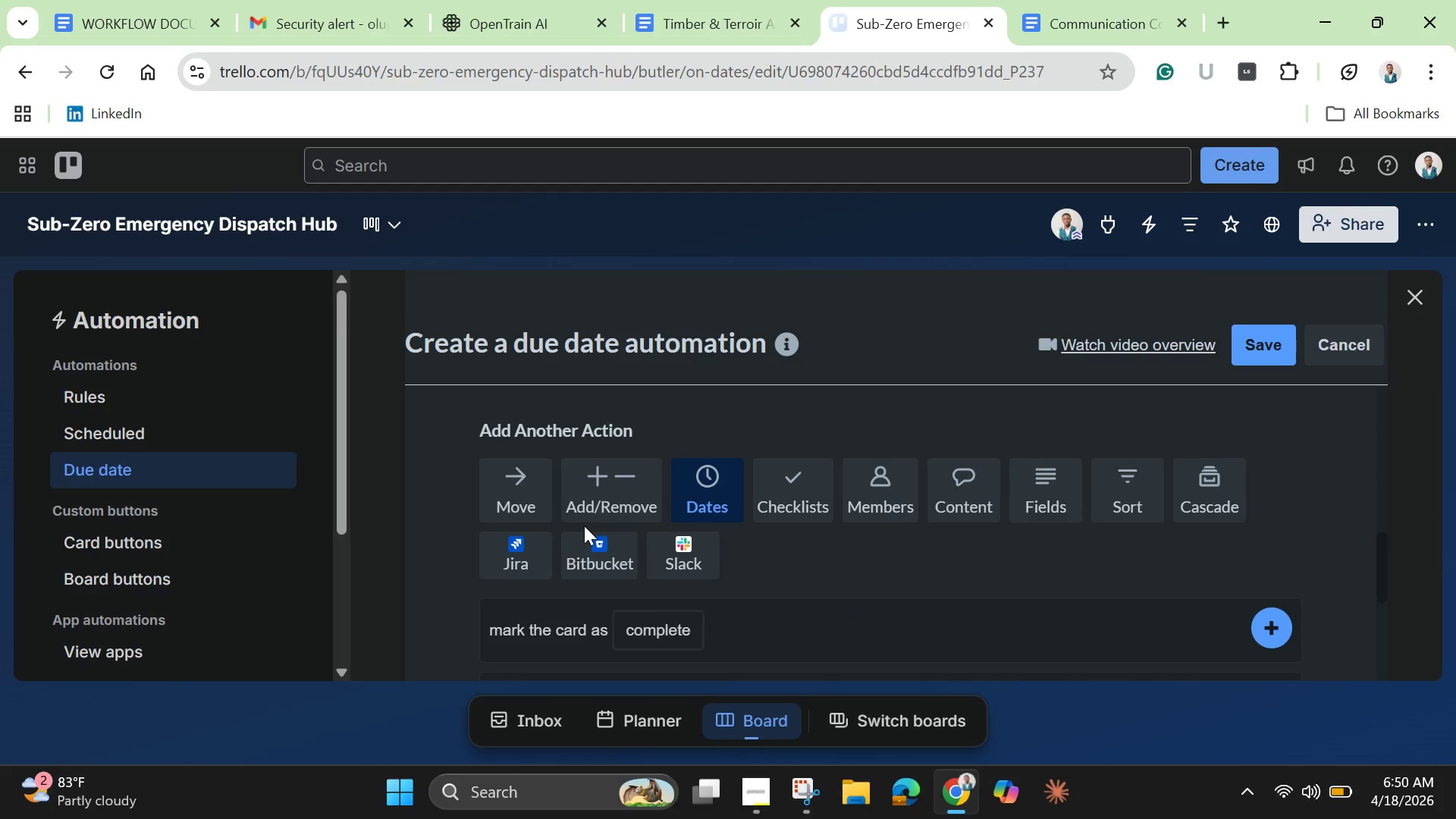 
scroll: coordinate [584, 526], scroll_direction: down, amount: 4.0
 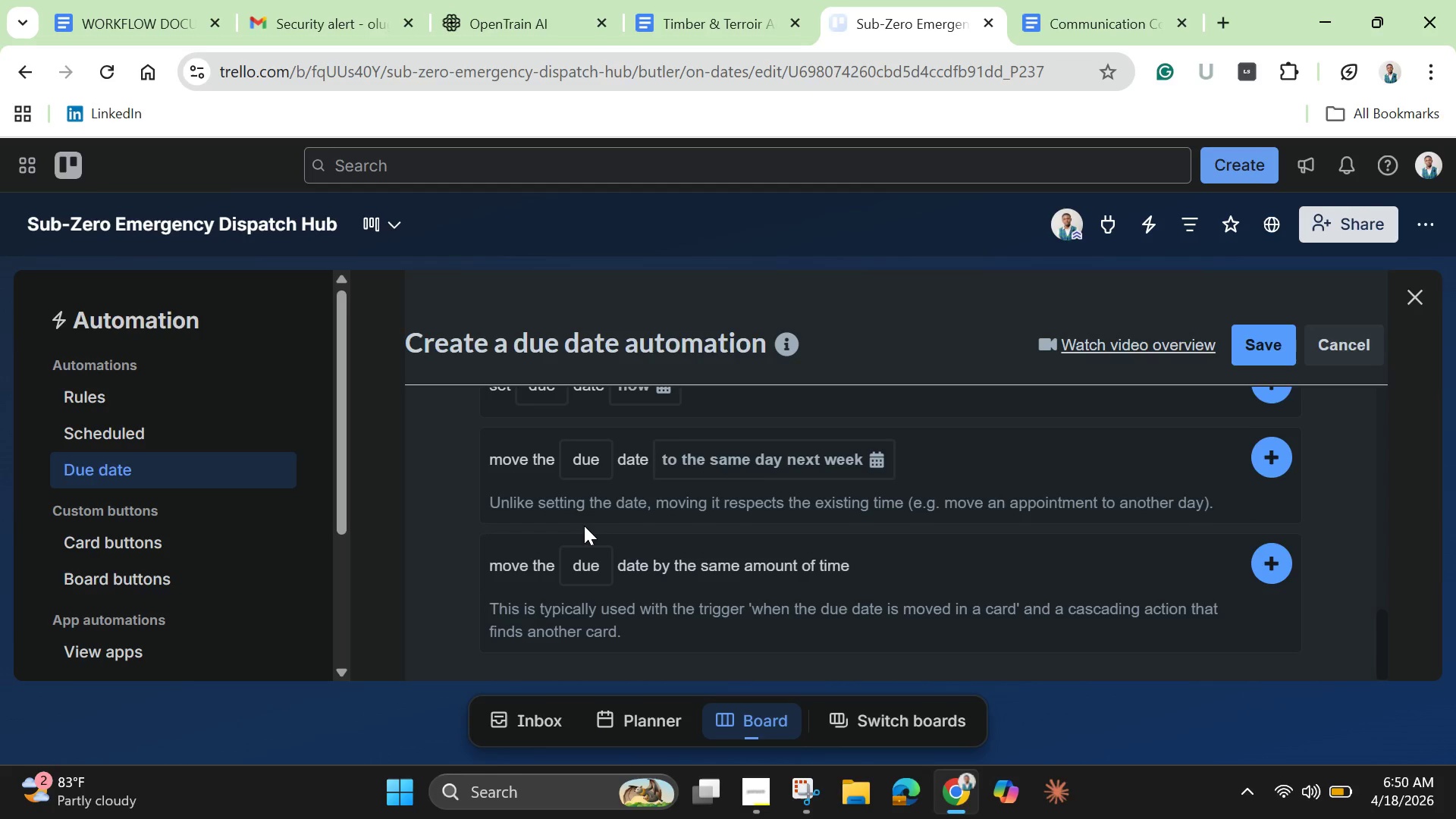 
scroll: coordinate [582, 519], scroll_direction: up, amount: 3.0
 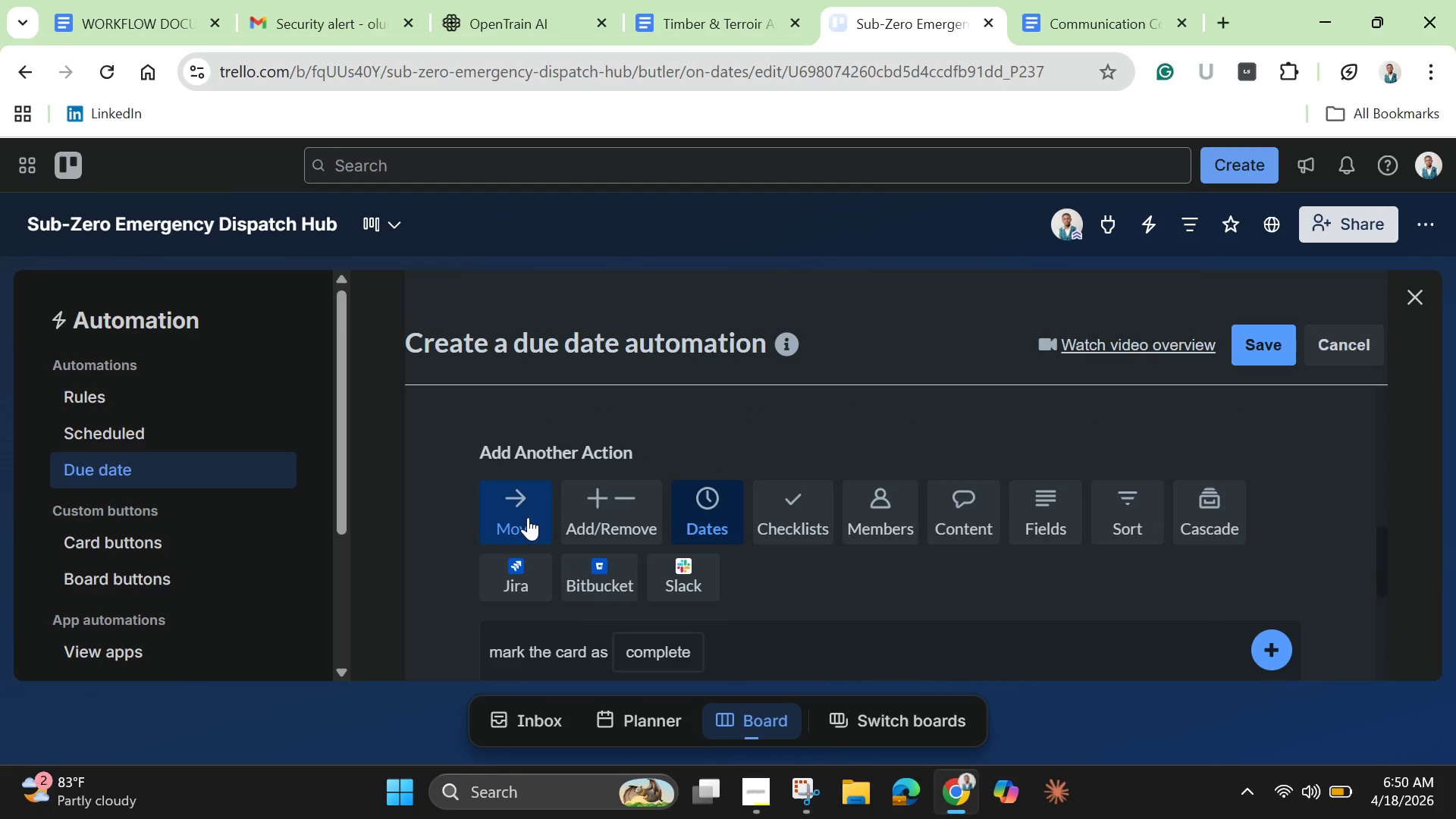 
left_click([528, 517])
 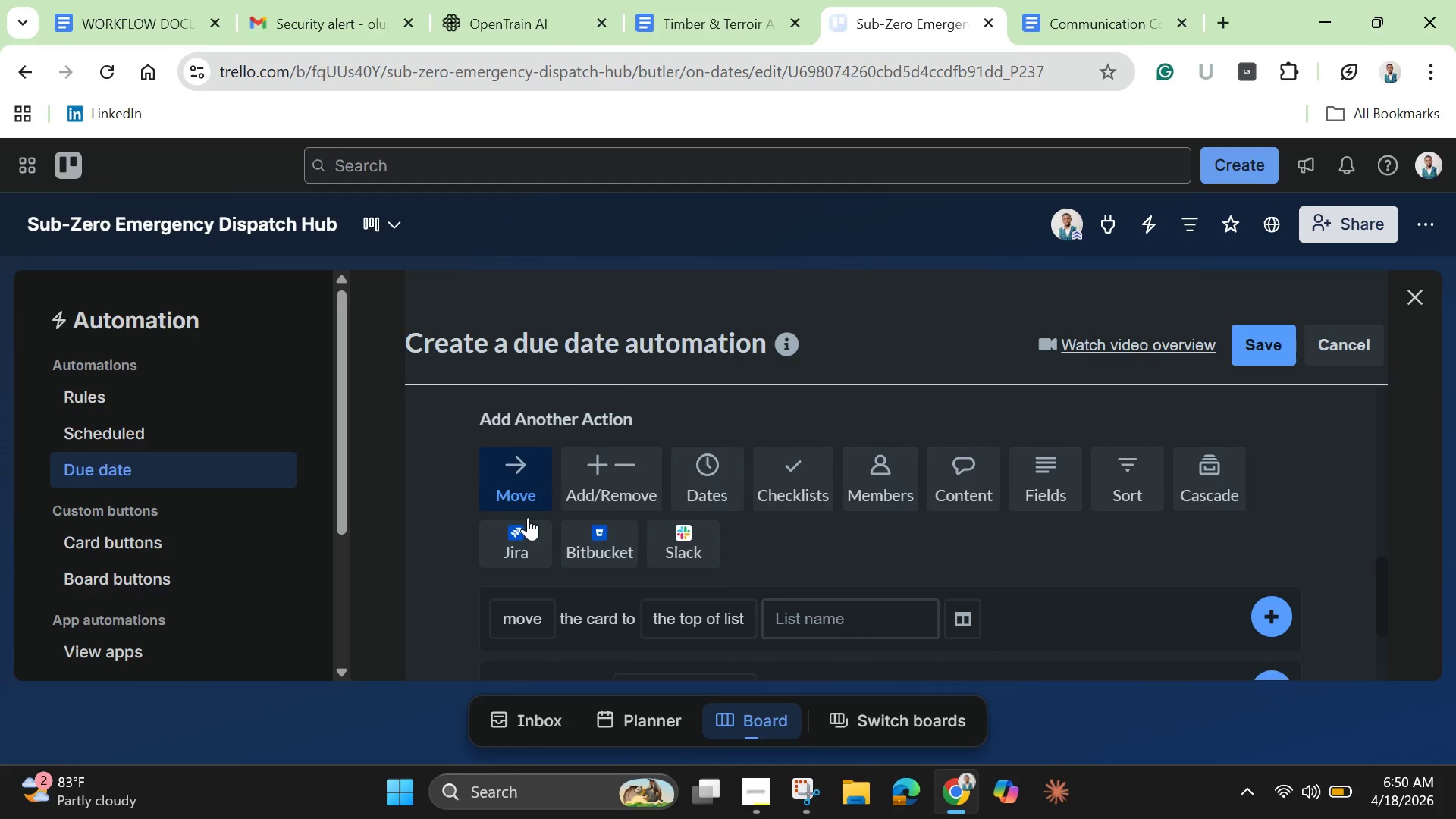 
scroll: coordinate [528, 517], scroll_direction: down, amount: 2.0
 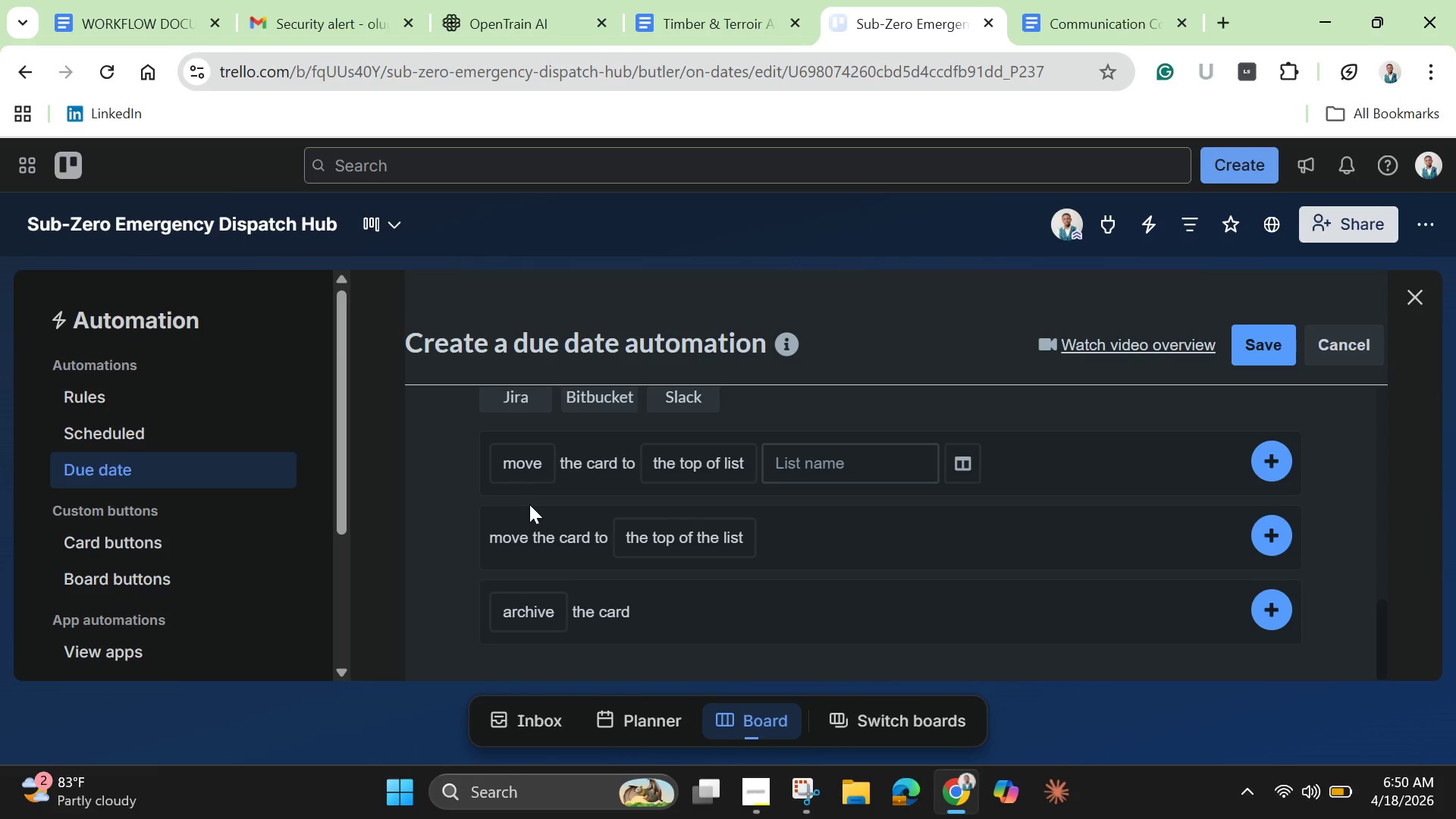 
scroll: coordinate [529, 504], scroll_direction: up, amount: 2.0
 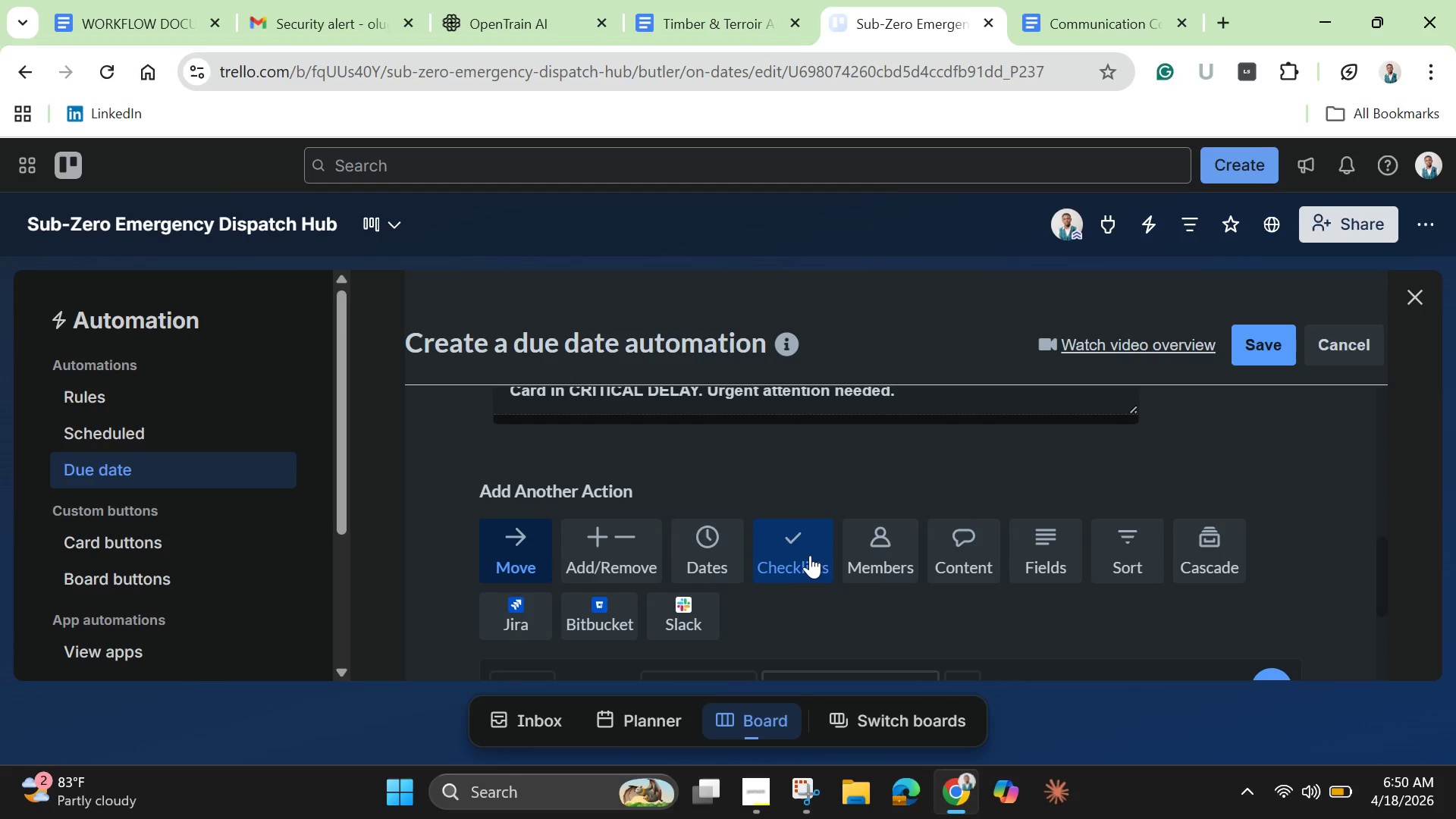 
left_click([796, 563])
 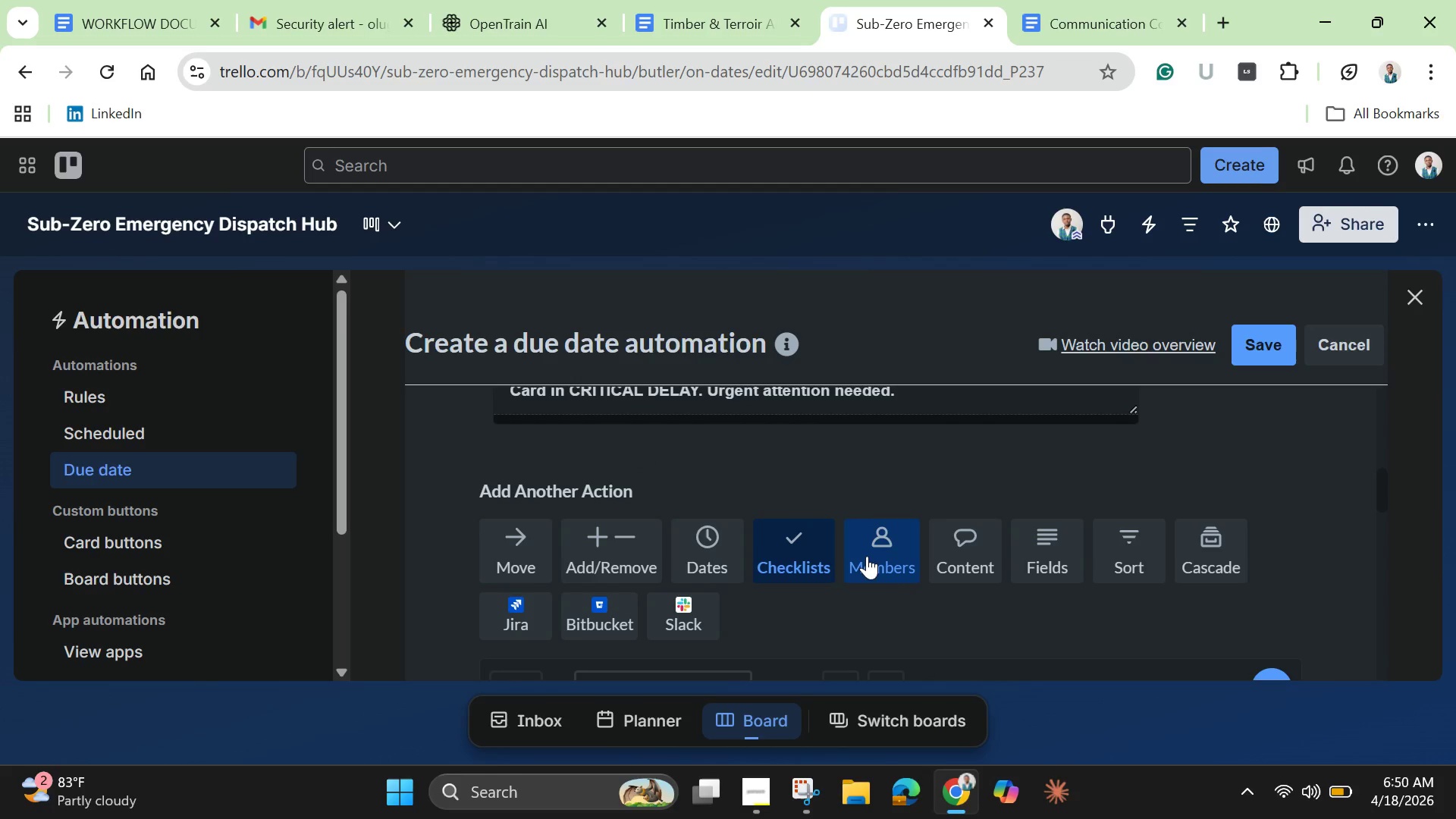 
scroll: coordinate [867, 556], scroll_direction: down, amount: 3.0
 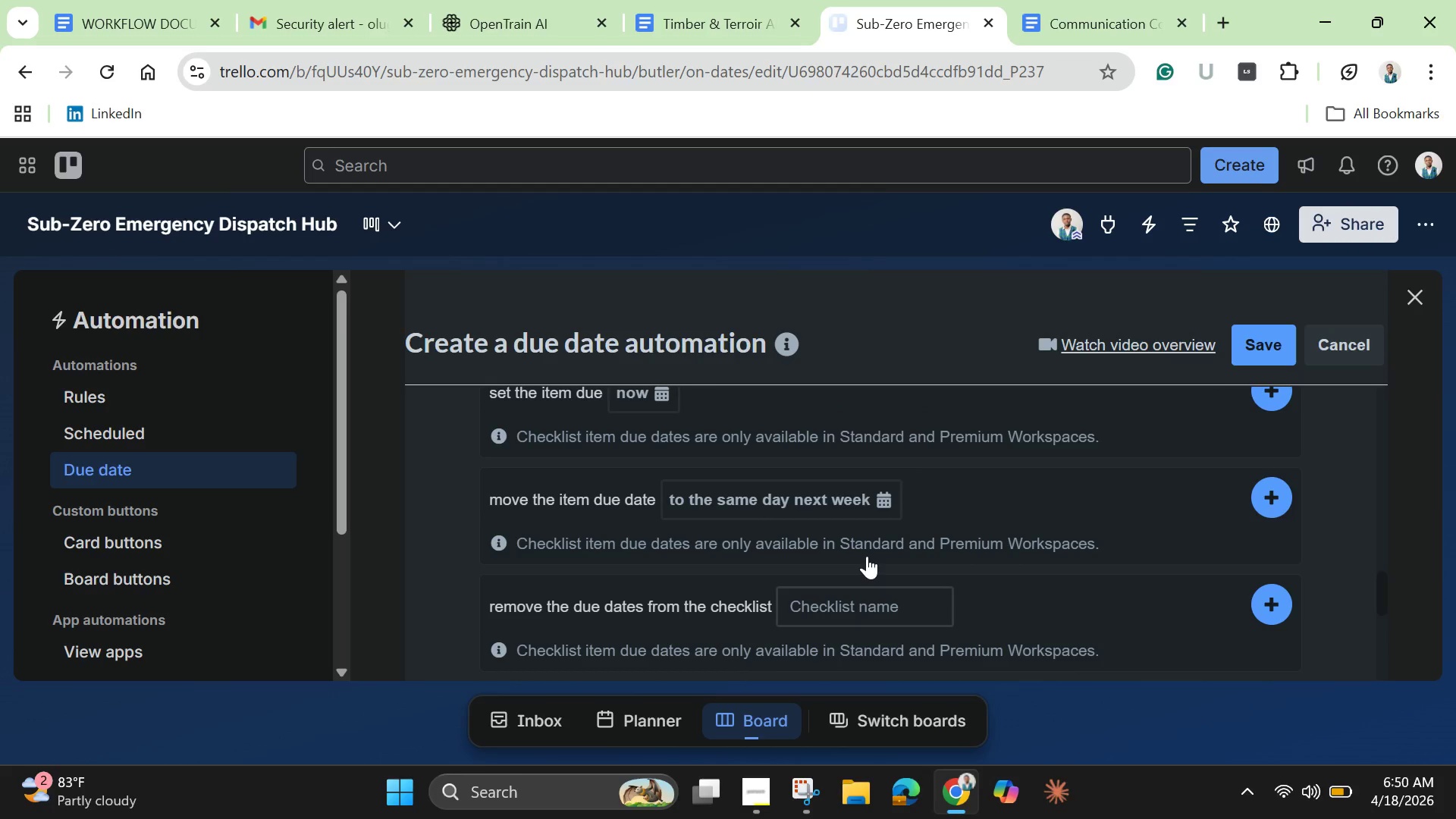 
scroll: coordinate [661, 496], scroll_direction: up, amount: 3.0
 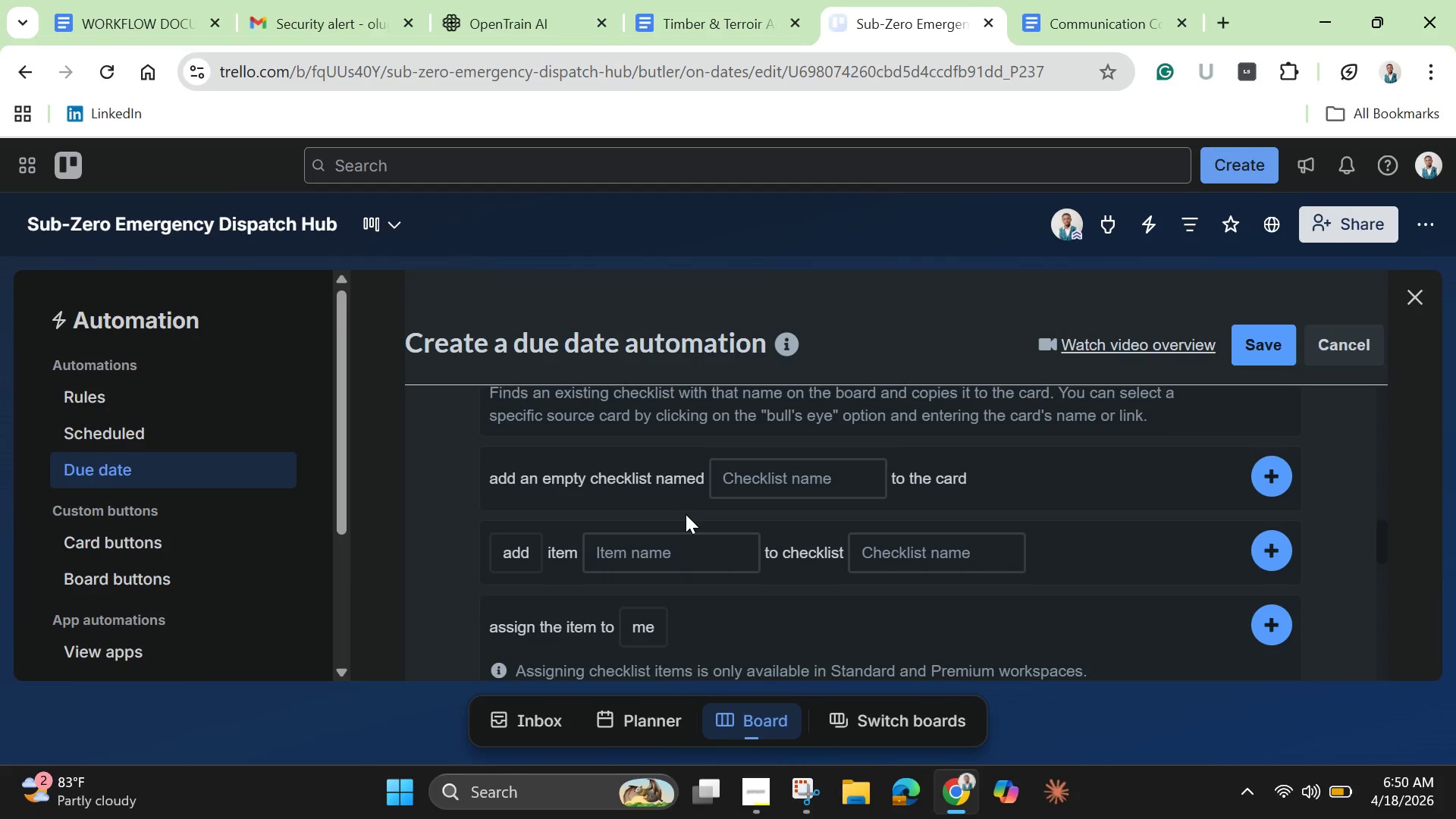 
scroll: coordinate [702, 520], scroll_direction: down, amount: 3.0
 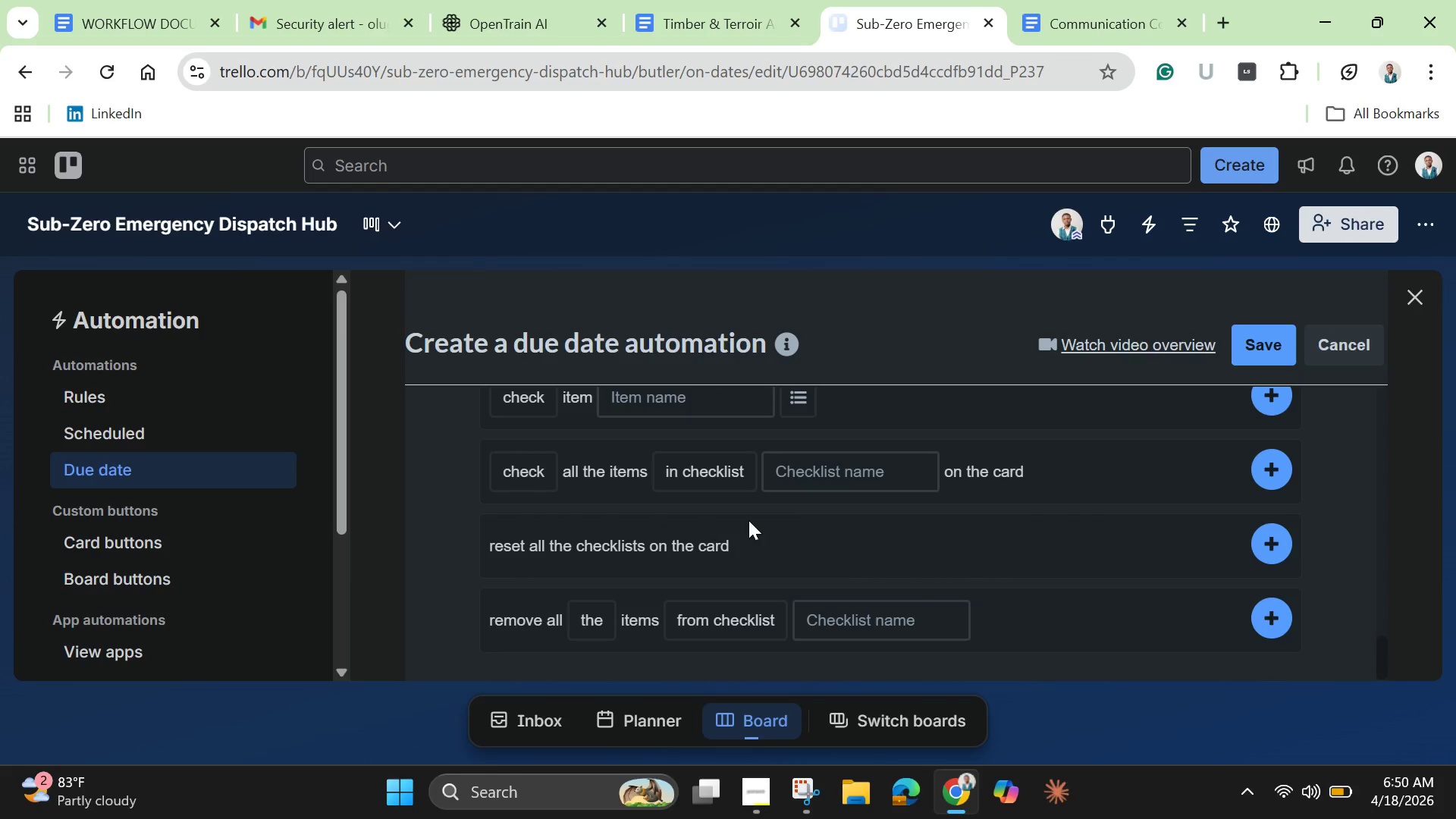 
scroll: coordinate [830, 473], scroll_direction: up, amount: 11.0
 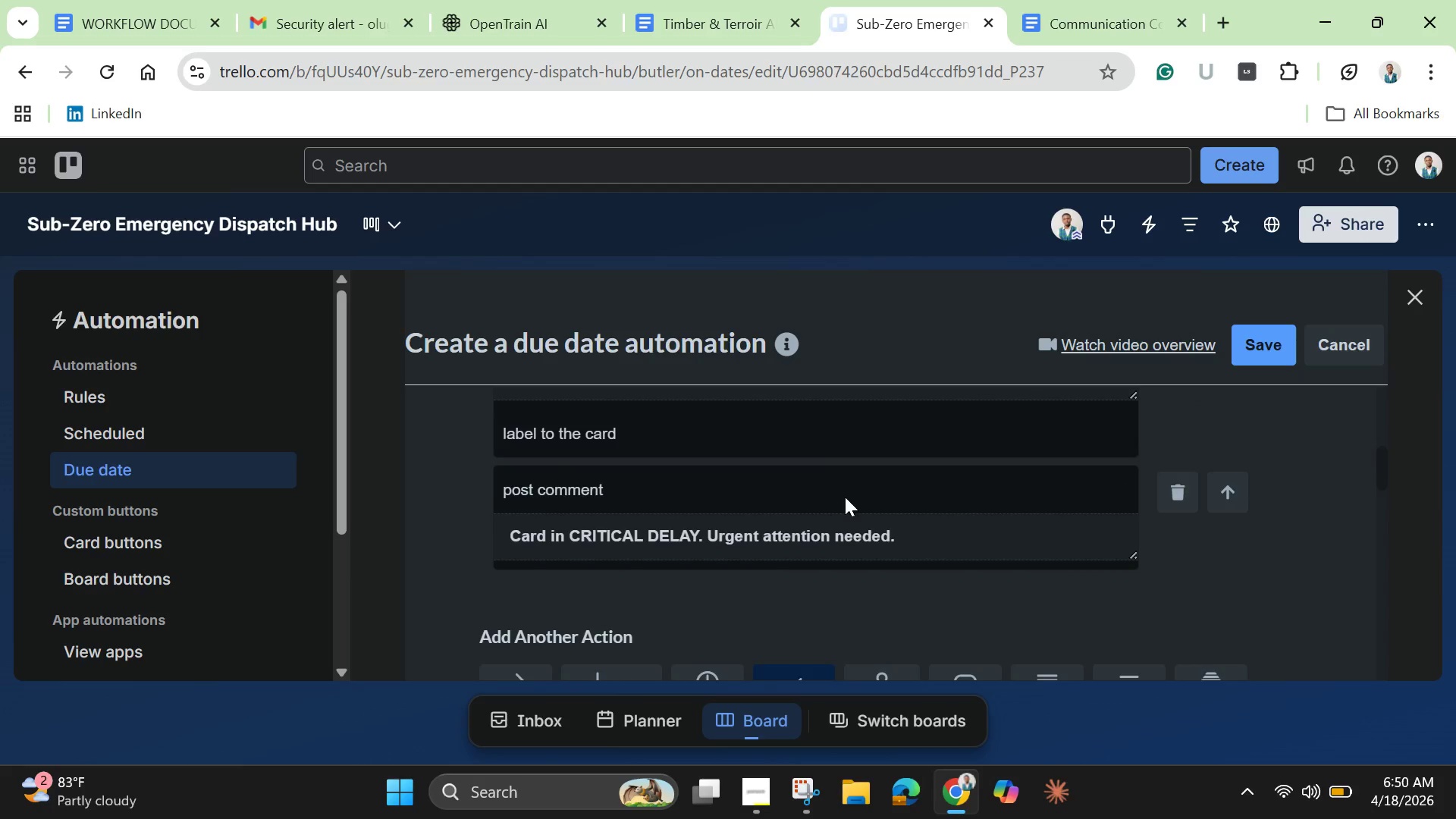 
scroll: coordinate [845, 497], scroll_direction: down, amount: 1.0
 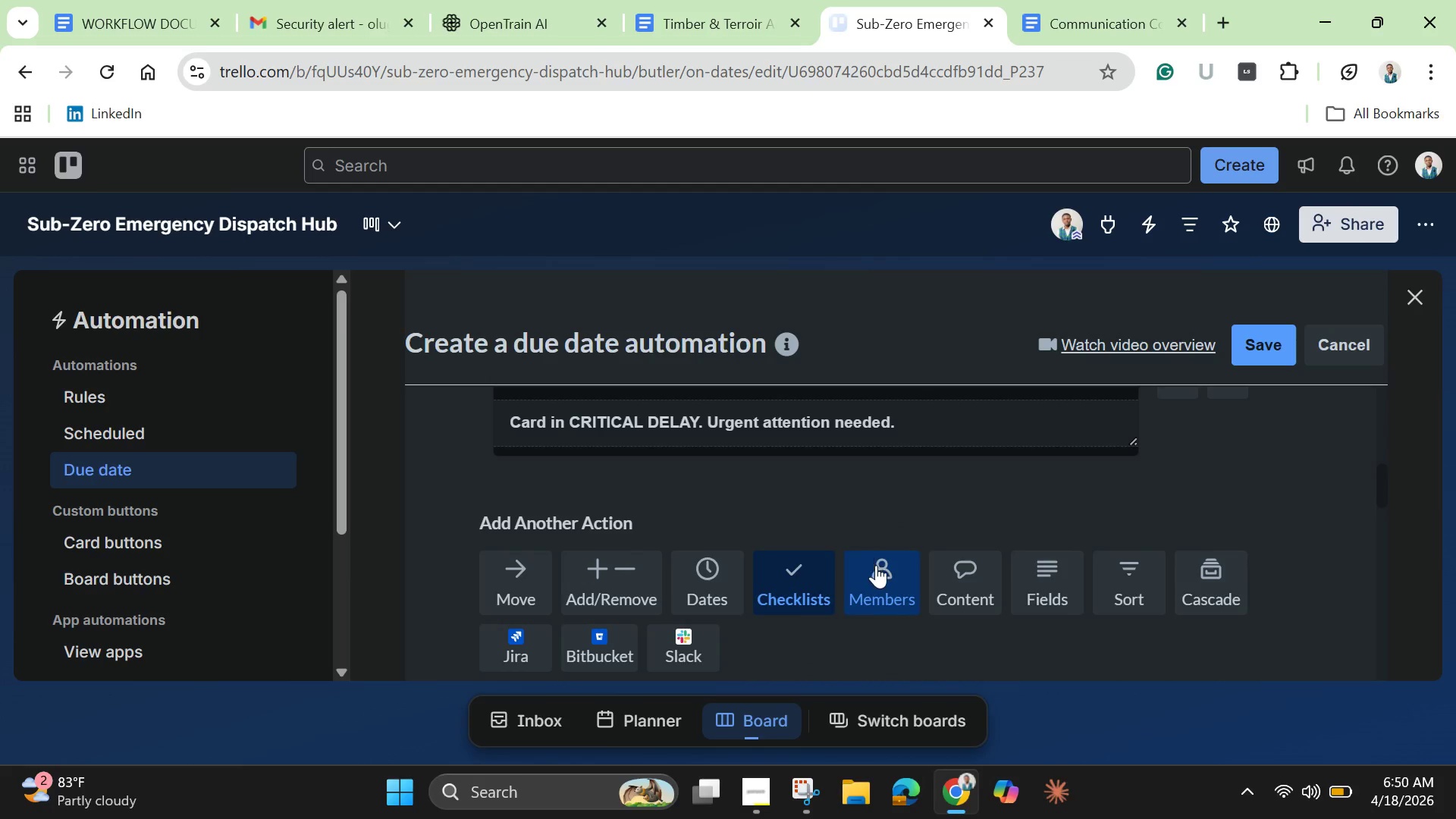 
left_click([877, 568])
 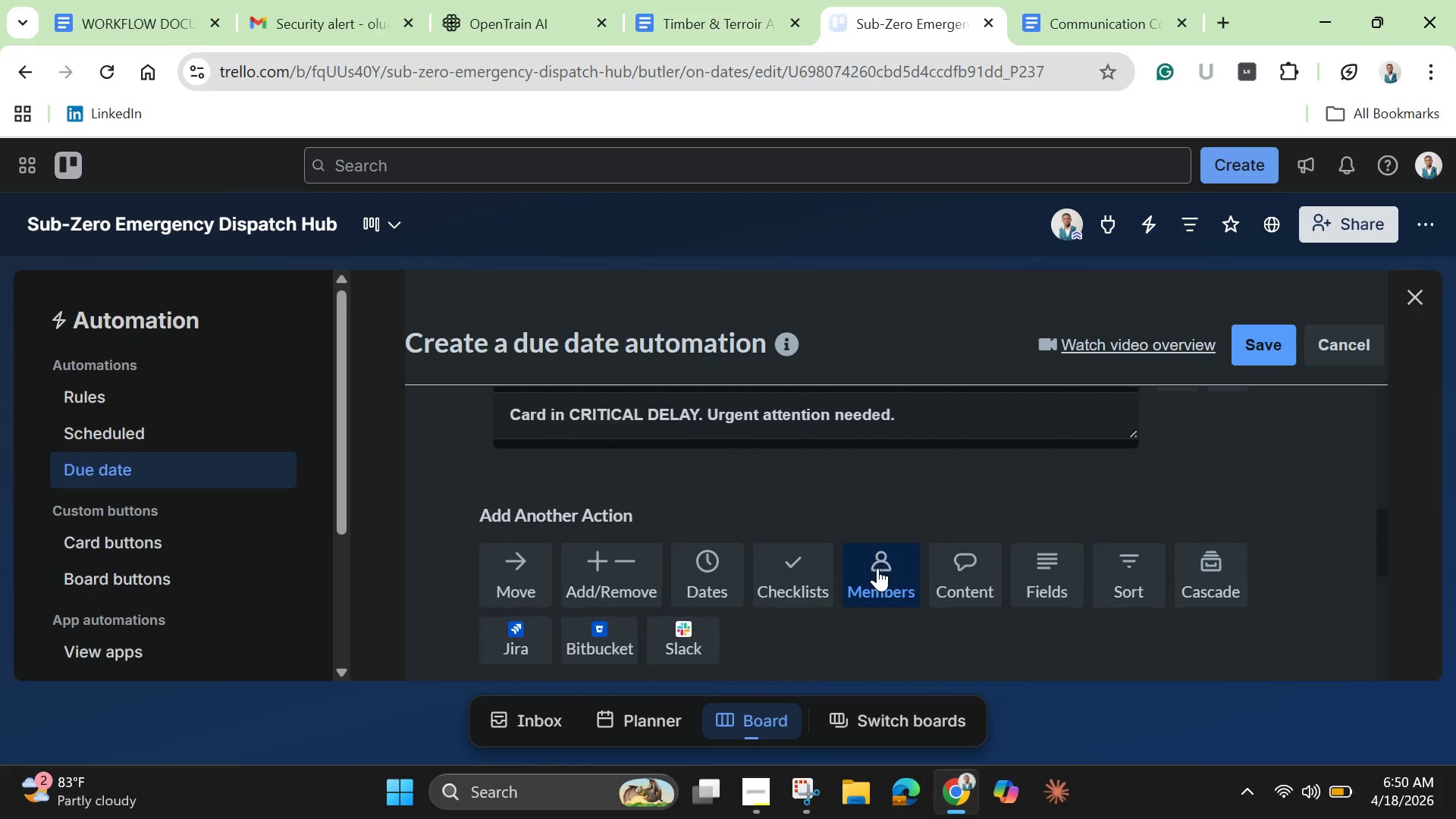 
scroll: coordinate [877, 568], scroll_direction: down, amount: 3.0
 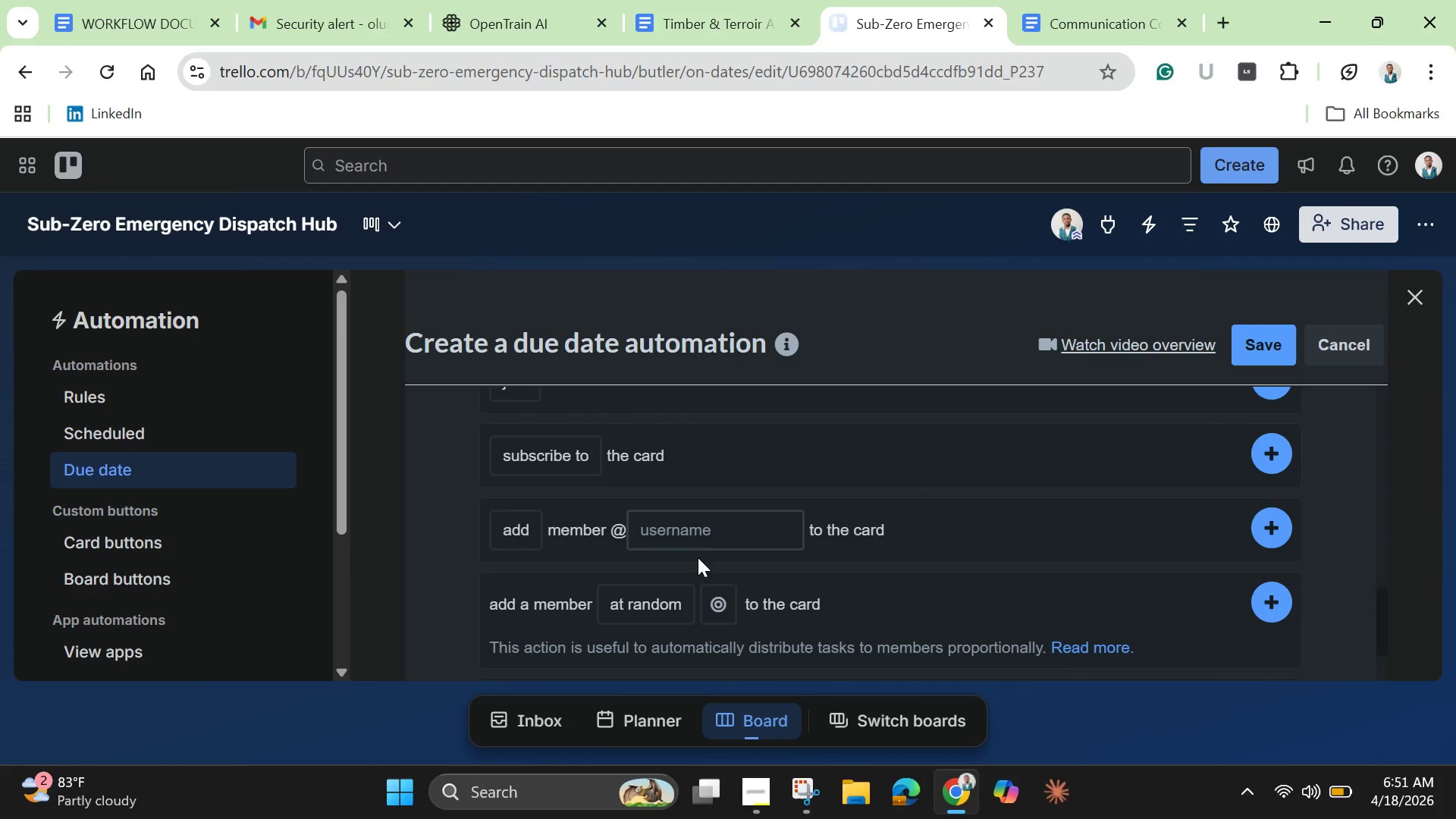 
left_click([695, 534])
 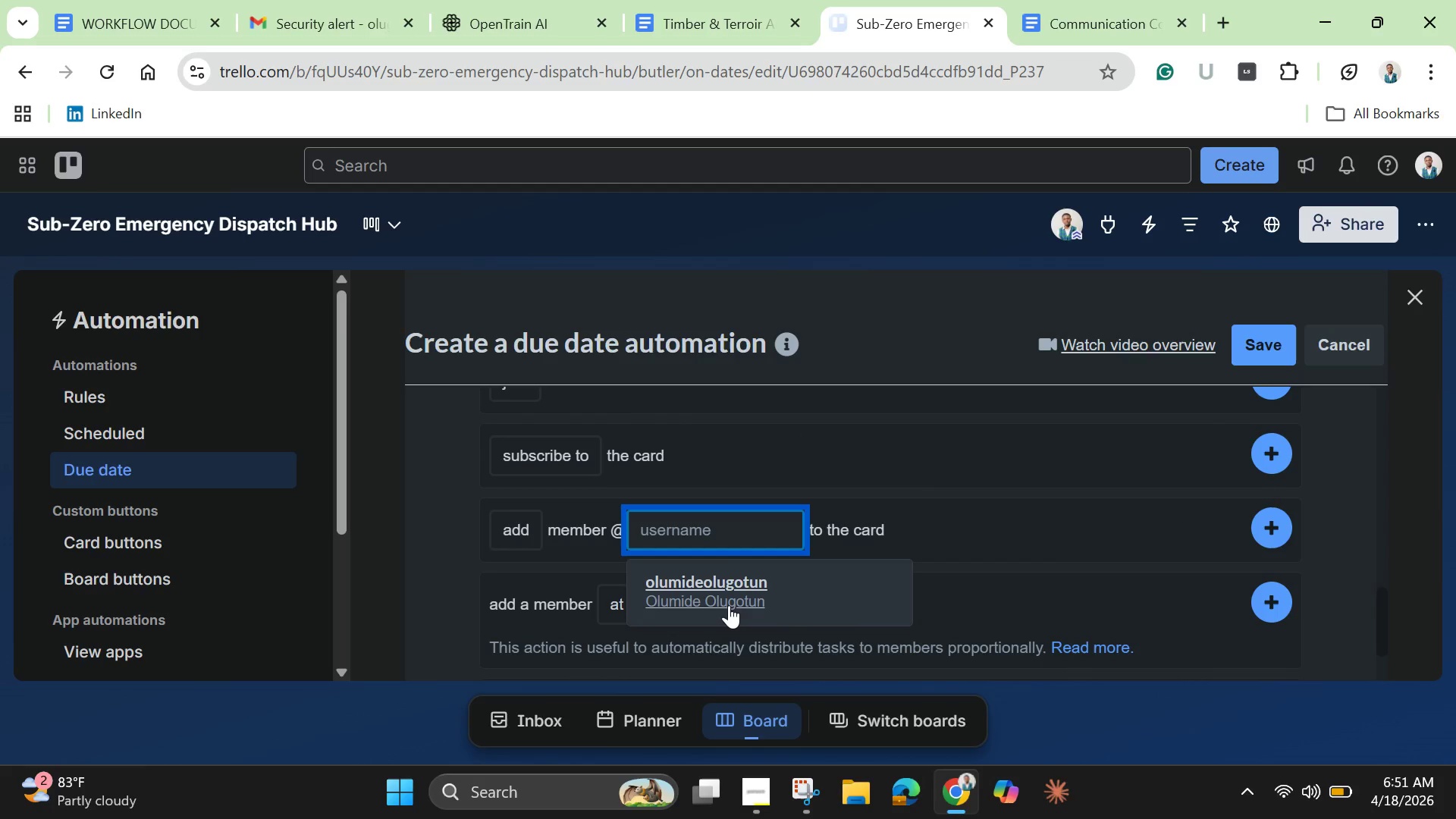 
left_click([729, 605])
 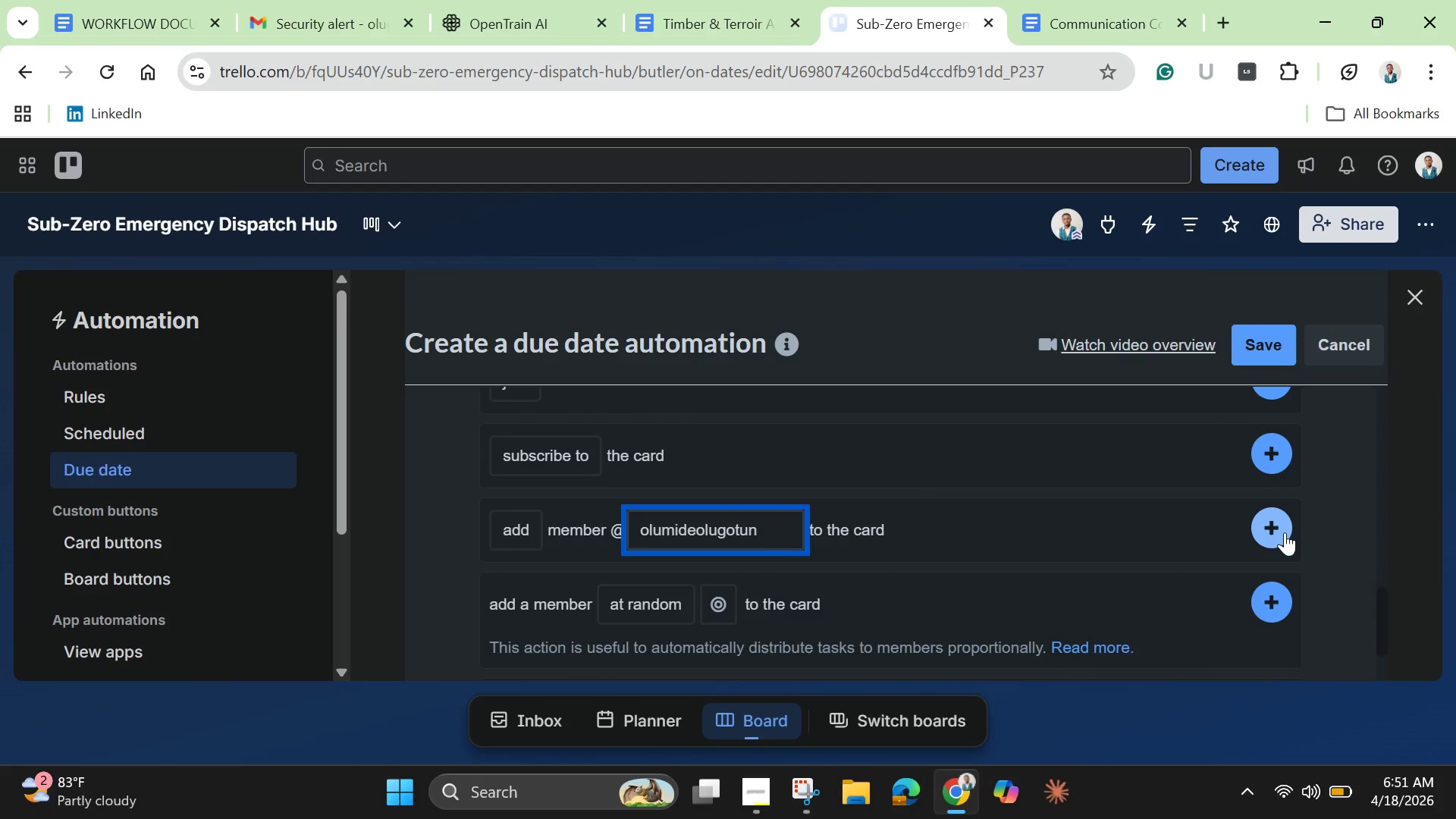 
left_click([1285, 532])
 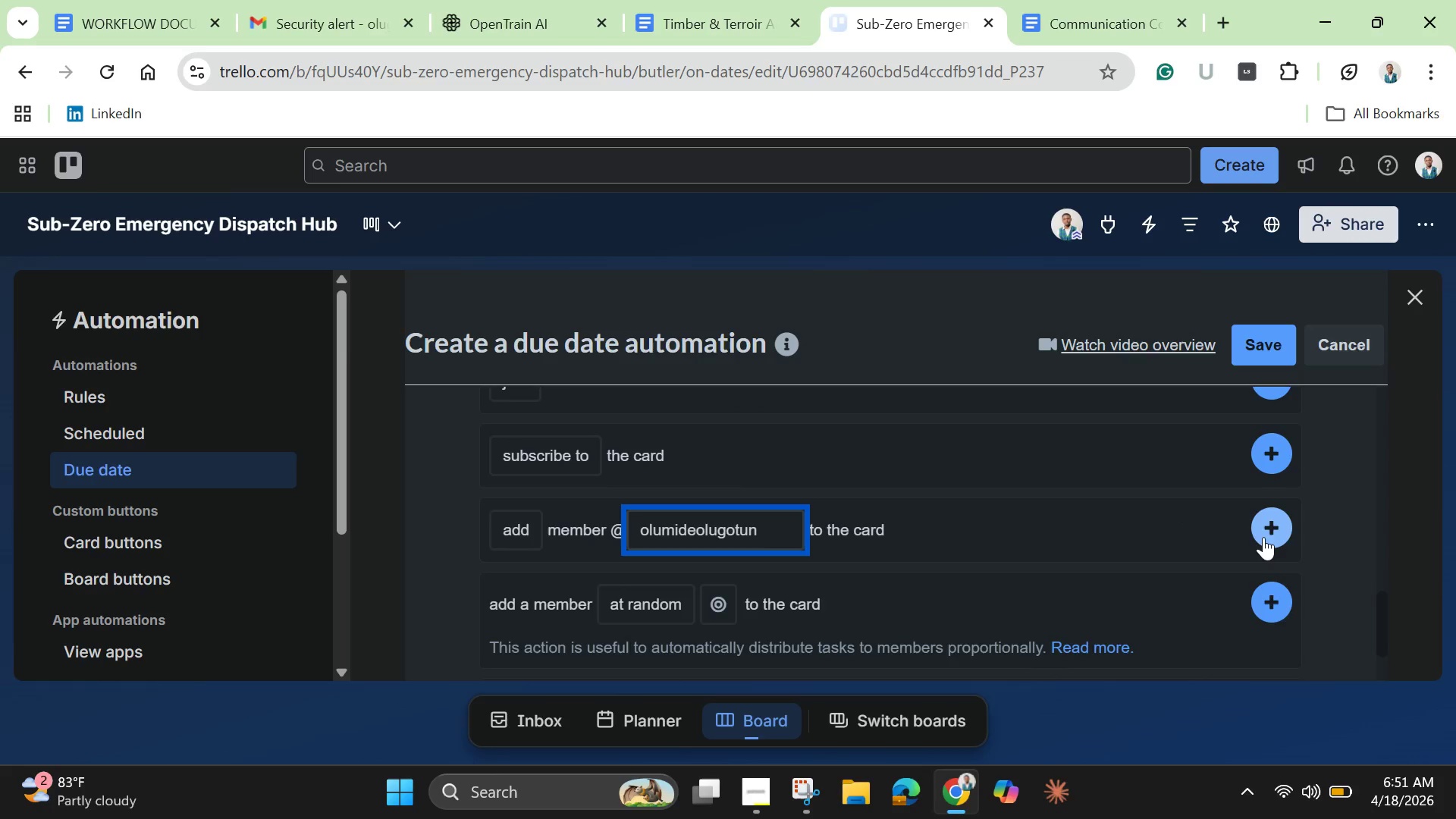 
scroll: coordinate [1260, 535], scroll_direction: up, amount: 3.0
 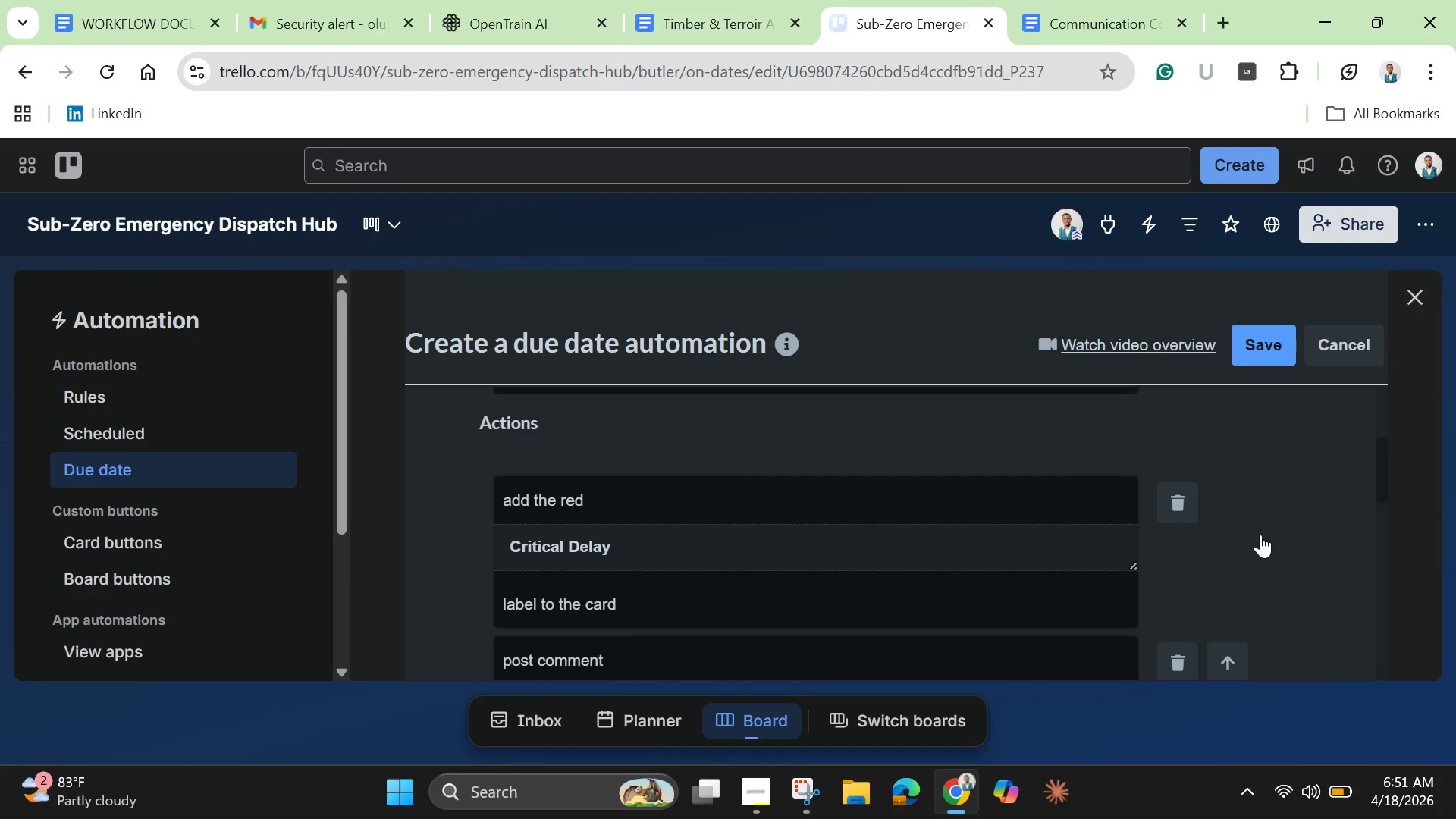 
scroll: coordinate [1260, 535], scroll_direction: down, amount: 2.0
 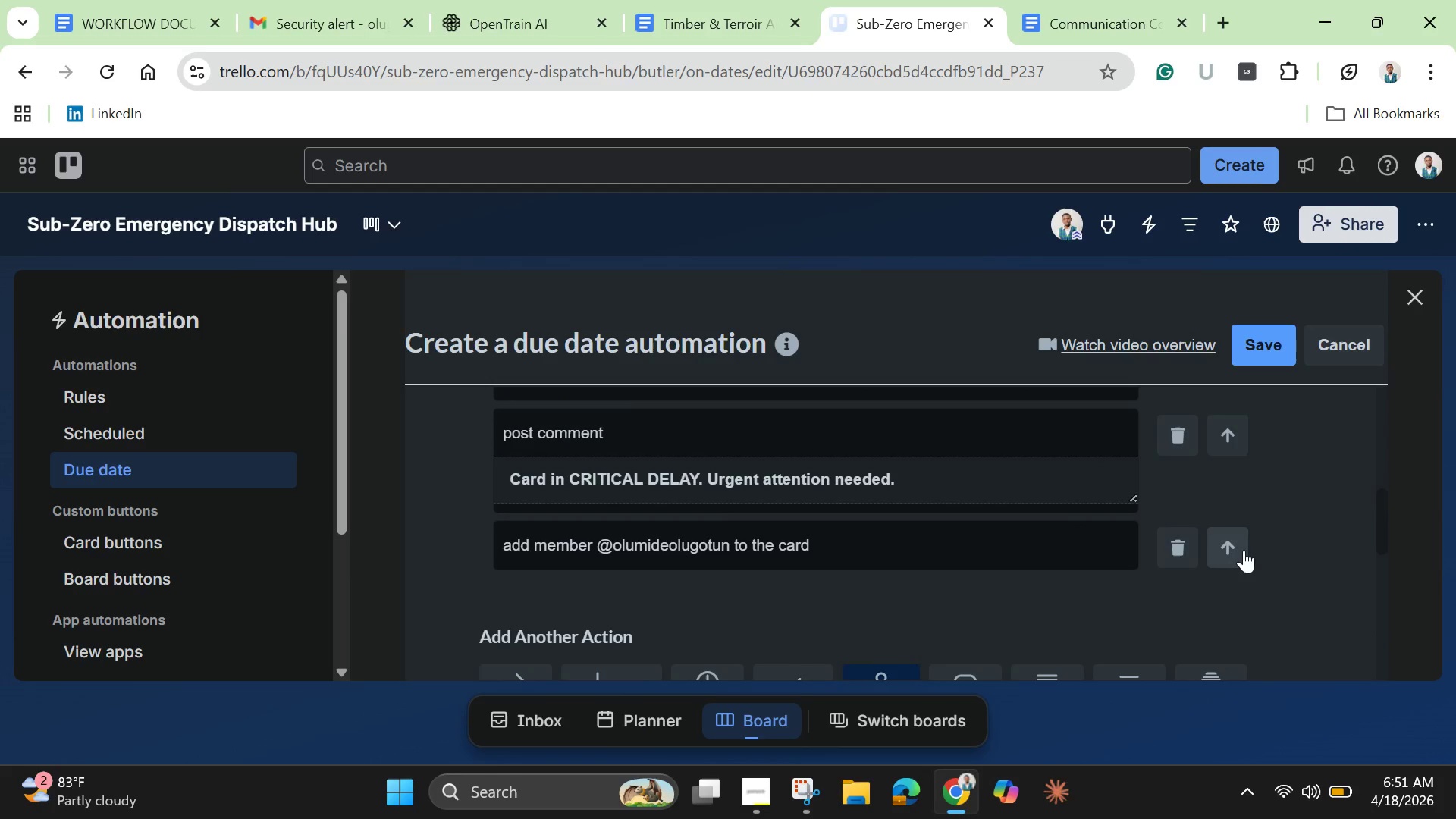 
left_click([1244, 550])
 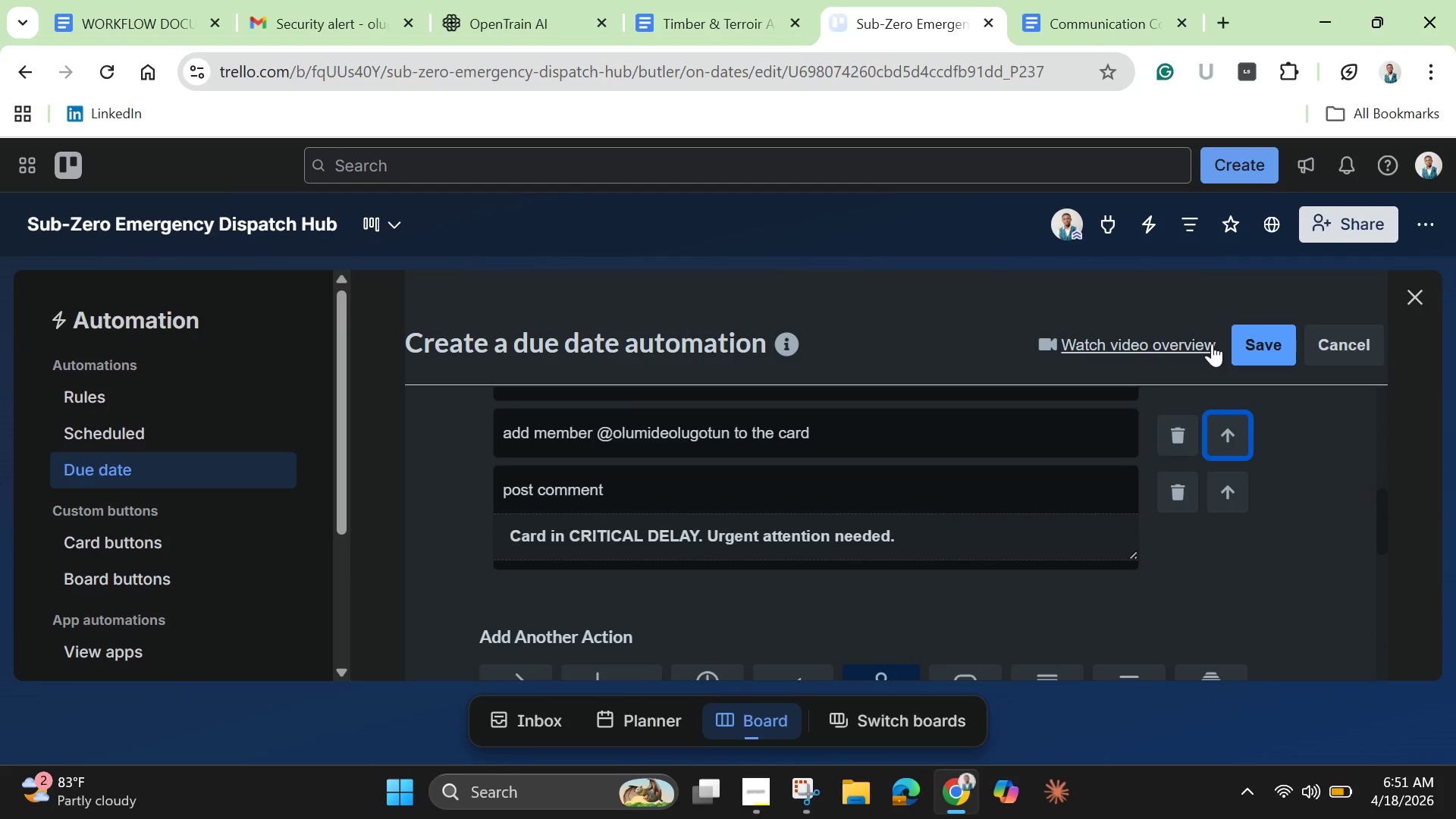 
left_click([1263, 340])
 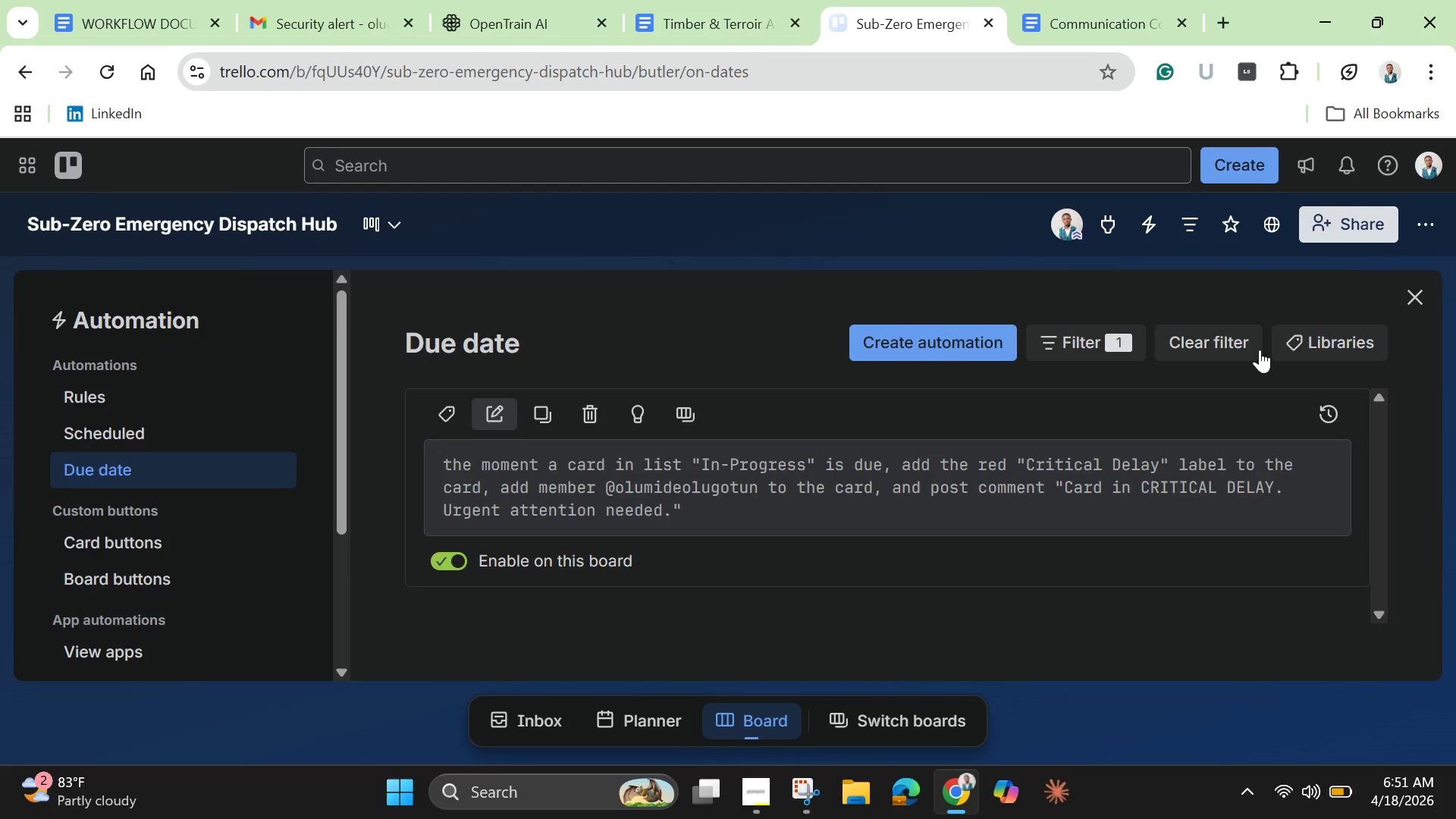 
wait(9.0)
 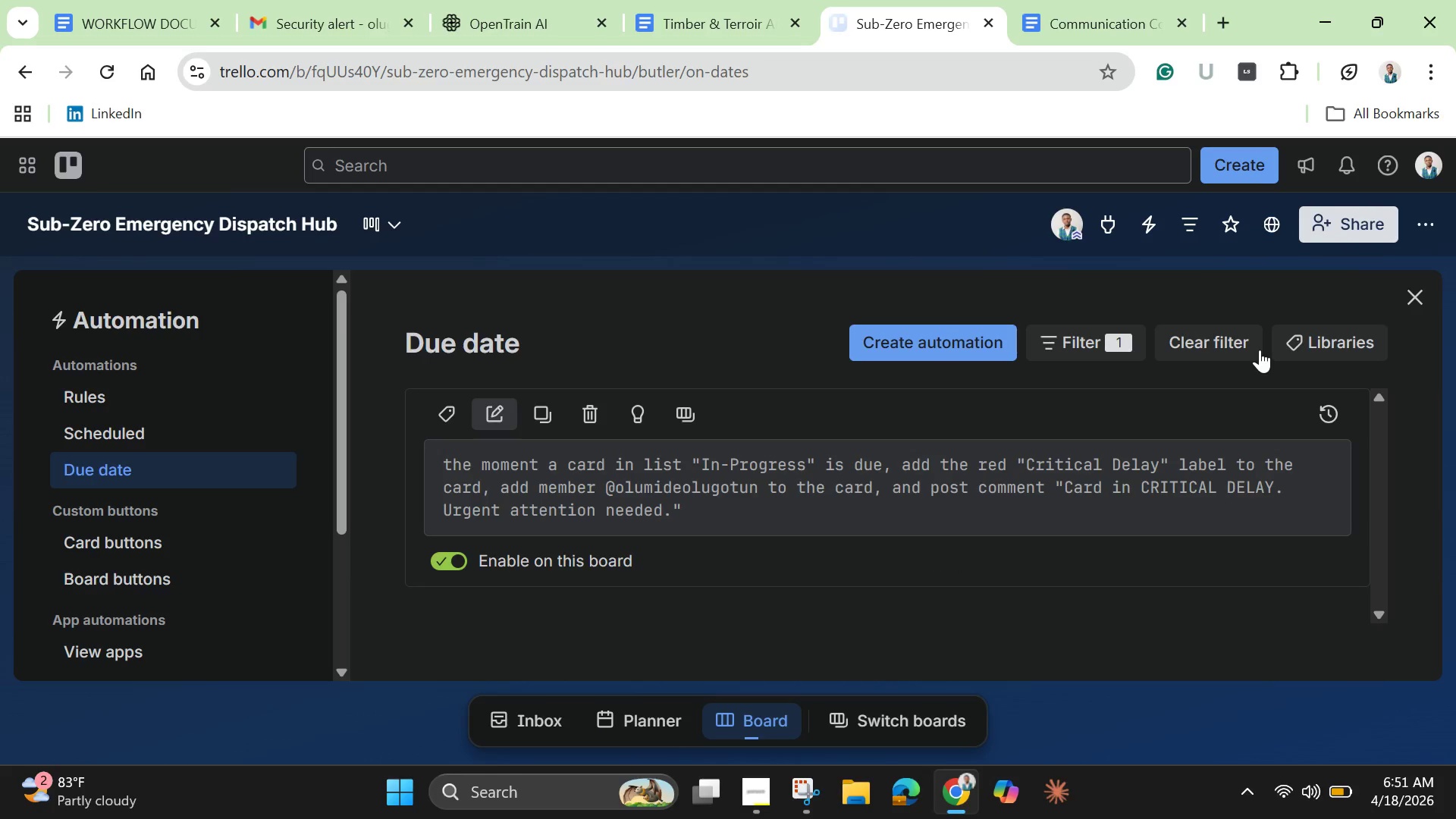 
left_click_drag(start_coordinate=[439, 453], to_coordinate=[691, 513])
 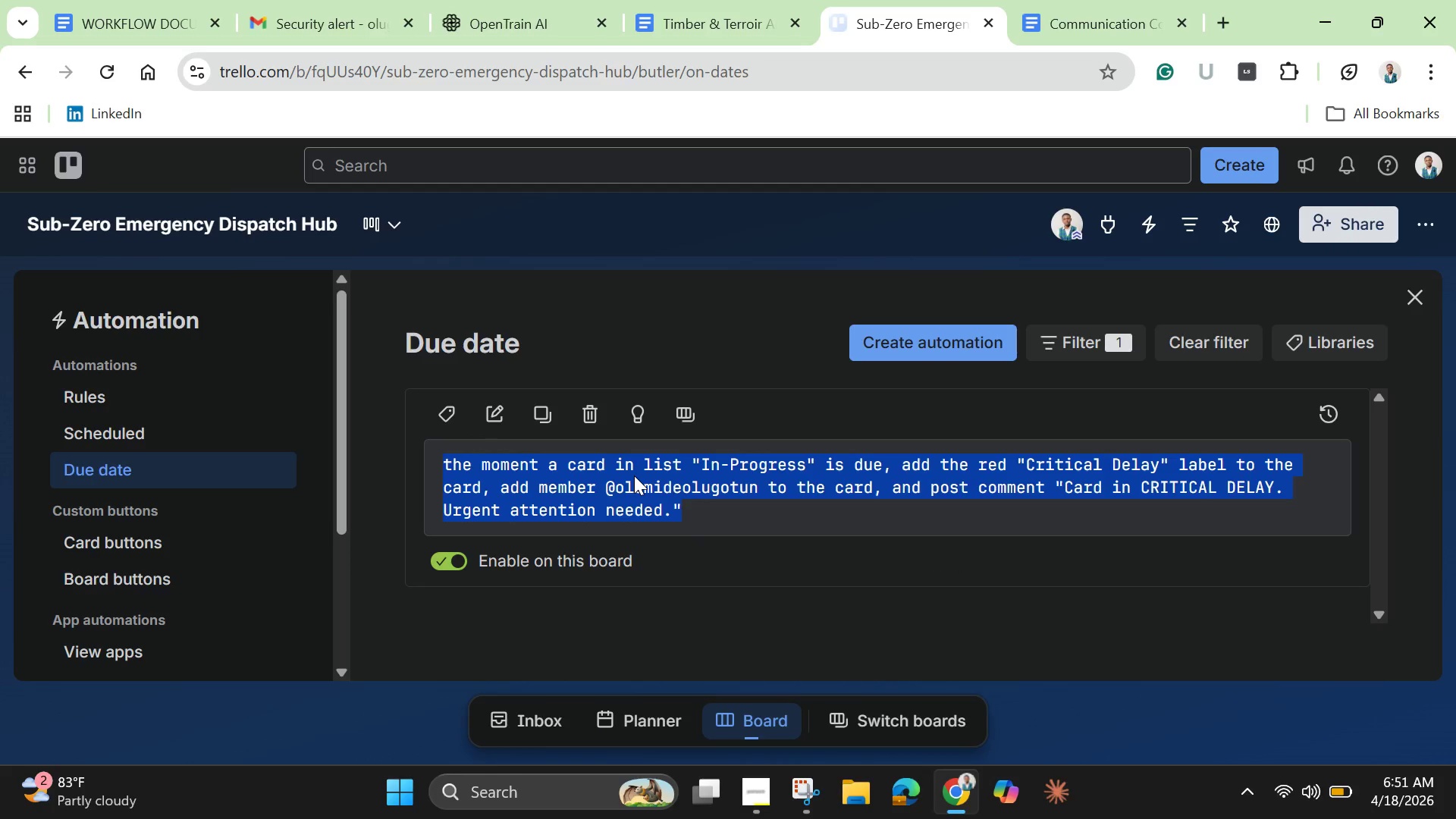 
right_click([634, 475])
 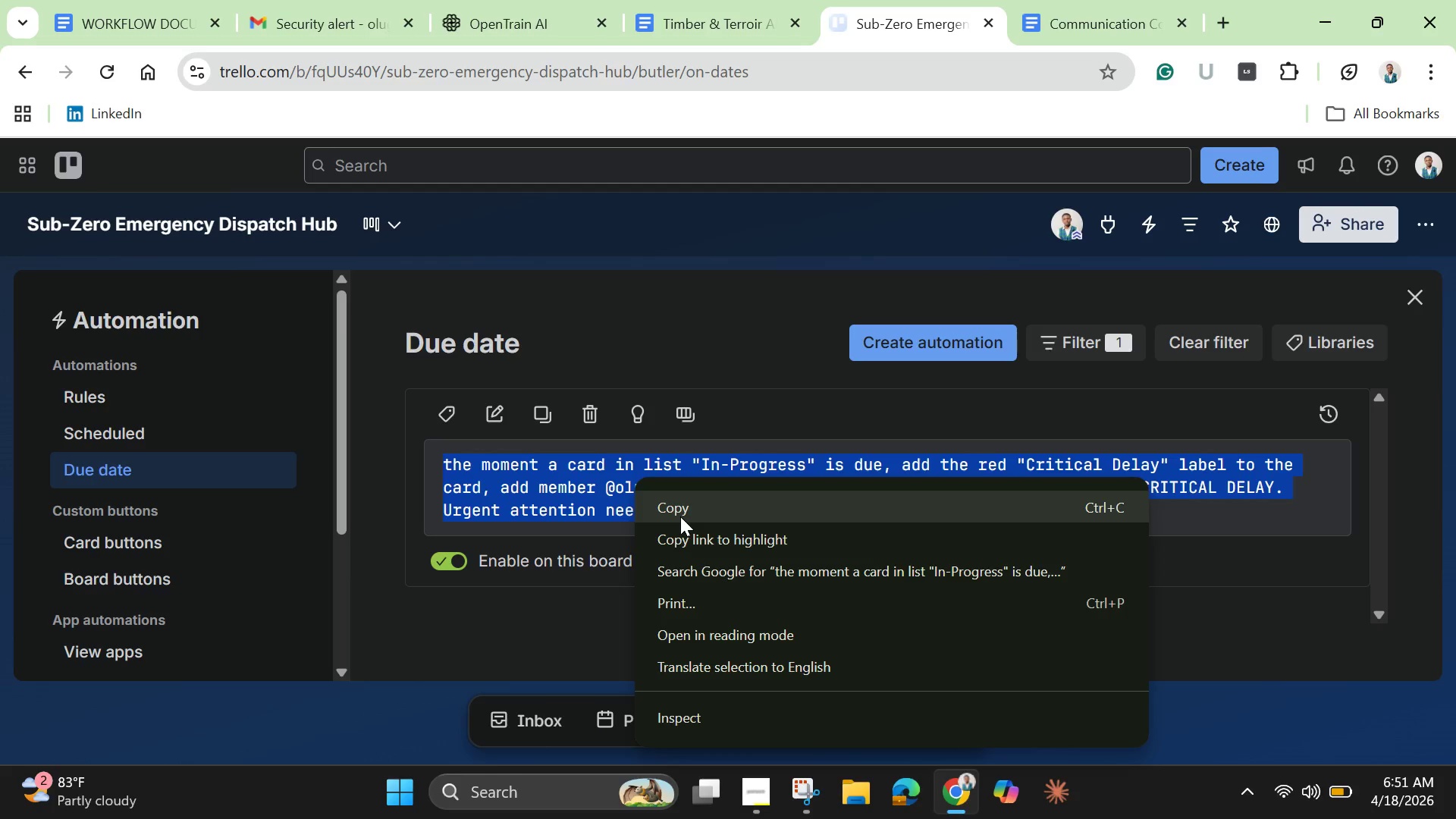 
left_click([680, 511])
 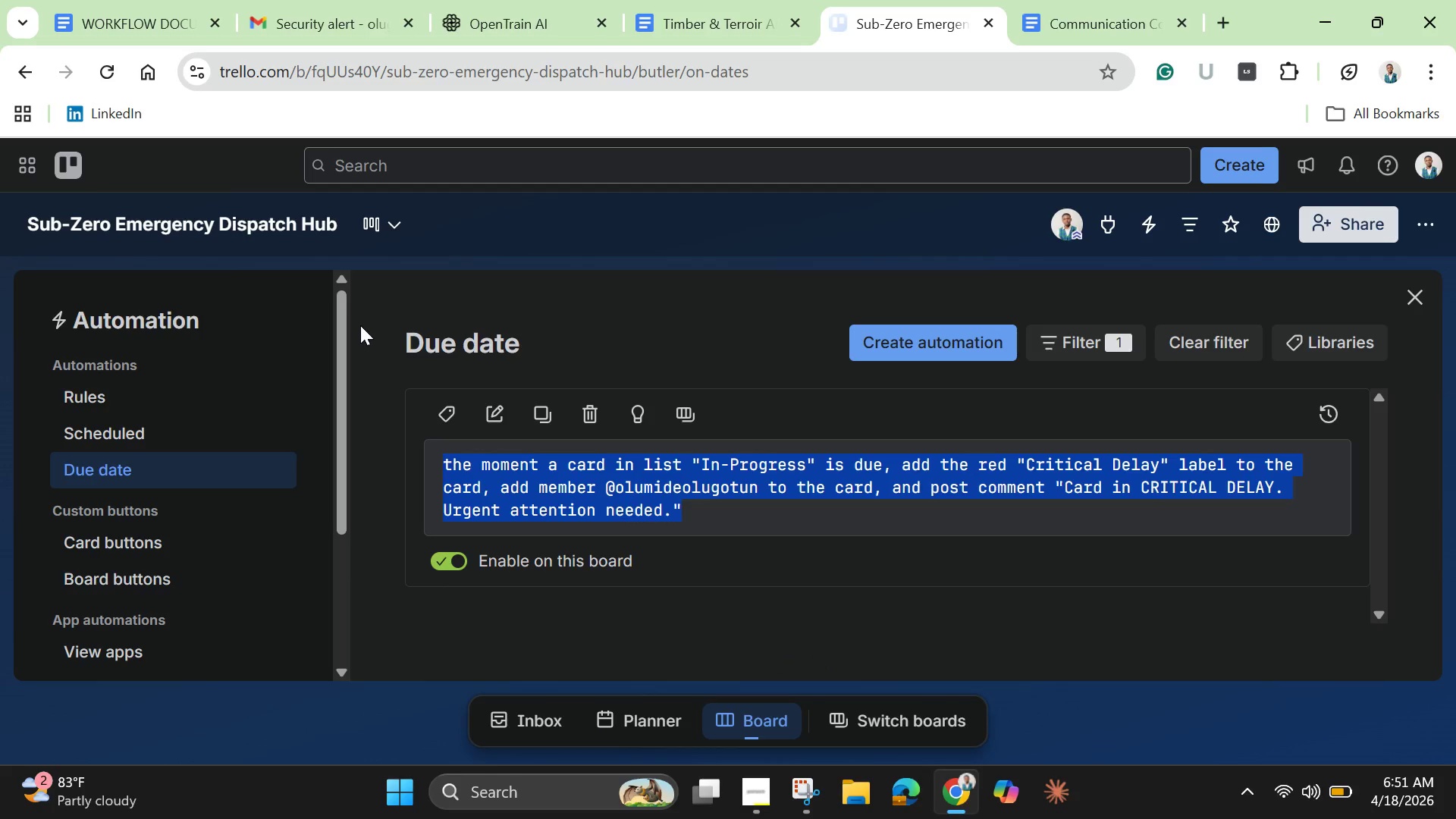 
left_click_drag(start_coordinate=[360, 321], to_coordinate=[704, 529])
 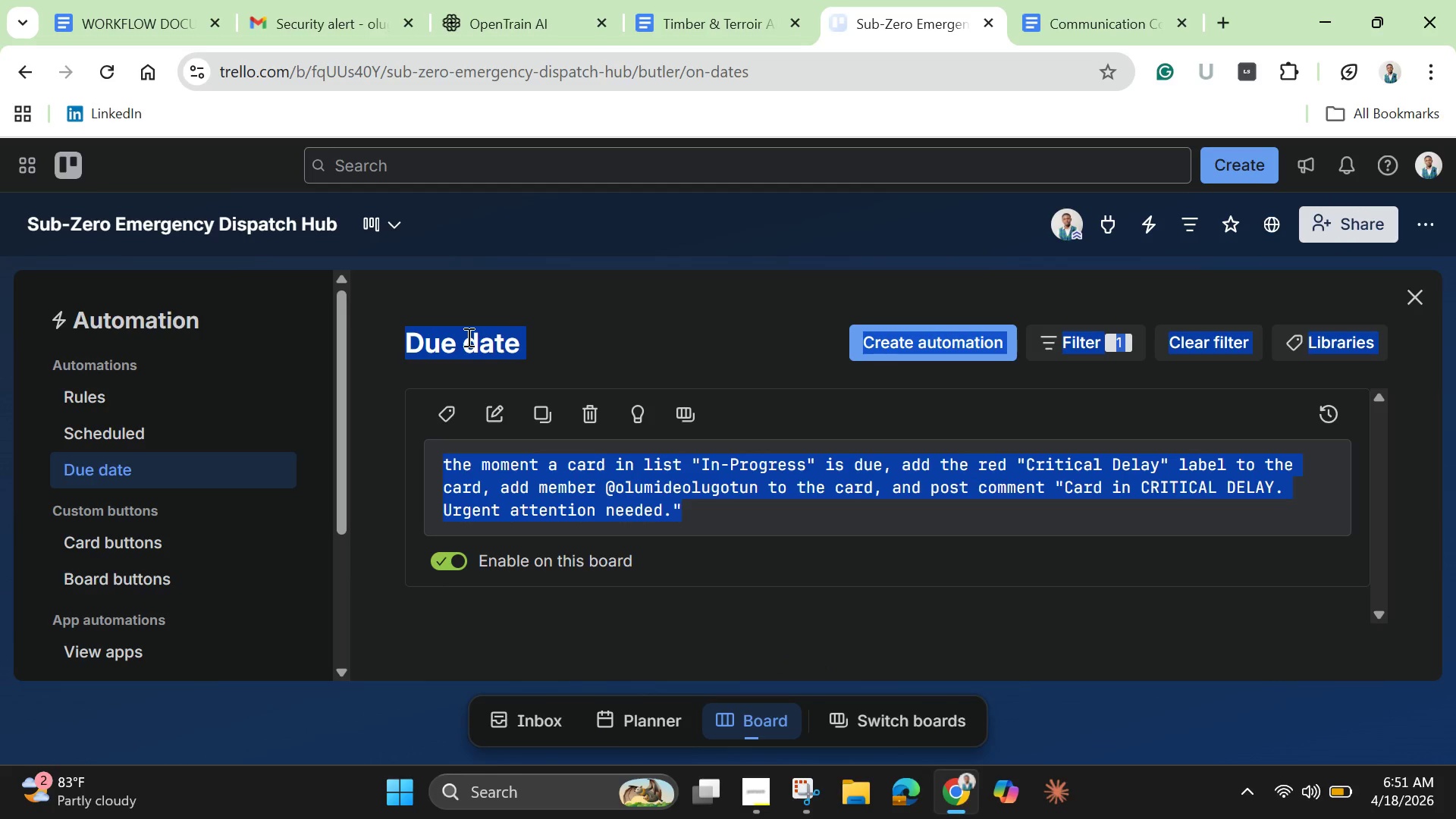 
right_click([467, 337])
 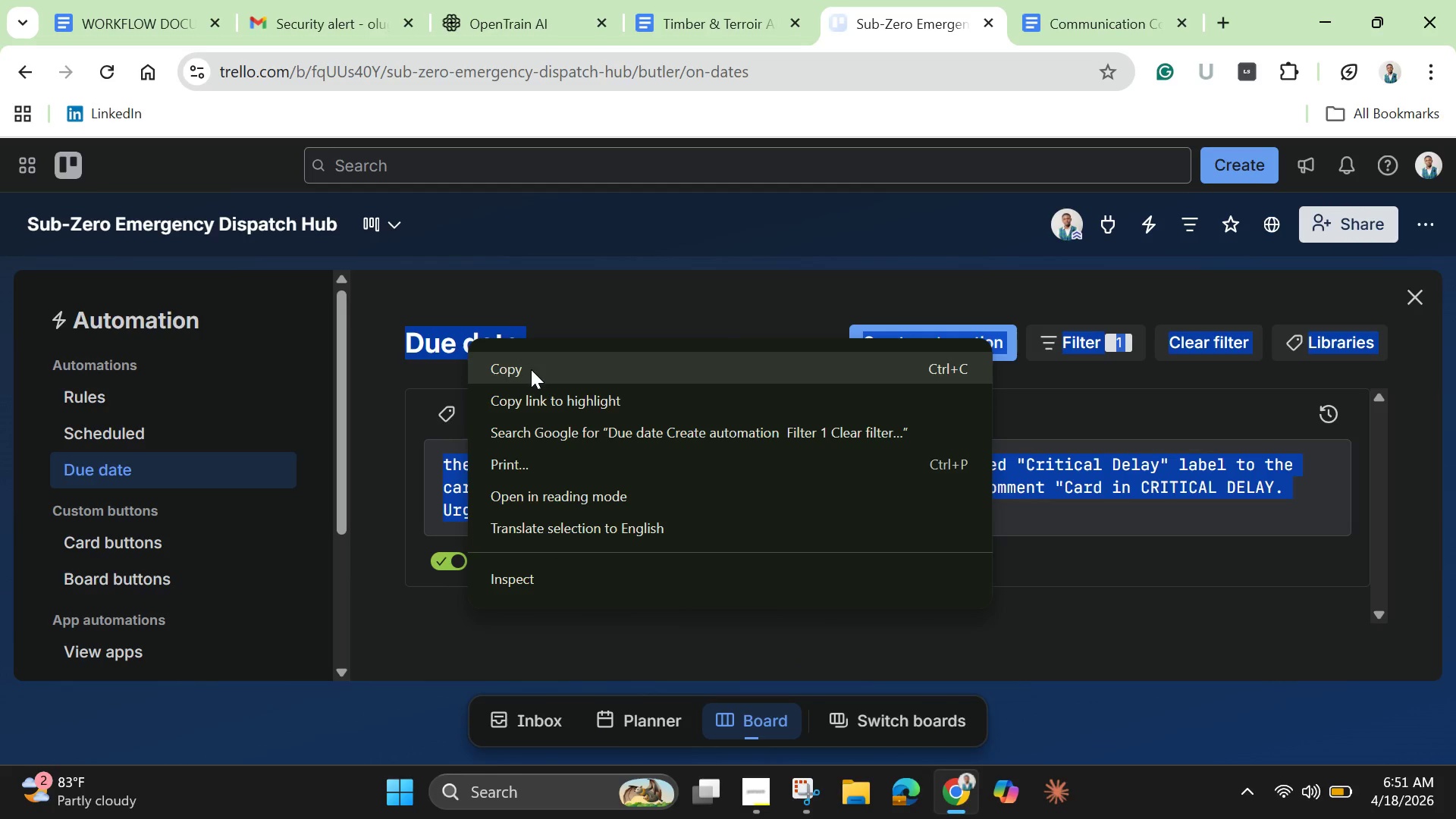 
left_click([531, 369])
 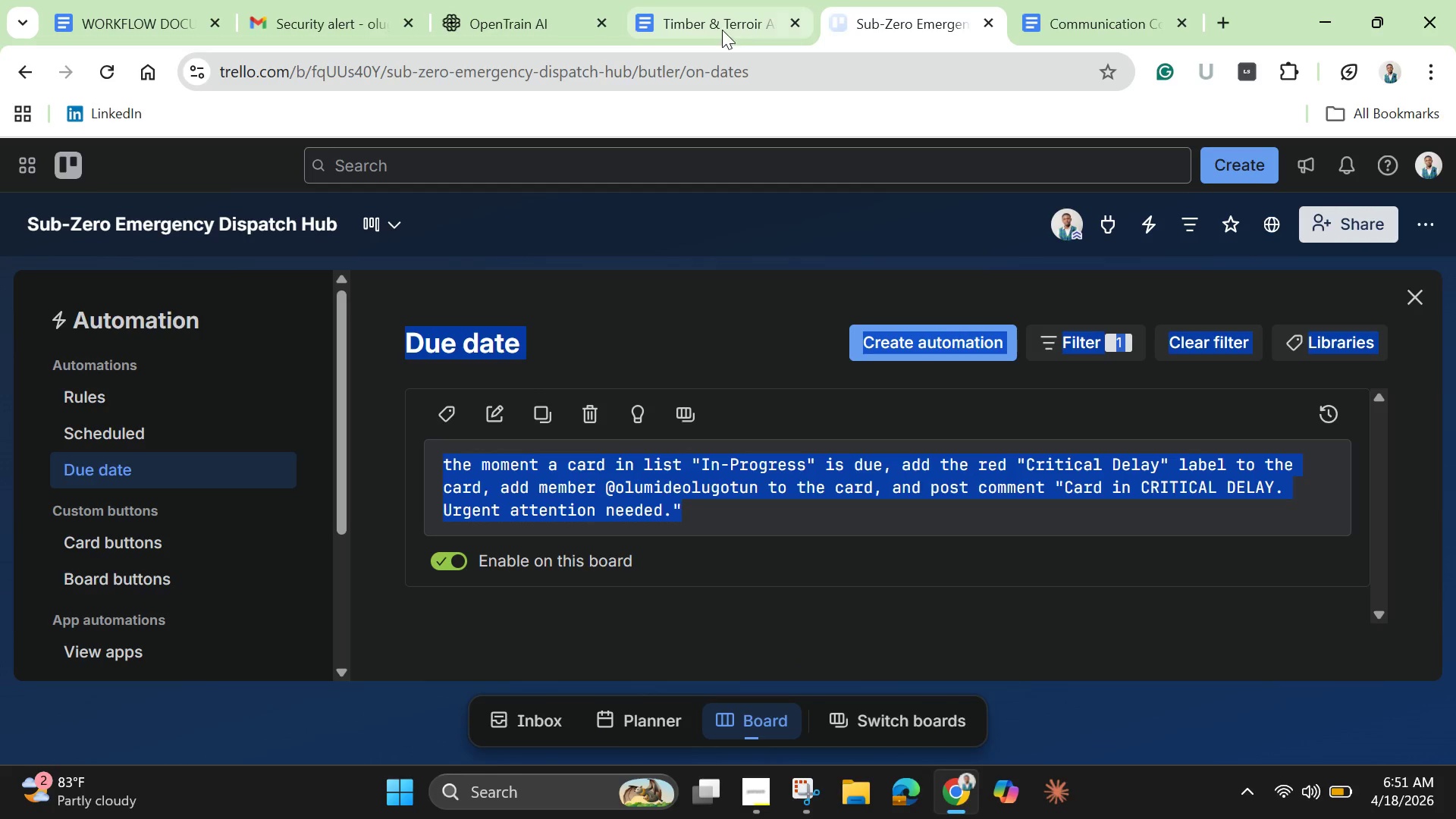 
left_click([717, 18])
 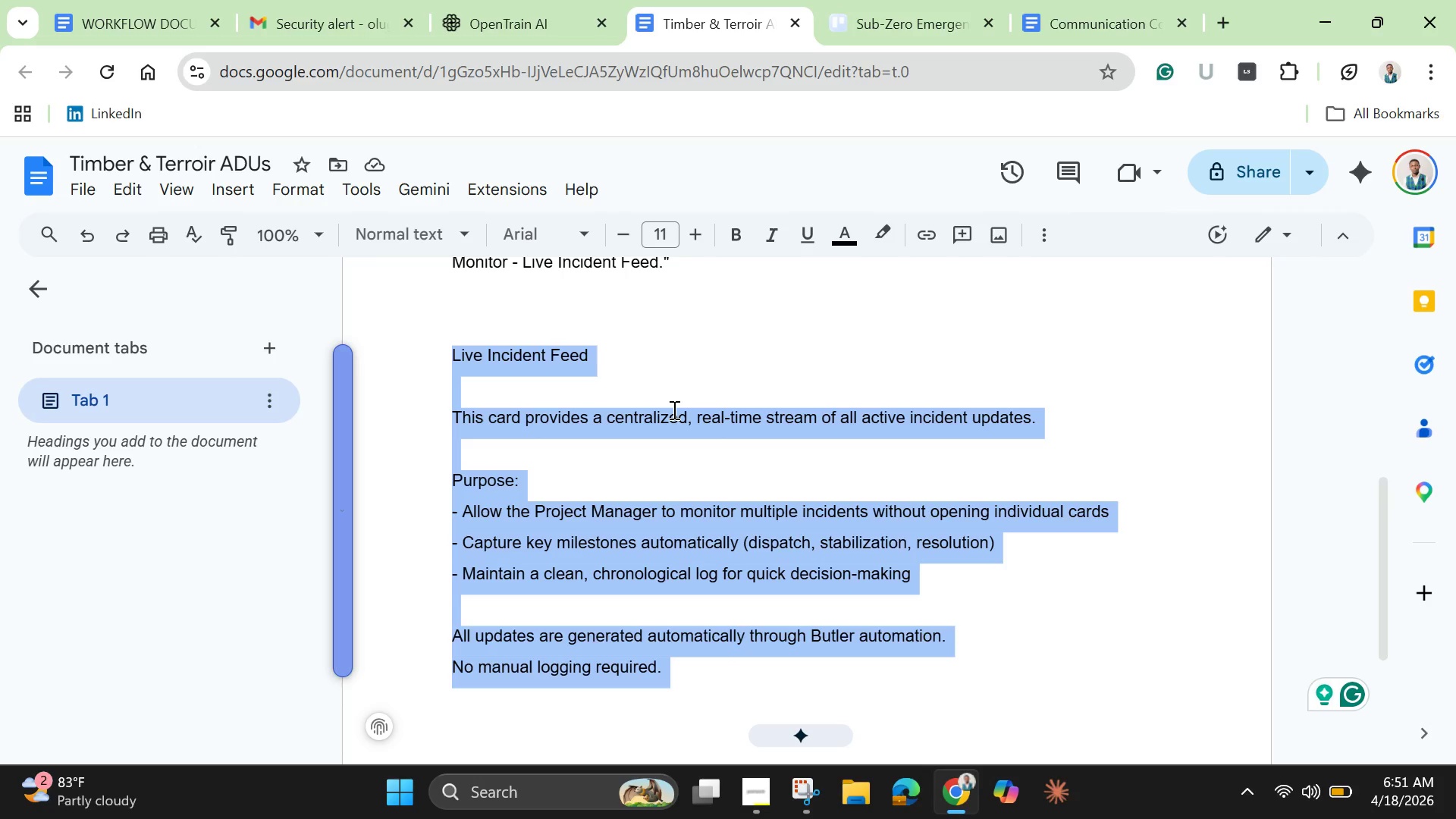 
key(Control+A)
 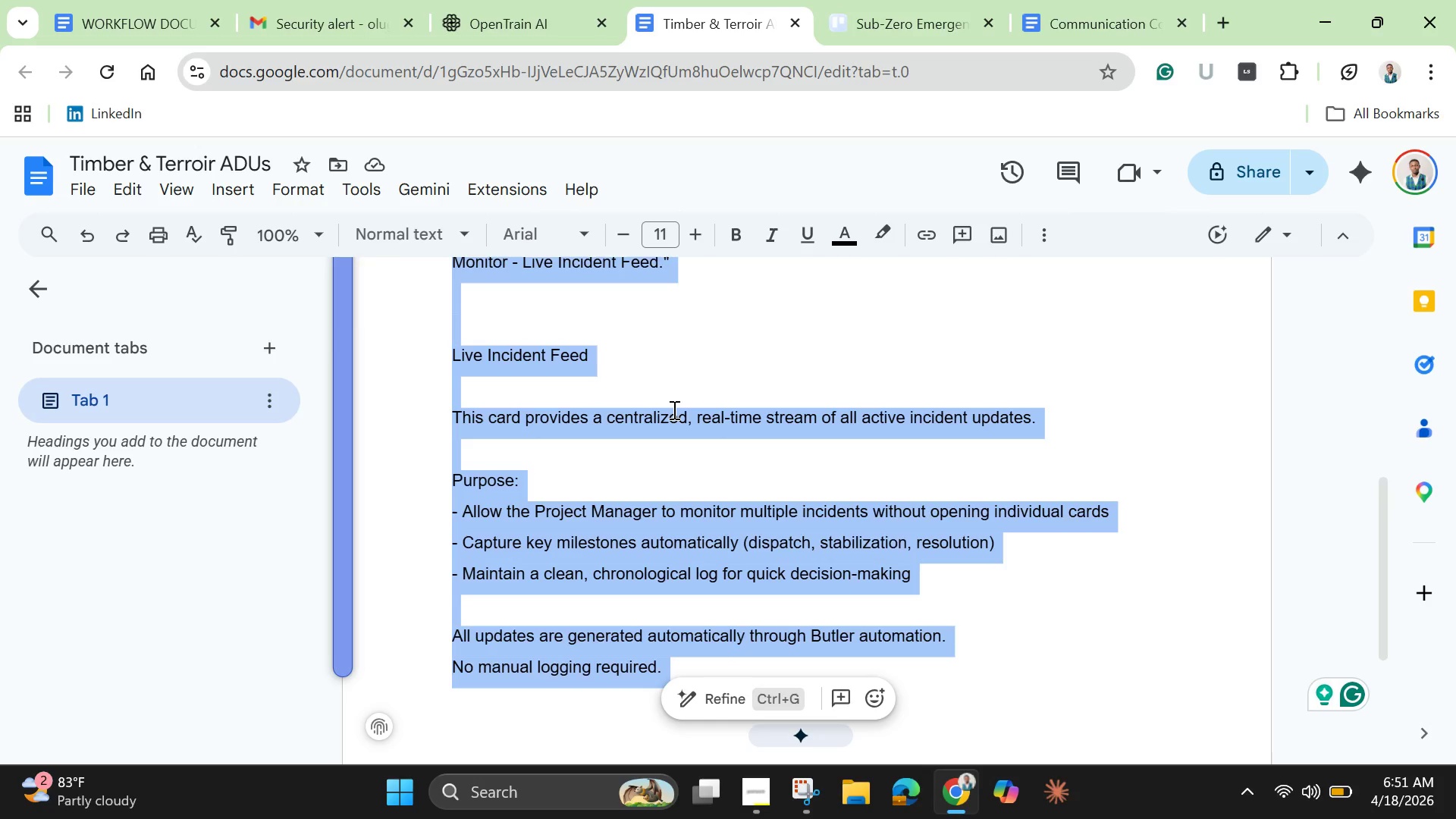 
key(Backspace)
 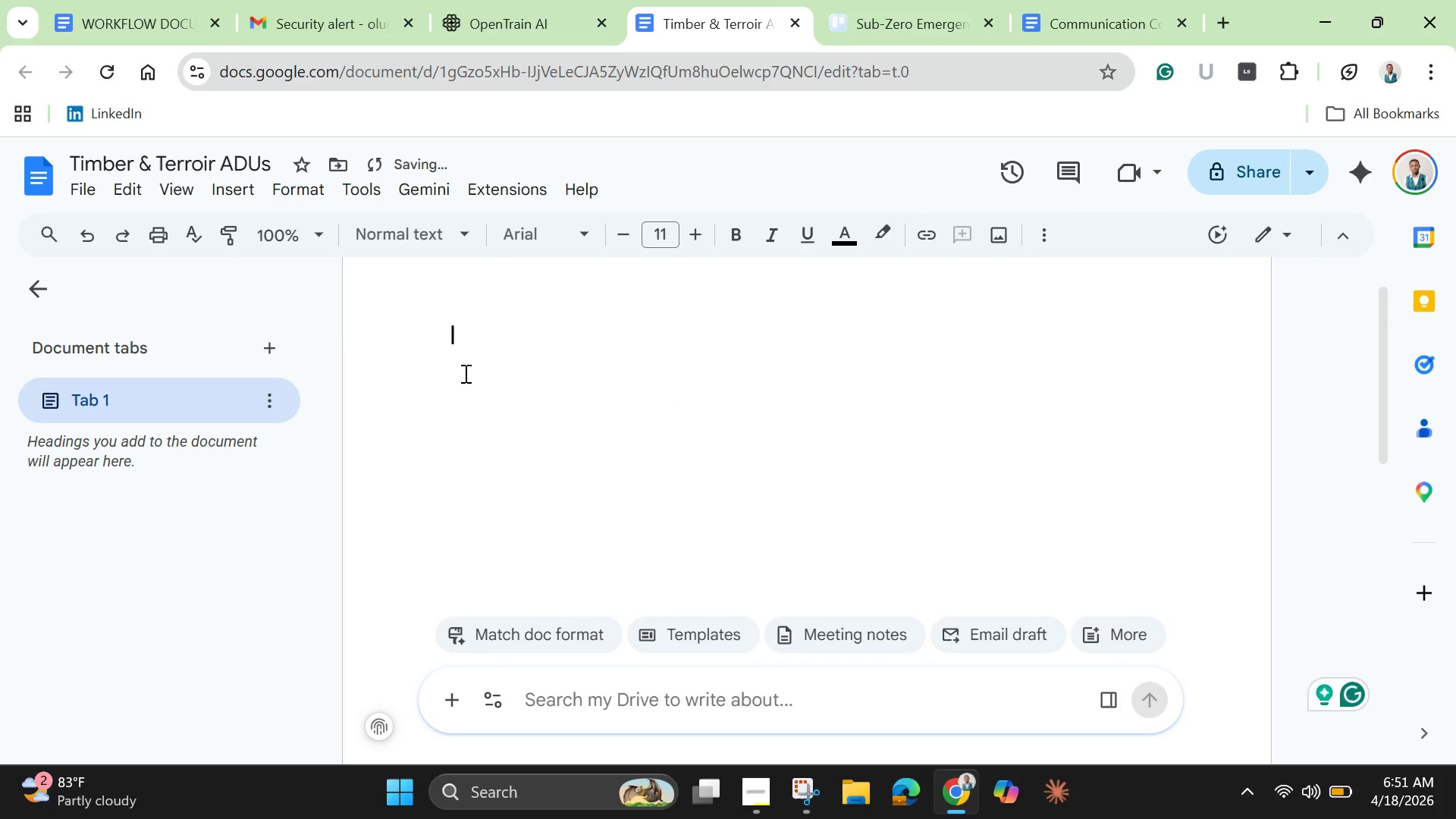 
right_click([451, 330])
 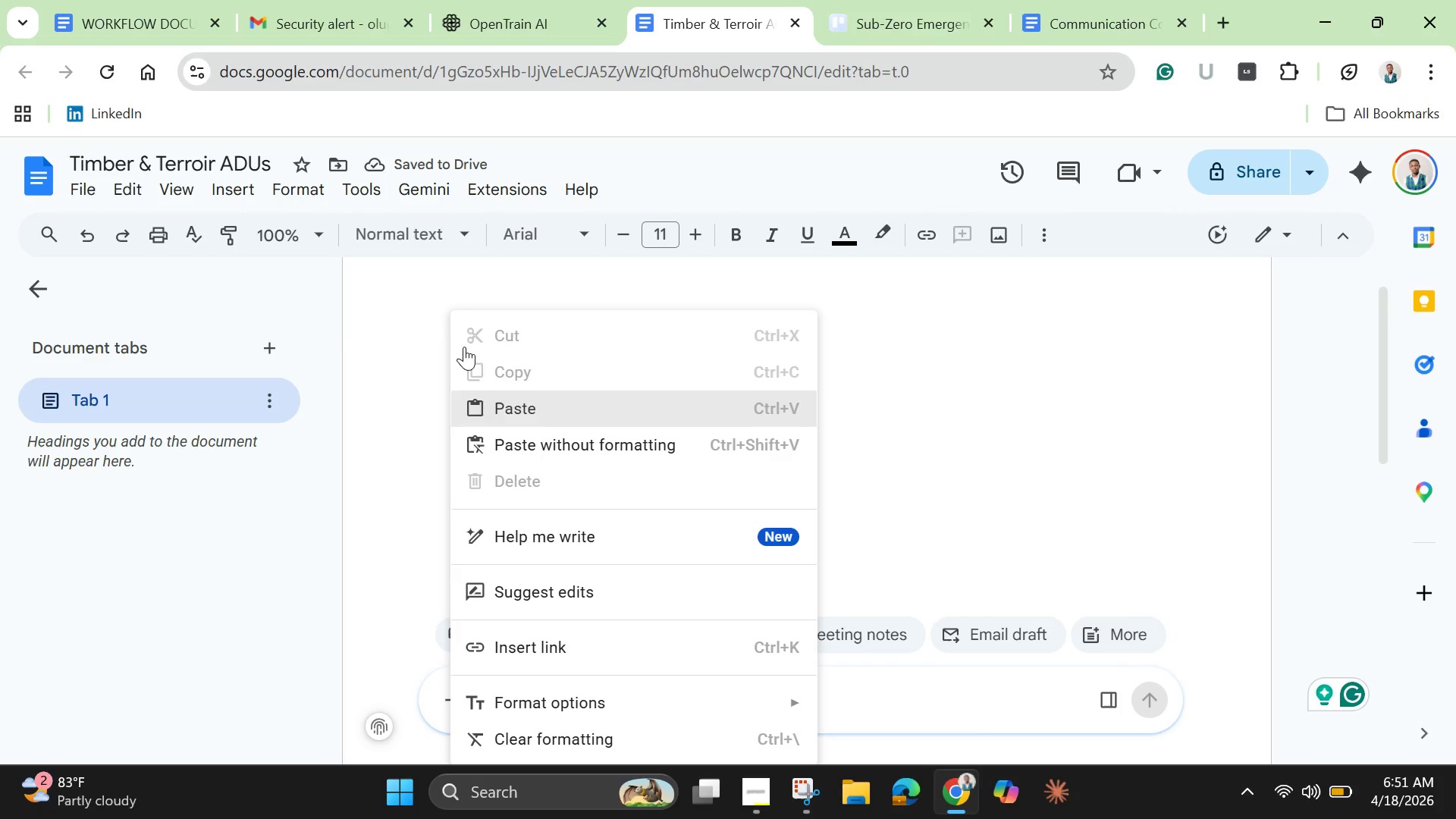 
left_click([130, 18])
 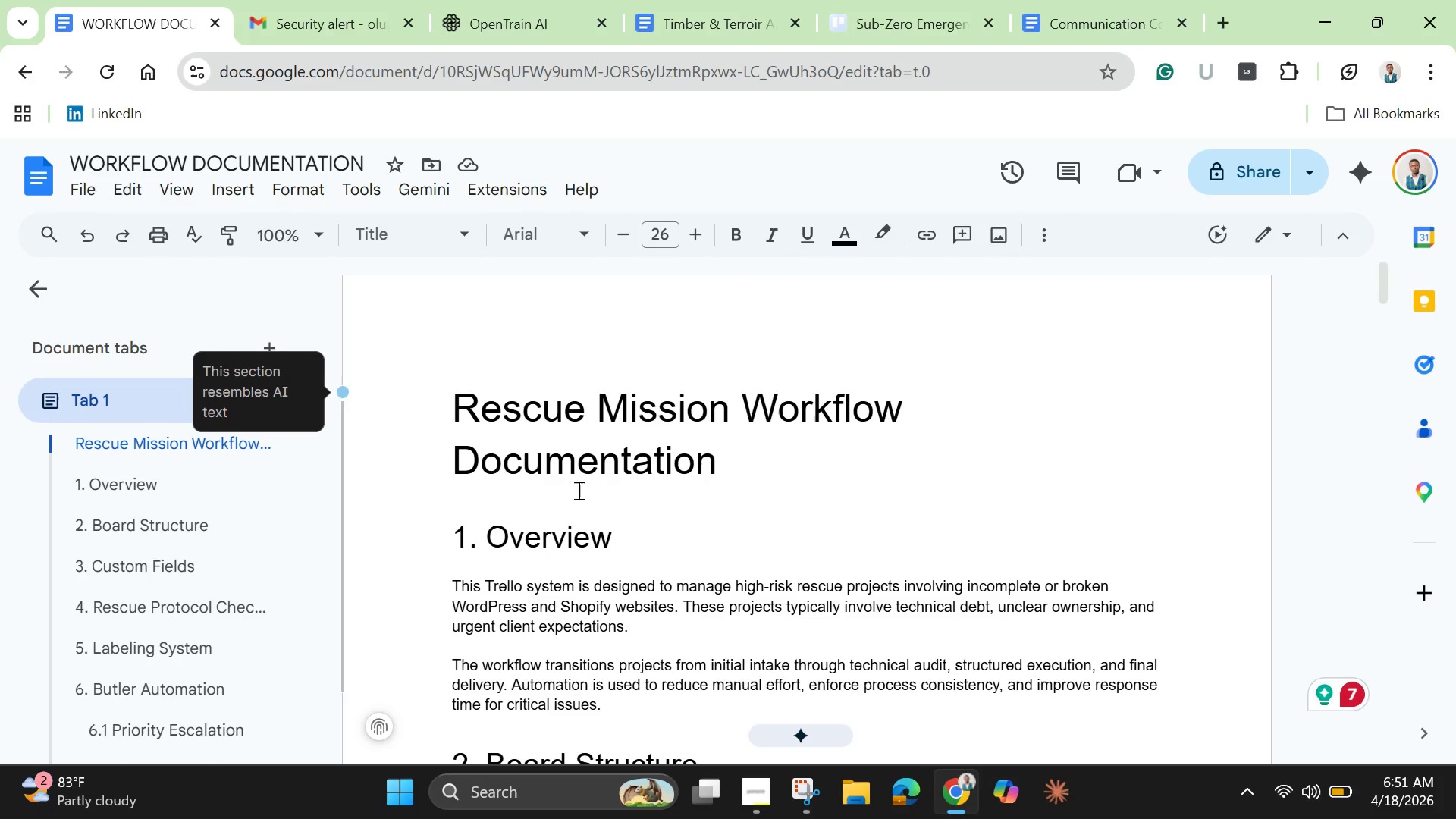 
key(Control+A)
 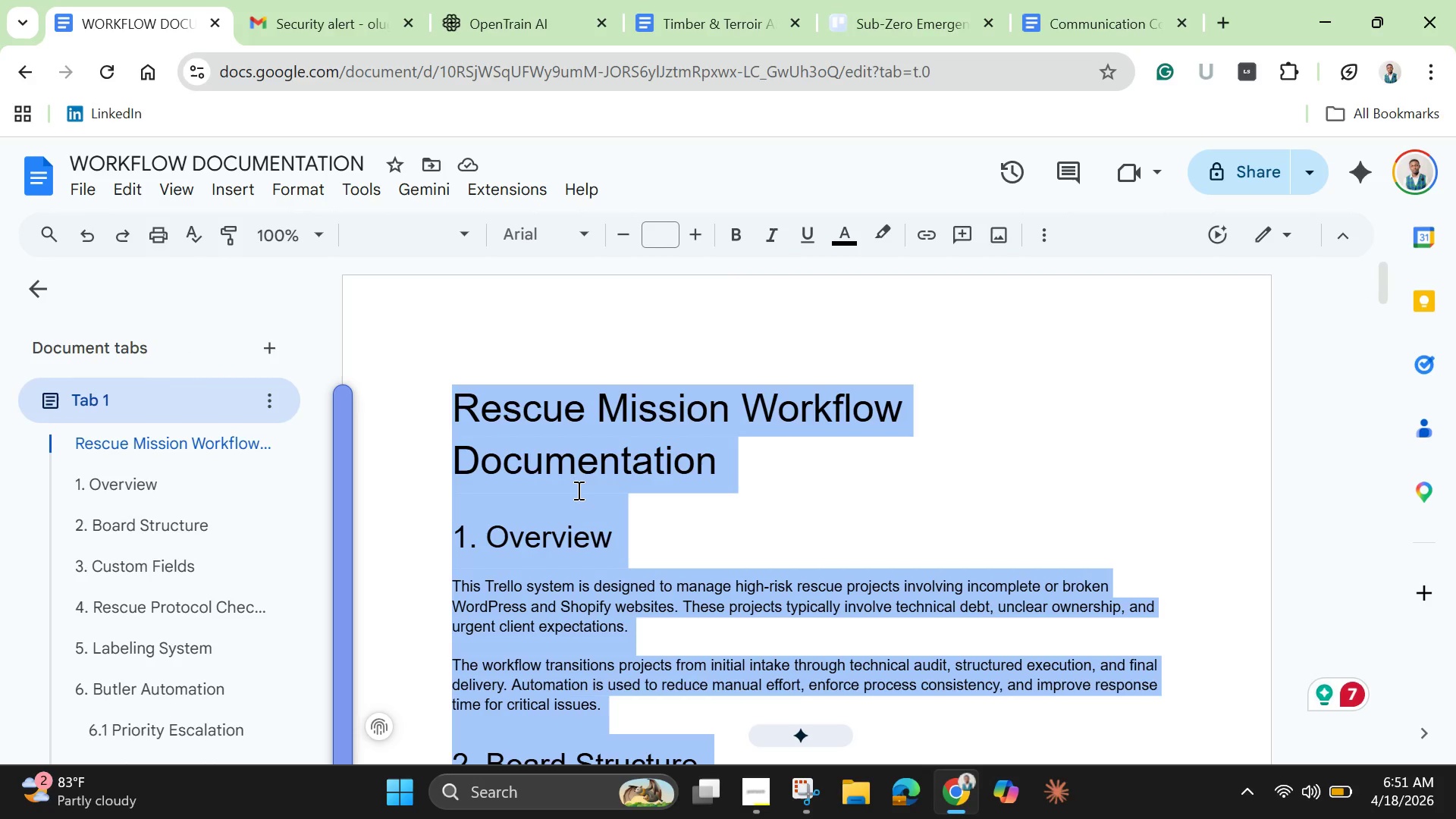 
key(Control+Backspace)
 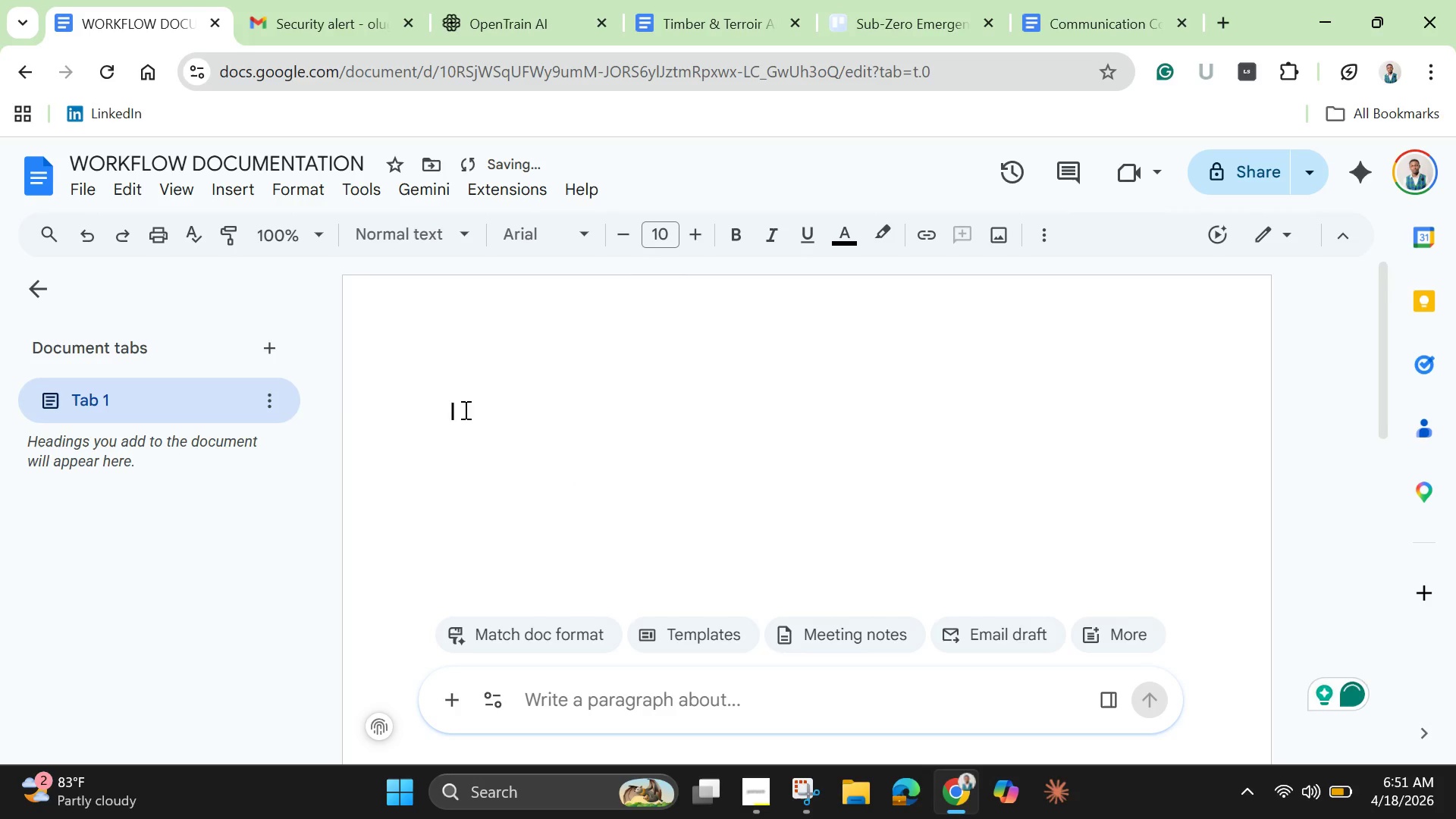 
right_click([453, 397])
 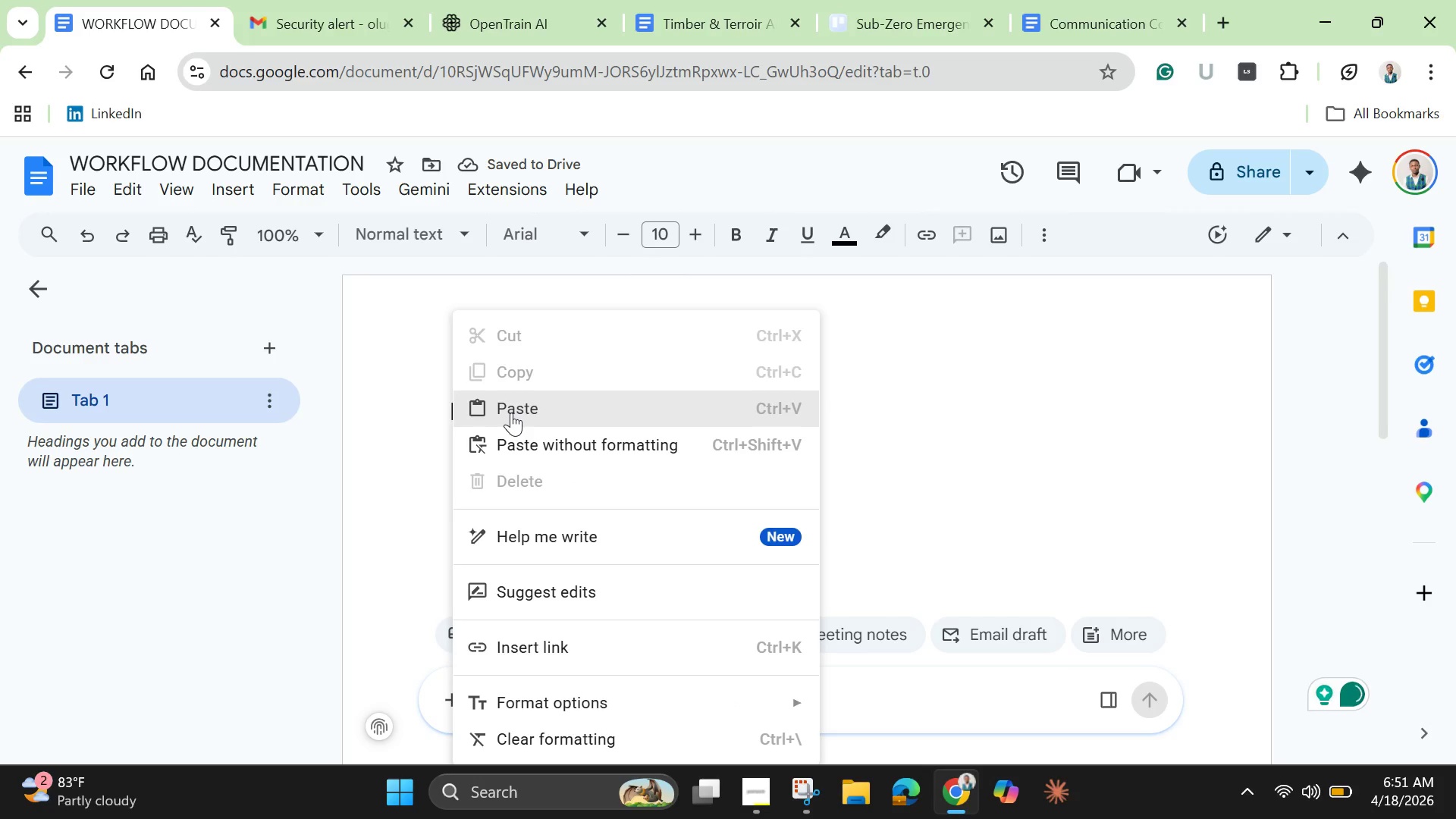 
left_click([536, 455])
 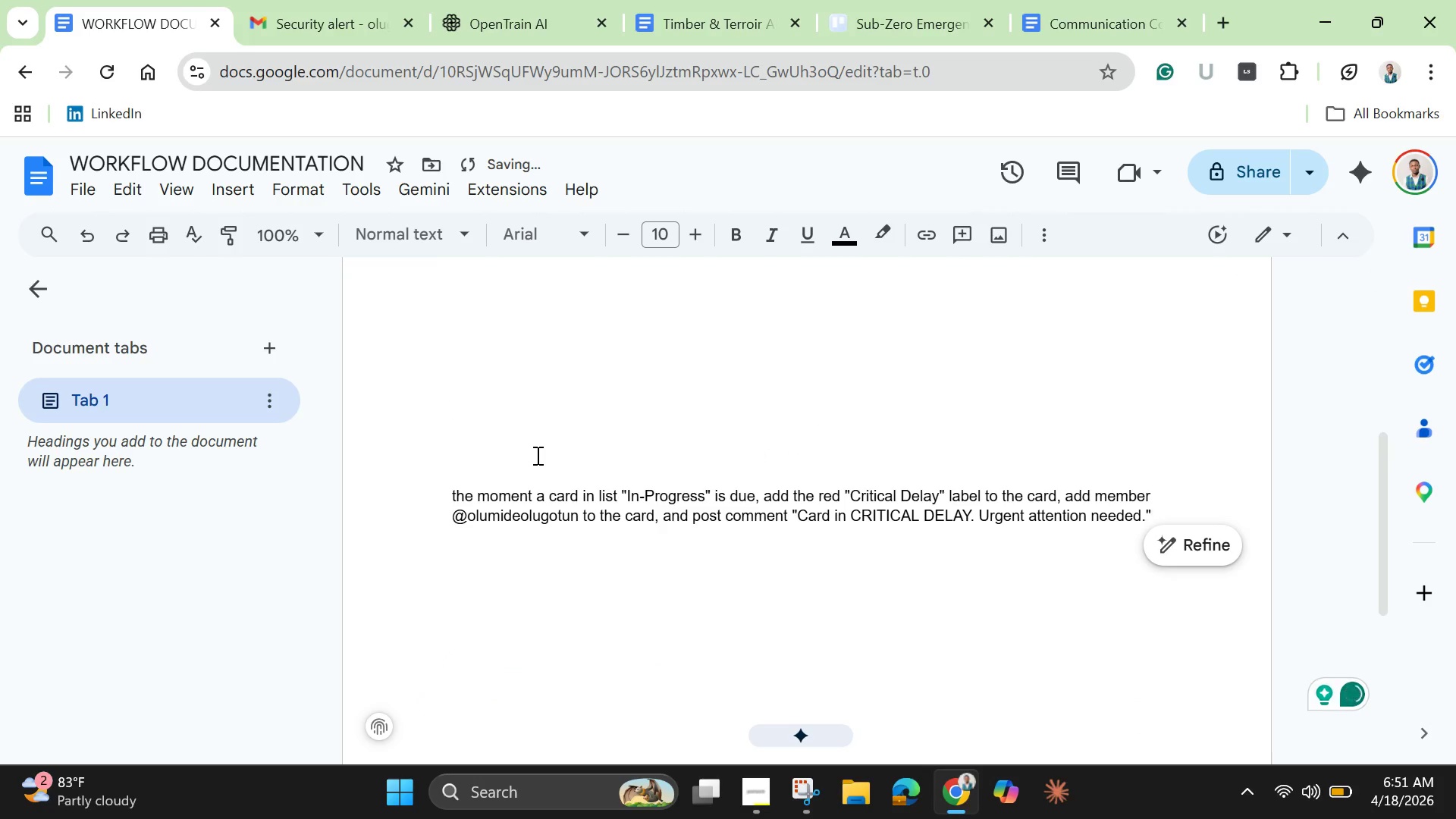 
scroll: coordinate [535, 454], scroll_direction: up, amount: 3.0
 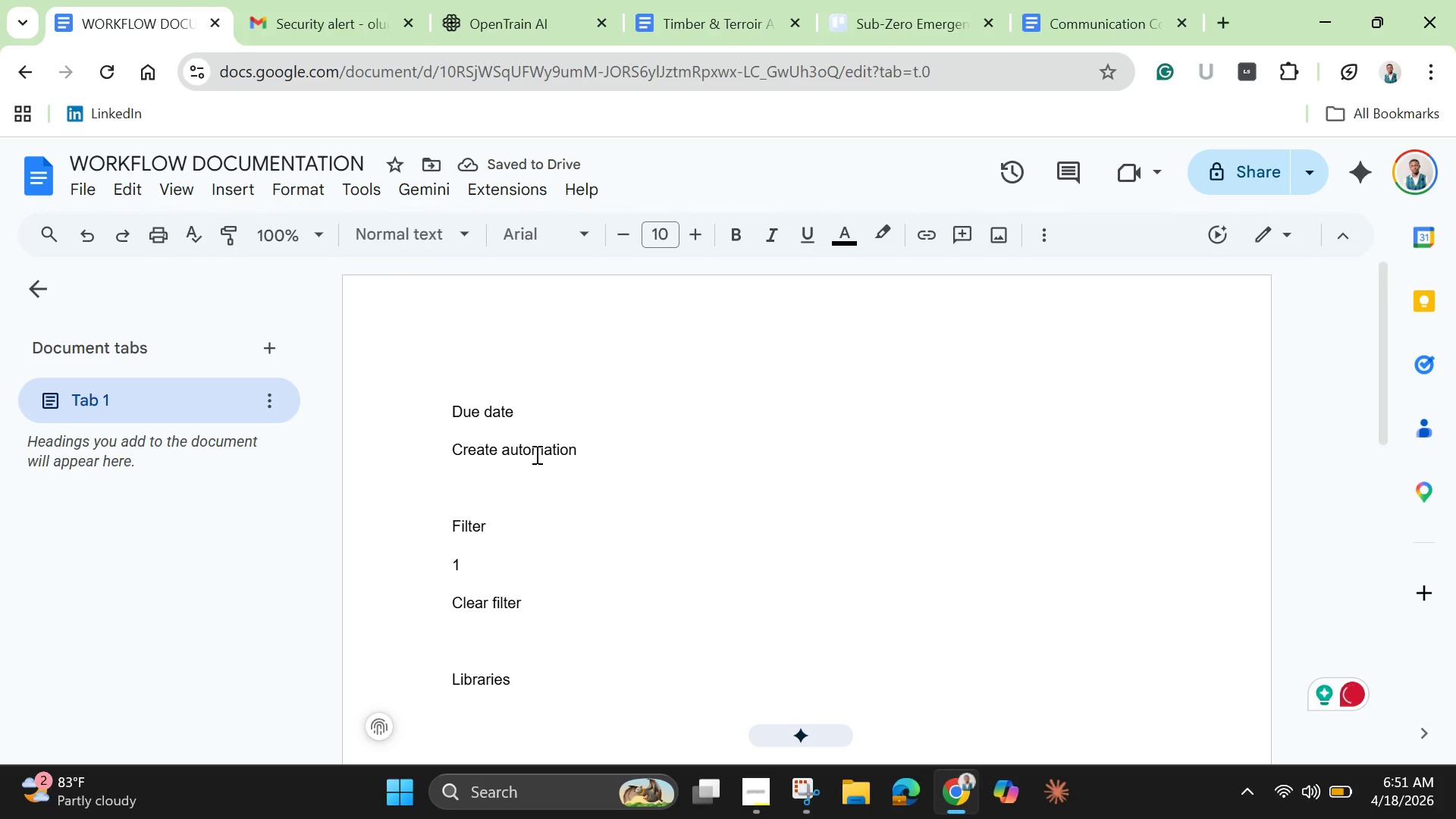 
scroll: coordinate [535, 454], scroll_direction: down, amount: 2.0
 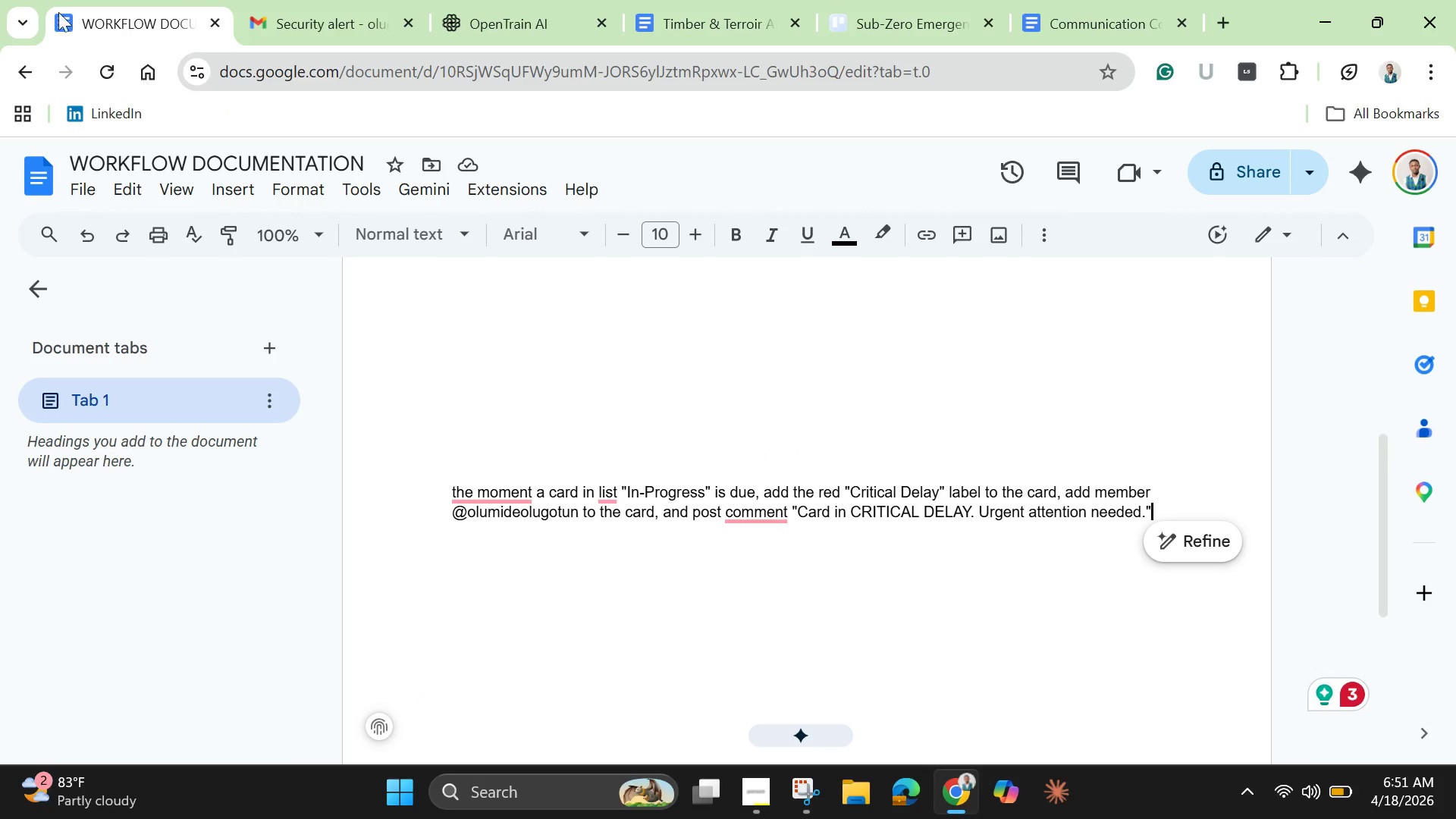 
mouse_move([300, 27])
 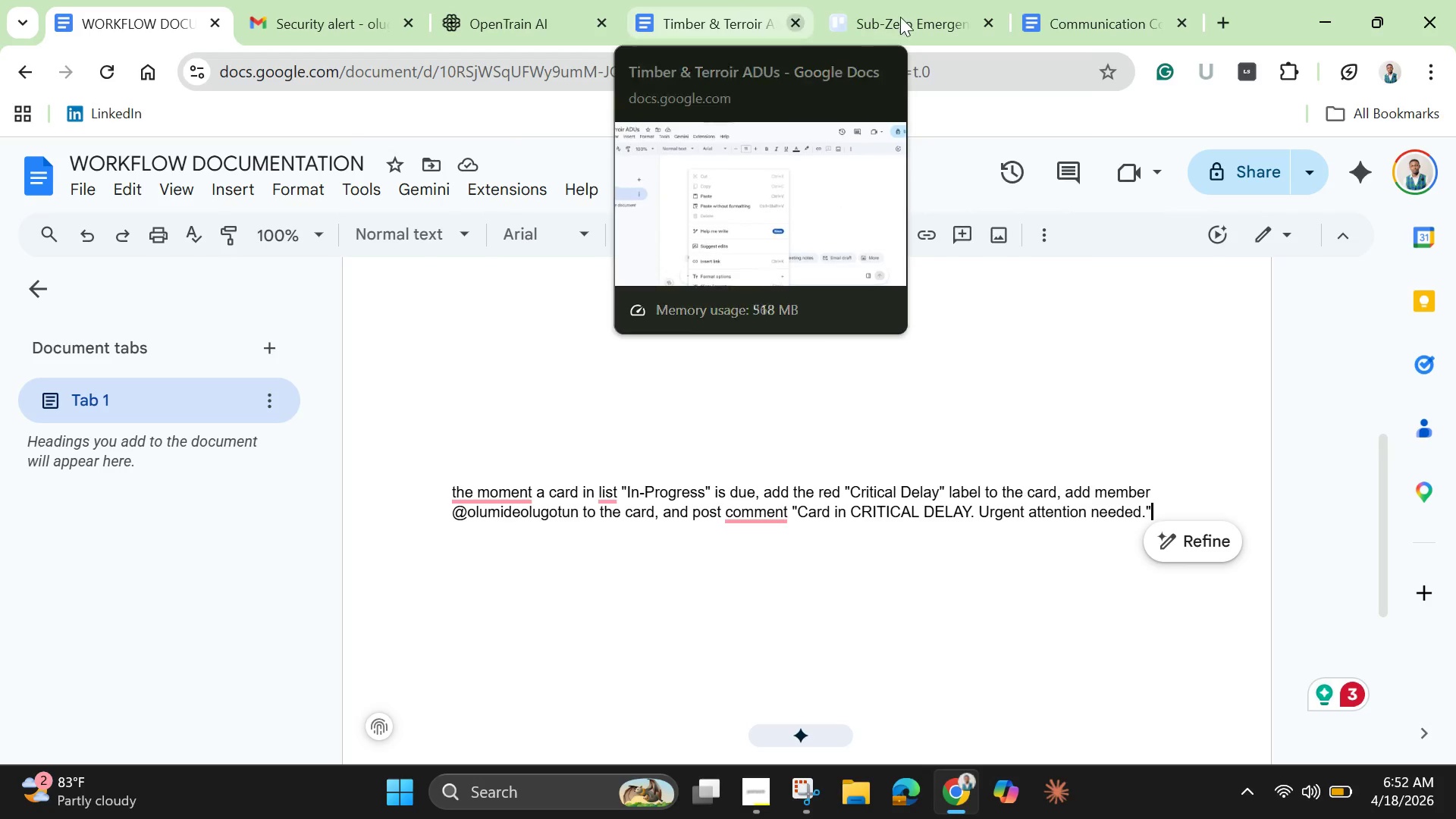 
left_click([900, 17])
 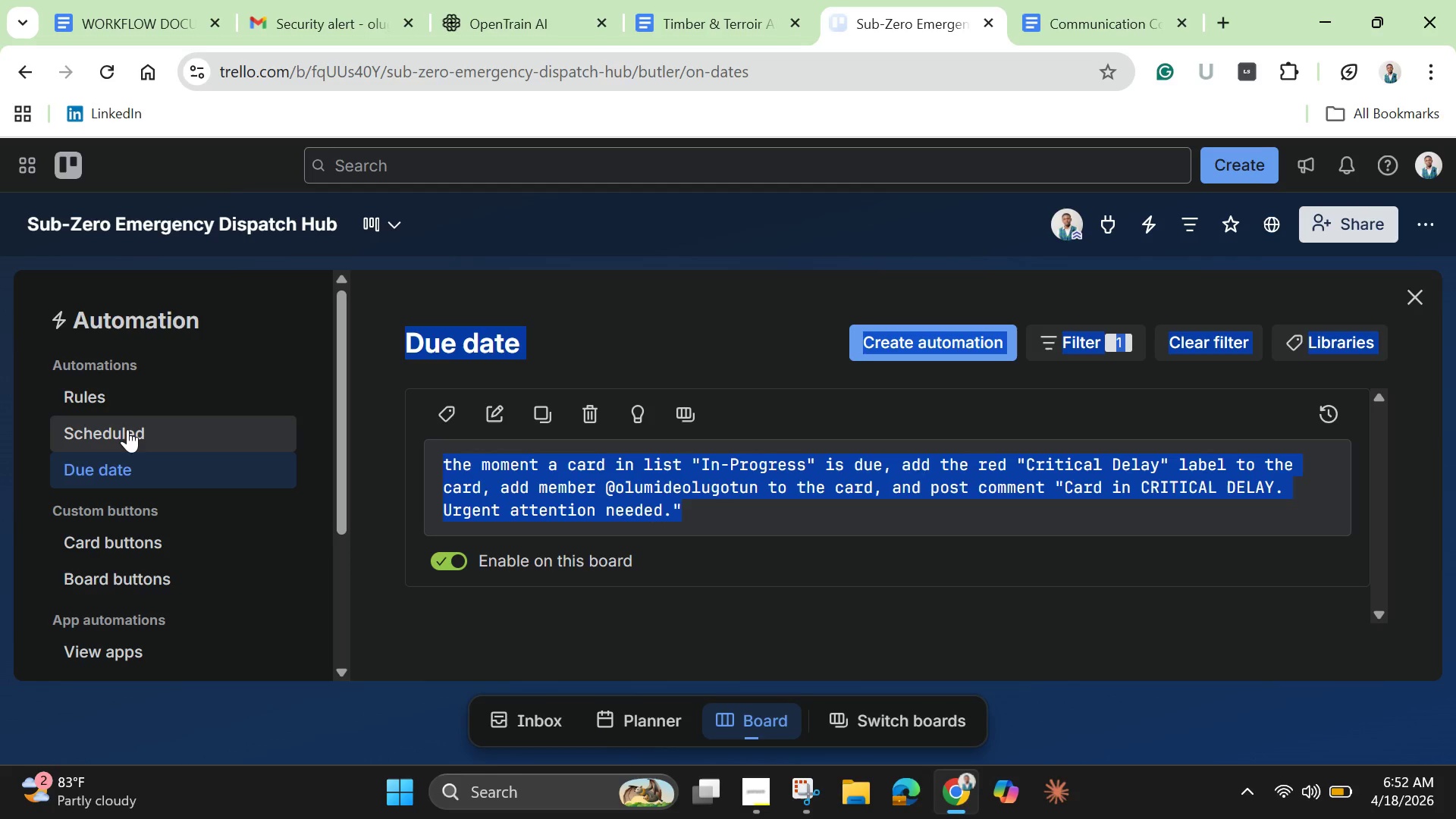 
left_click([127, 429])
 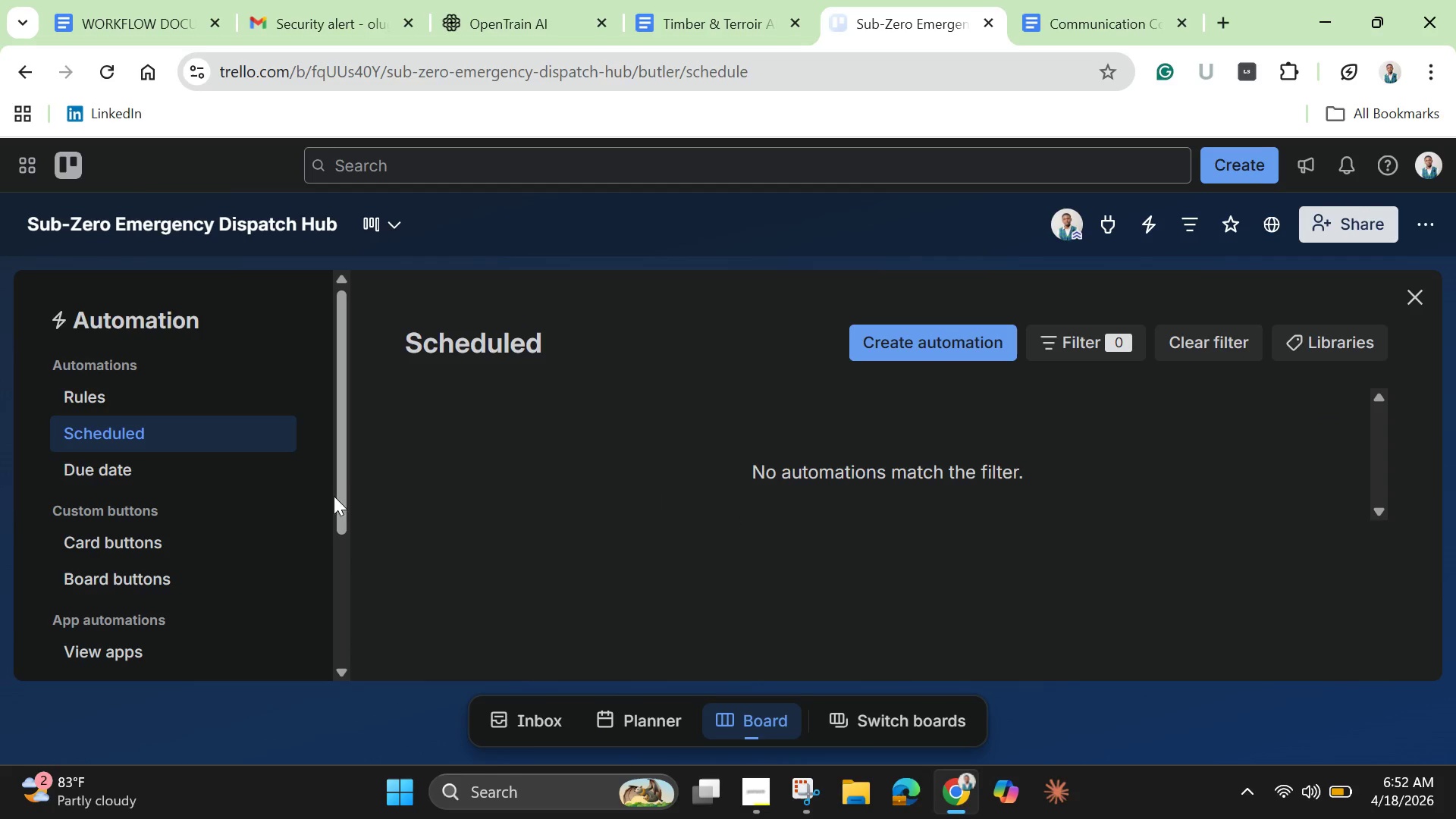 
left_click([113, 397])
 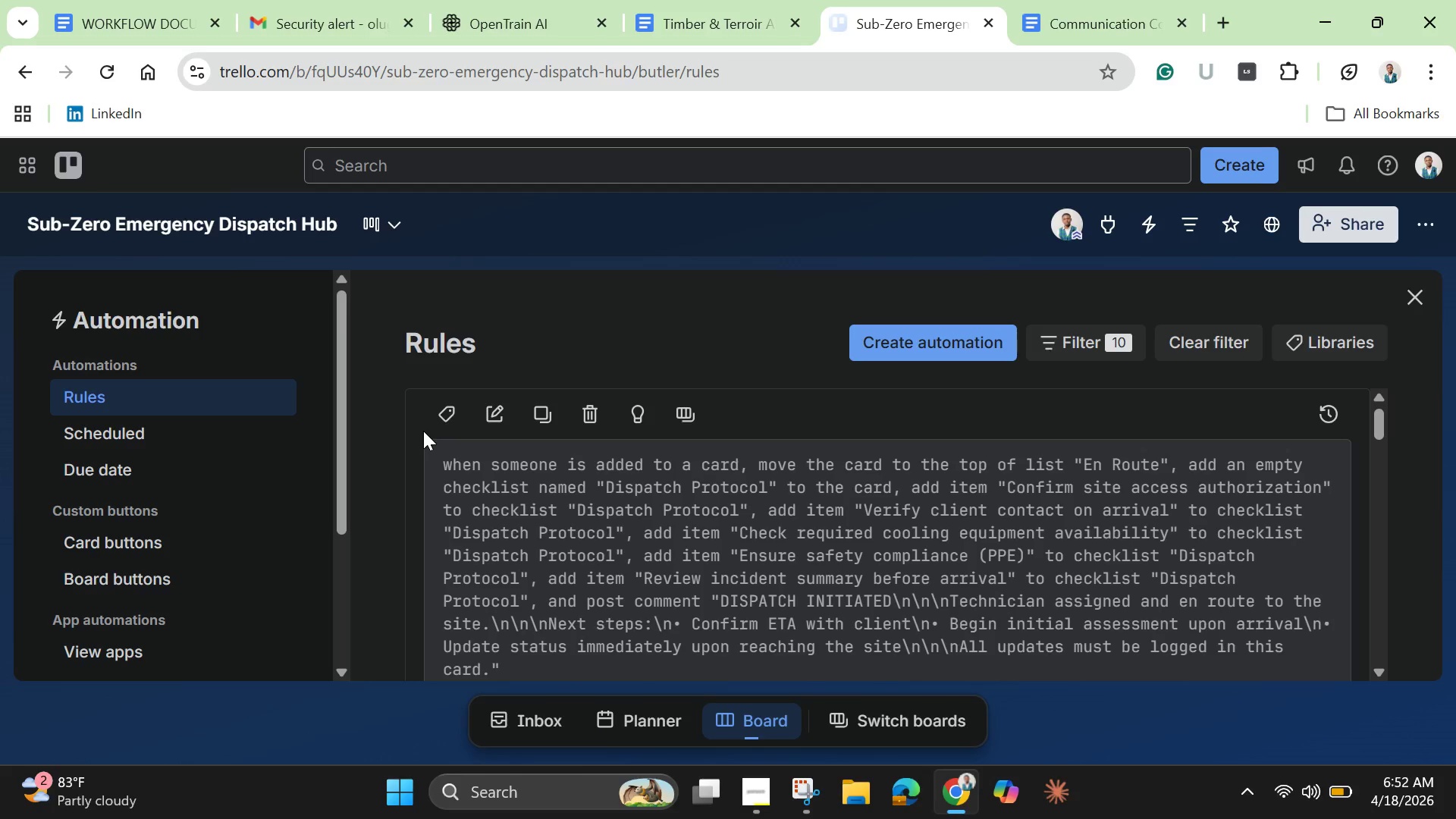 
scroll: coordinate [423, 431], scroll_direction: down, amount: 1.0
 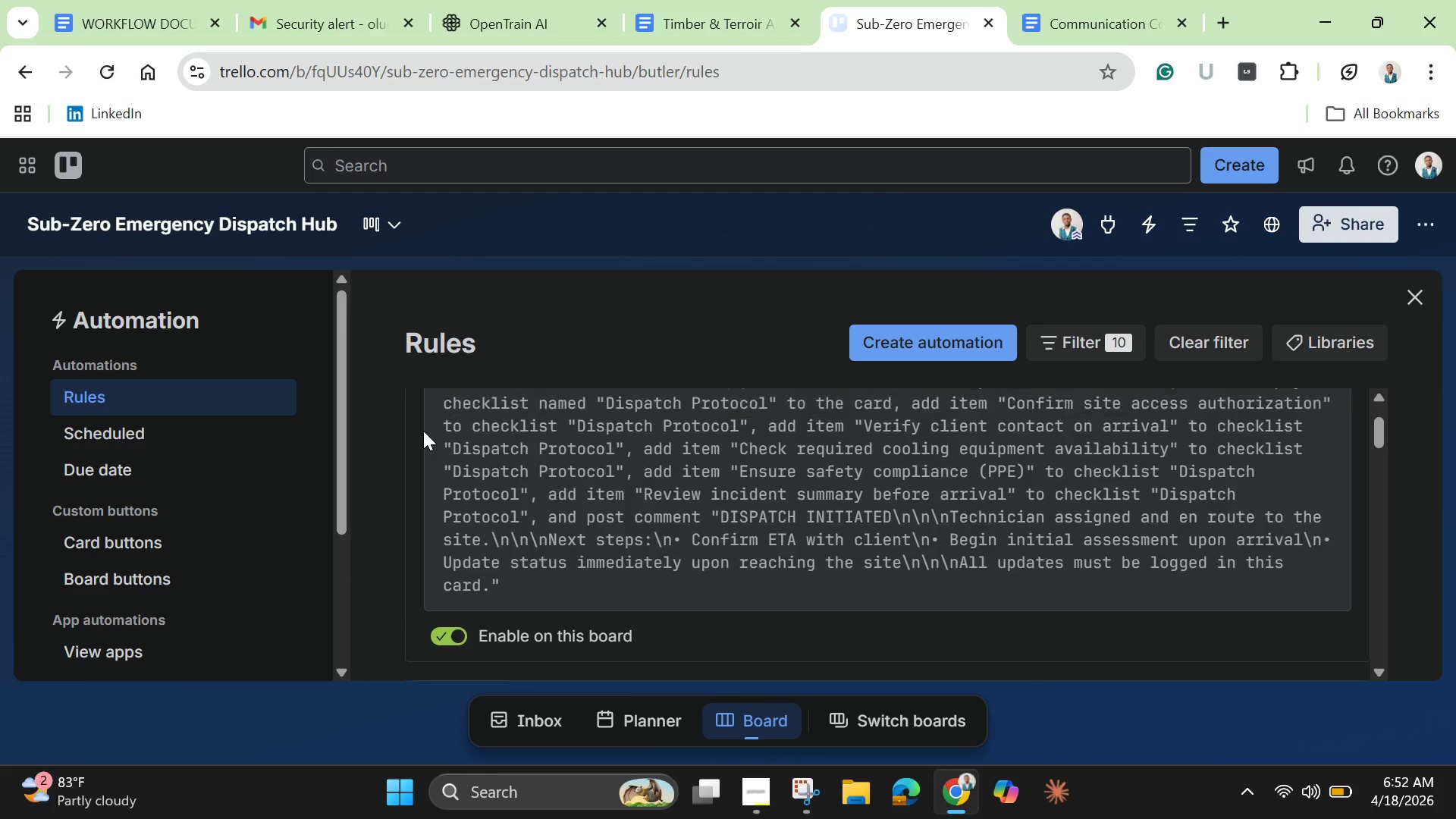 
scroll: coordinate [423, 431], scroll_direction: none, amount: 0.0
 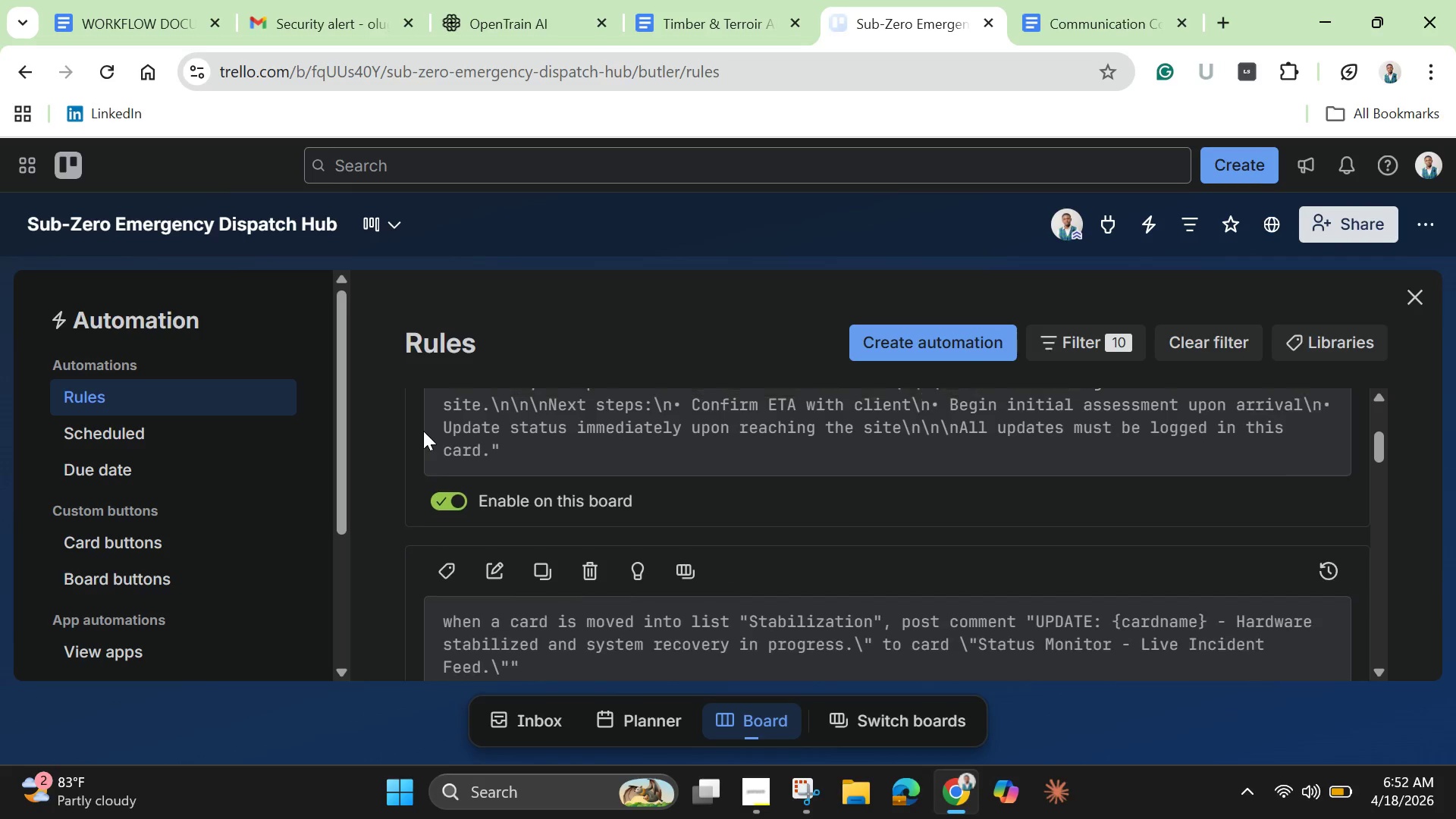 
scroll: coordinate [423, 431], scroll_direction: up, amount: 3.0
 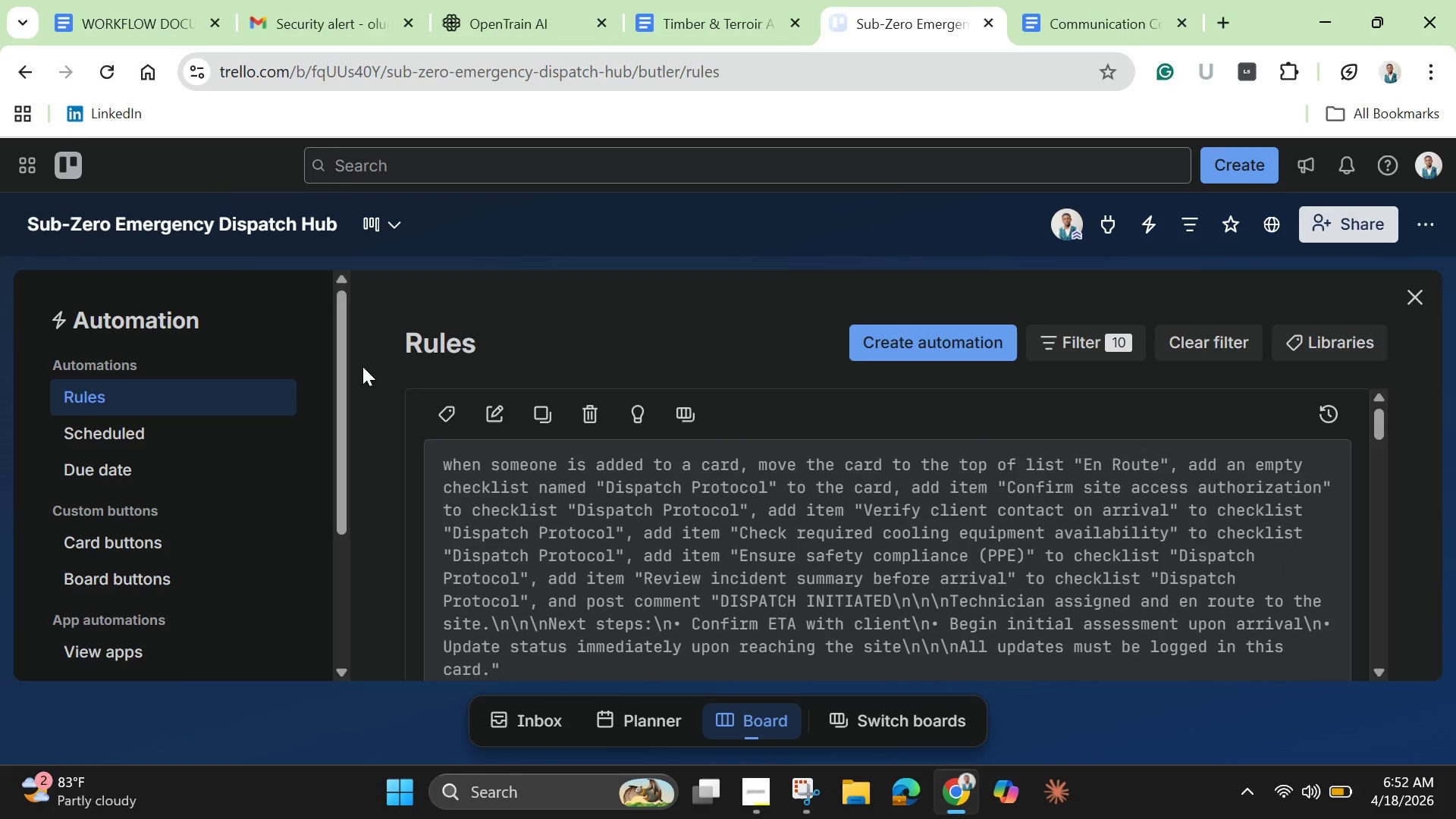 
left_click_drag(start_coordinate=[375, 340], to_coordinate=[795, 679])
 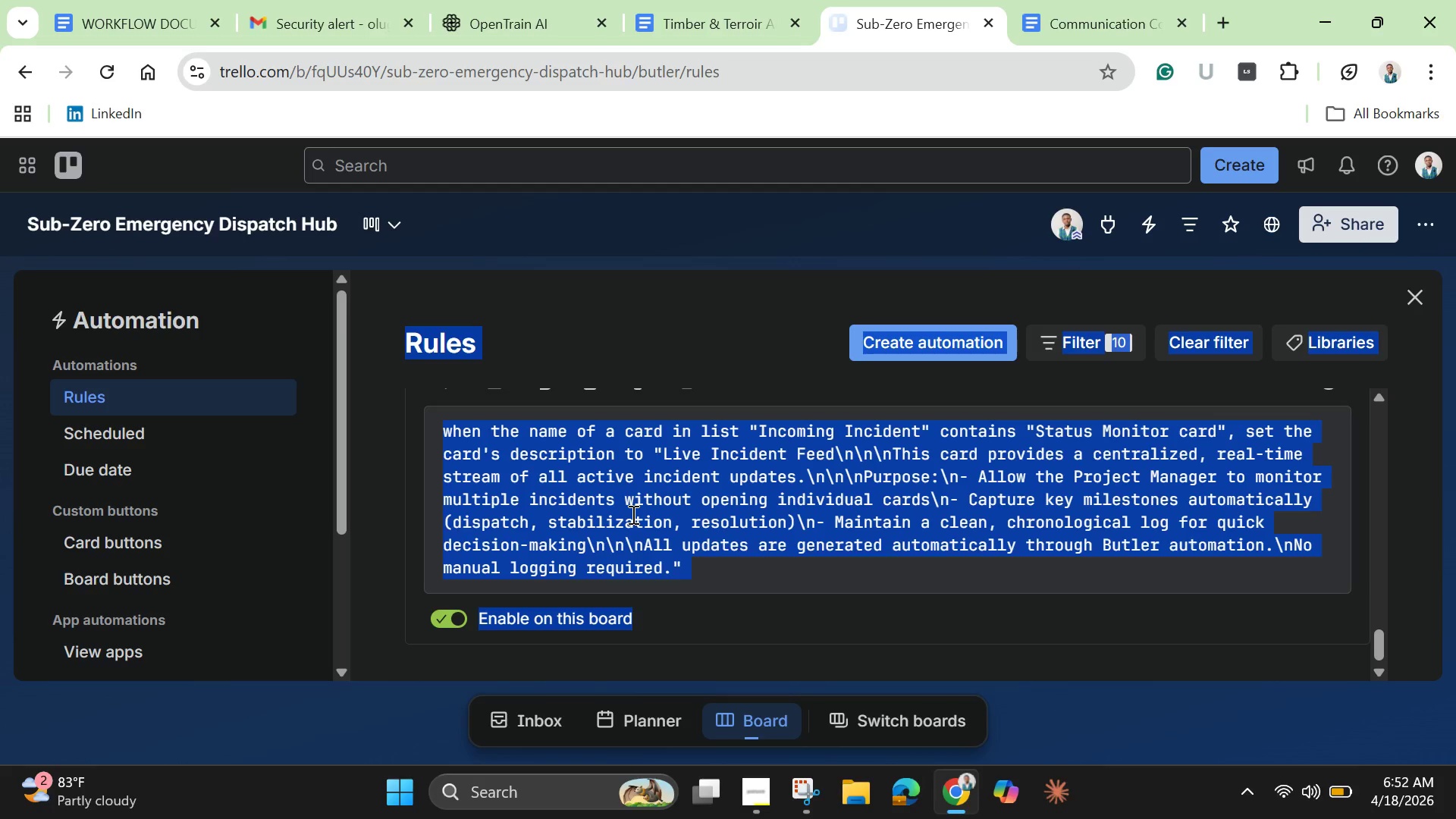 
right_click([632, 514])
 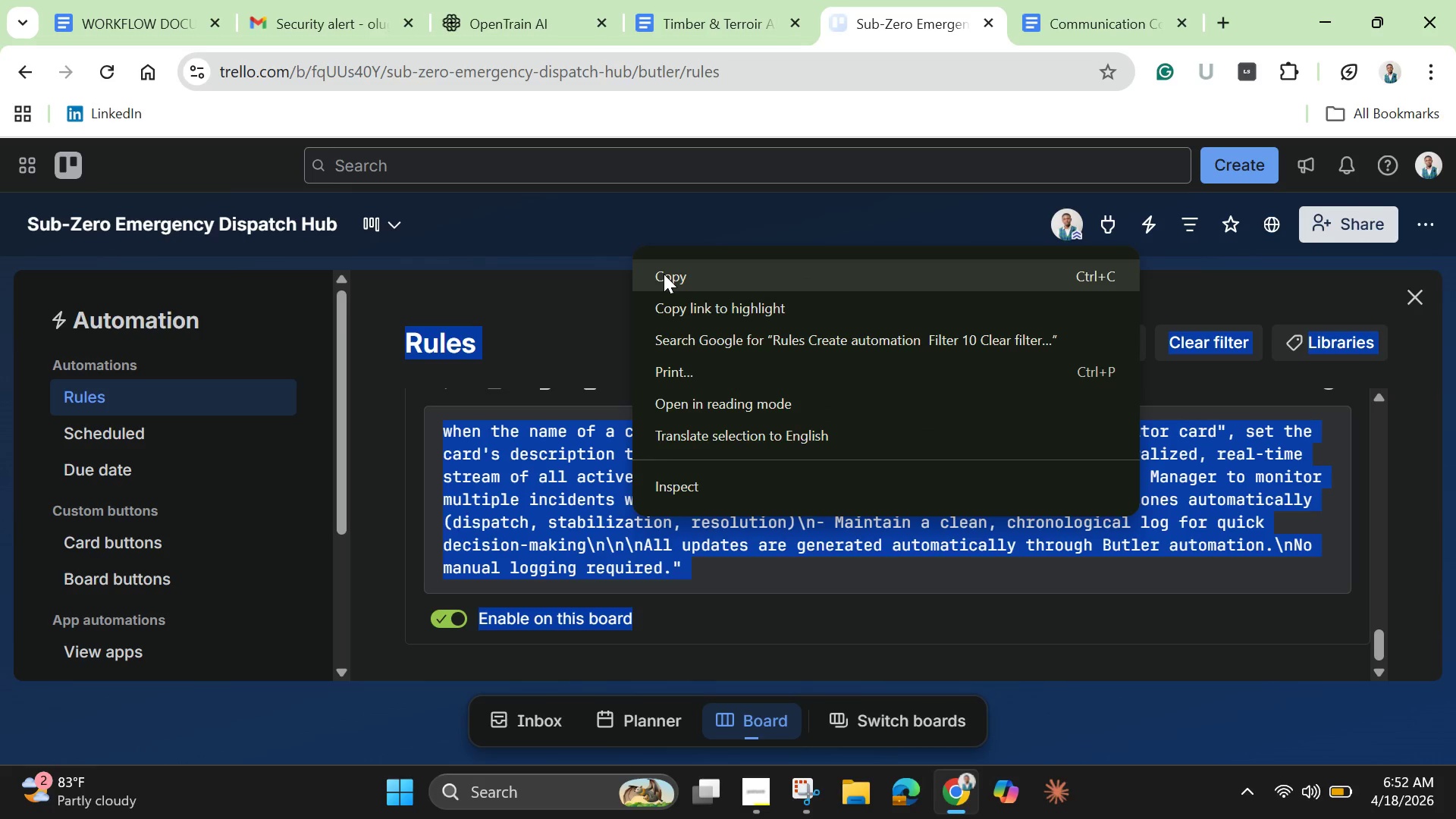 
left_click([664, 274])
 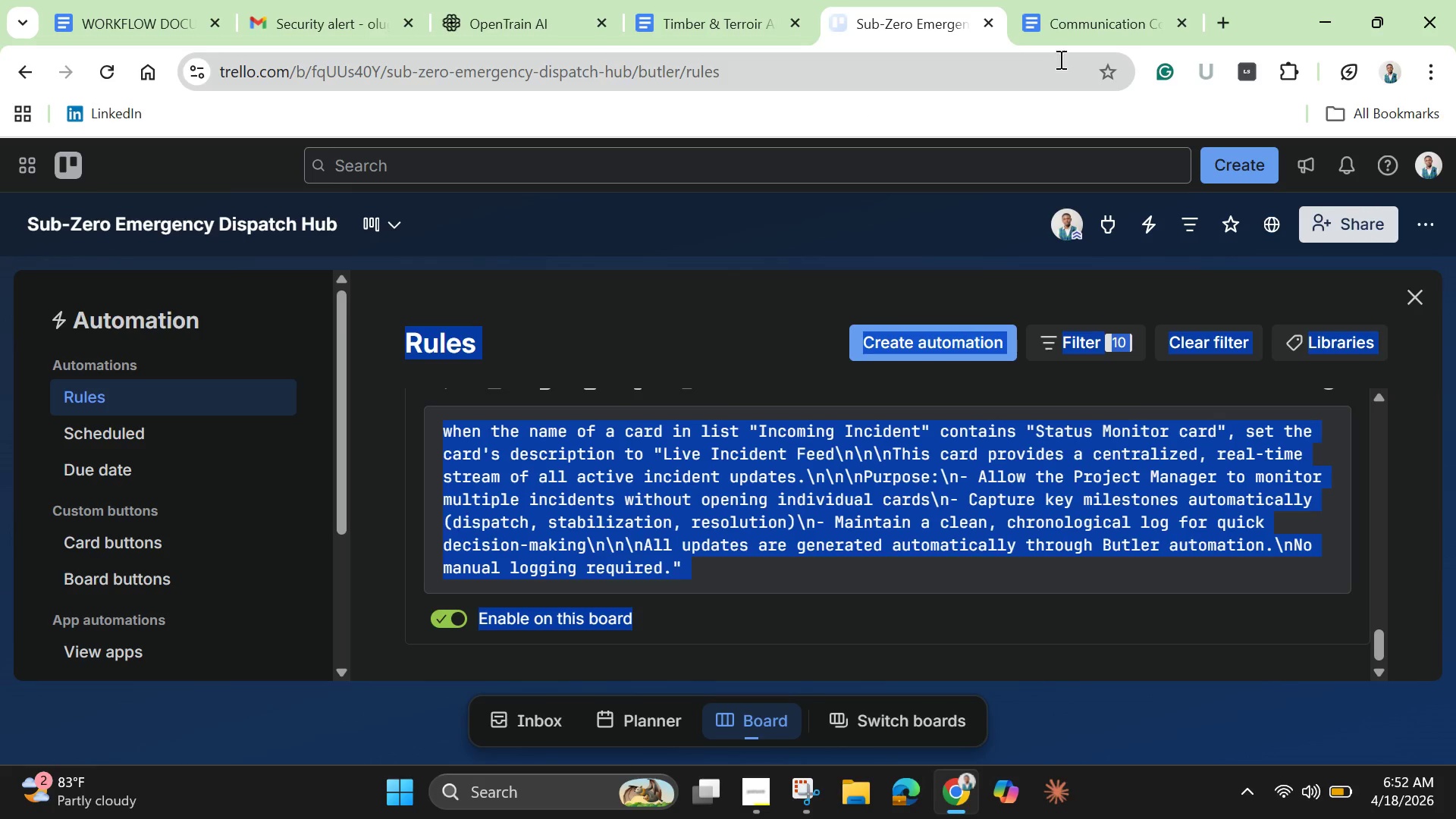 
wait(5.23)
 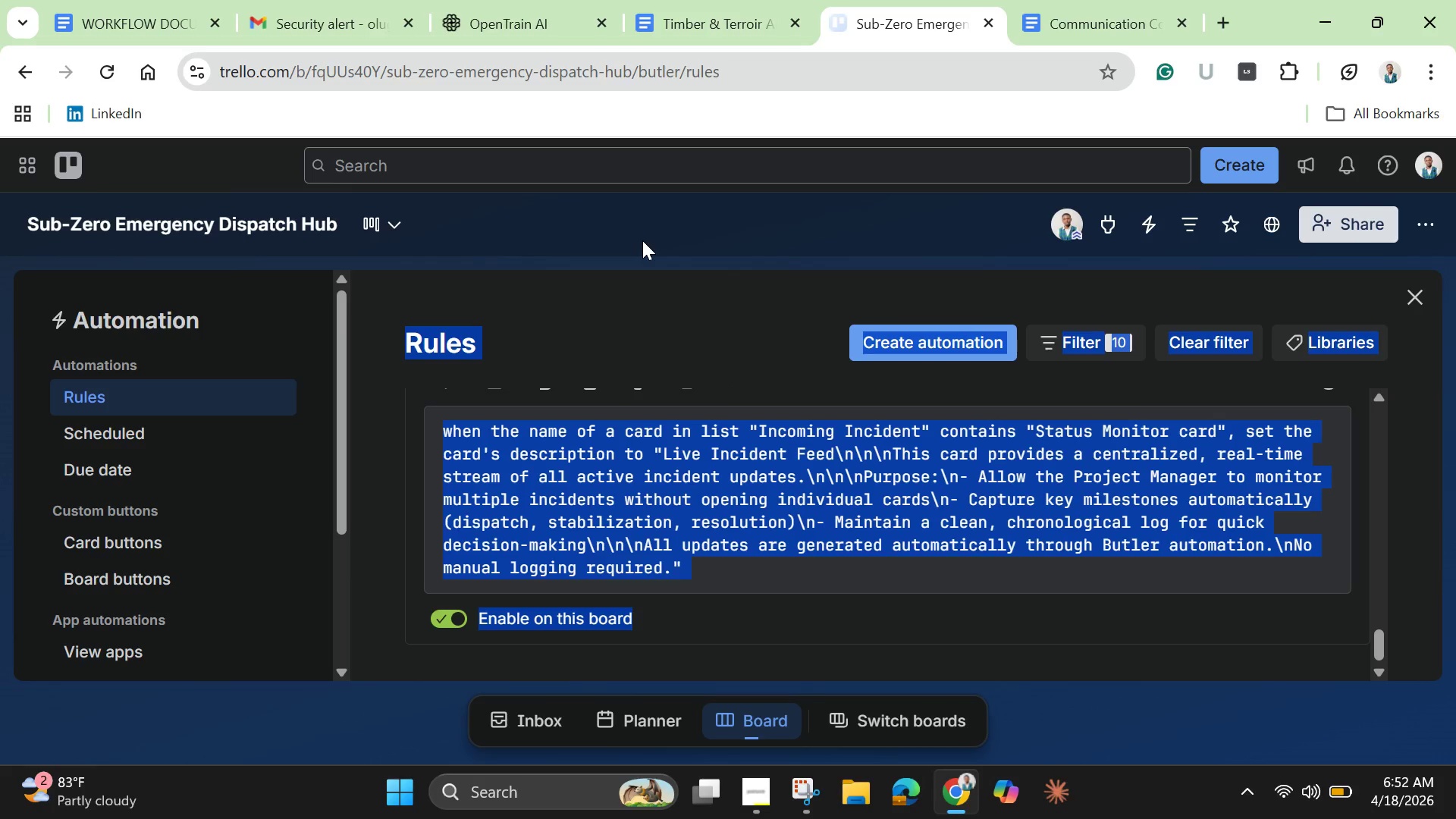 
left_click([1081, 17])
 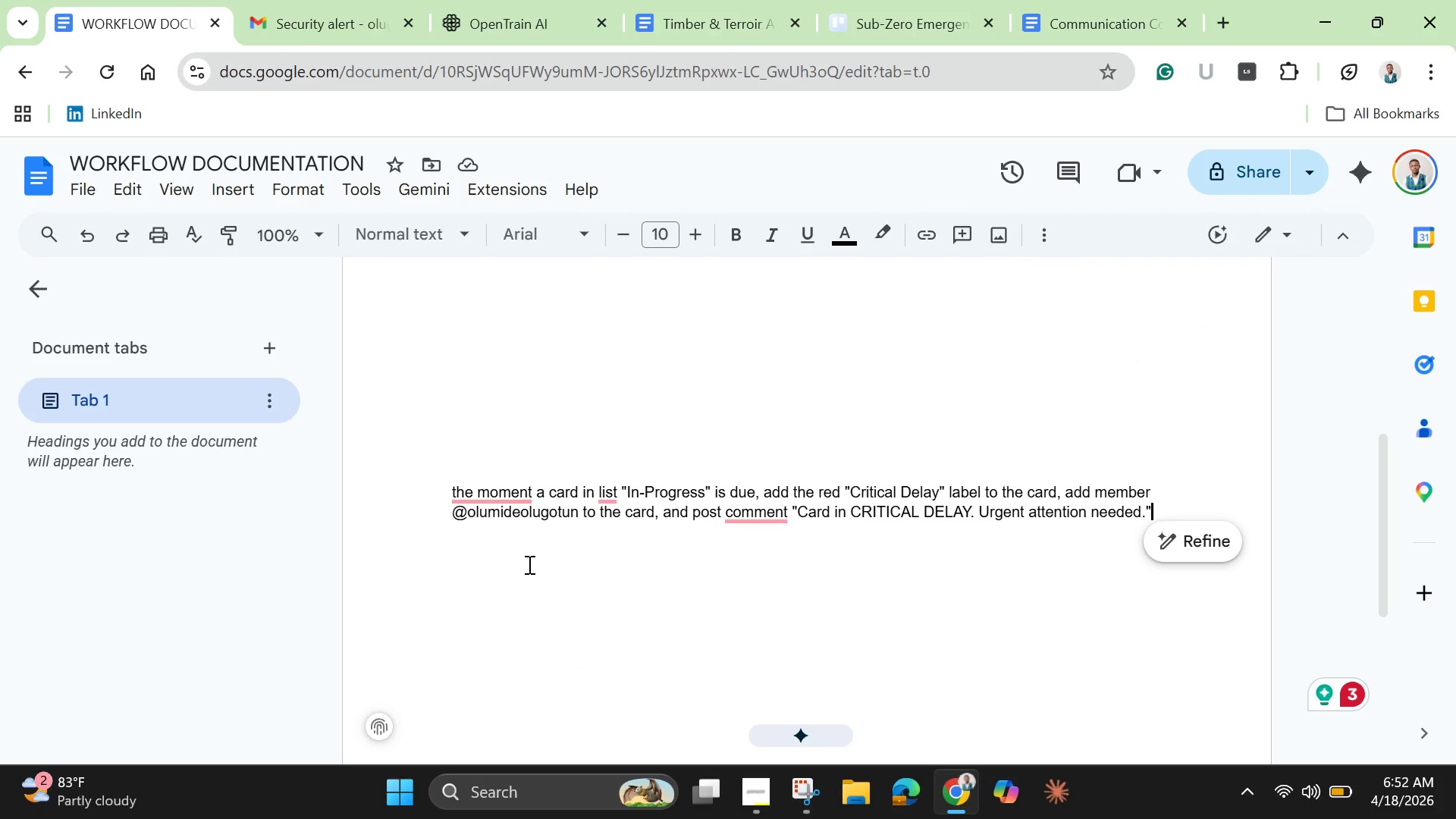 
key(Enter)
 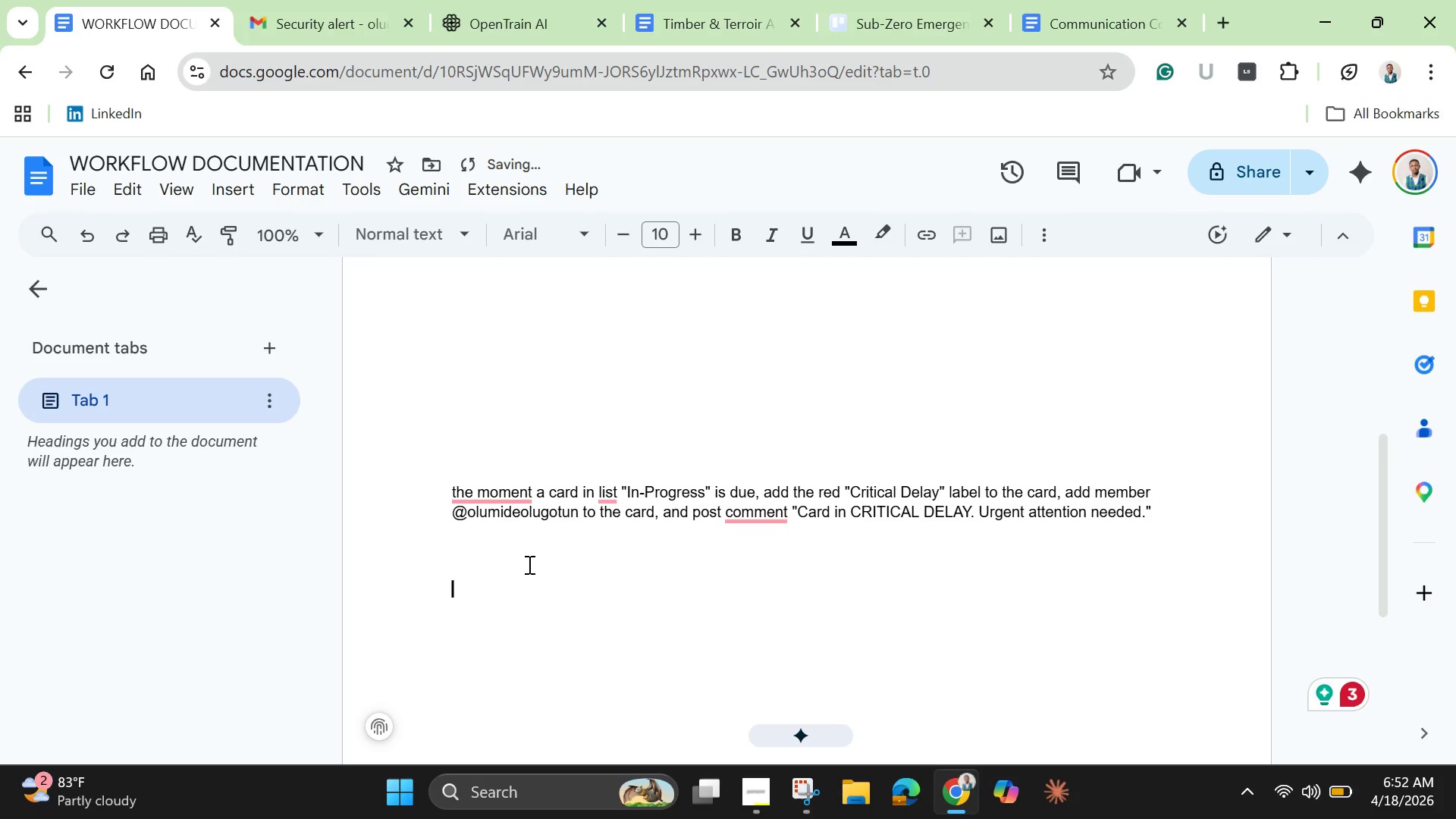 
key(Enter)
 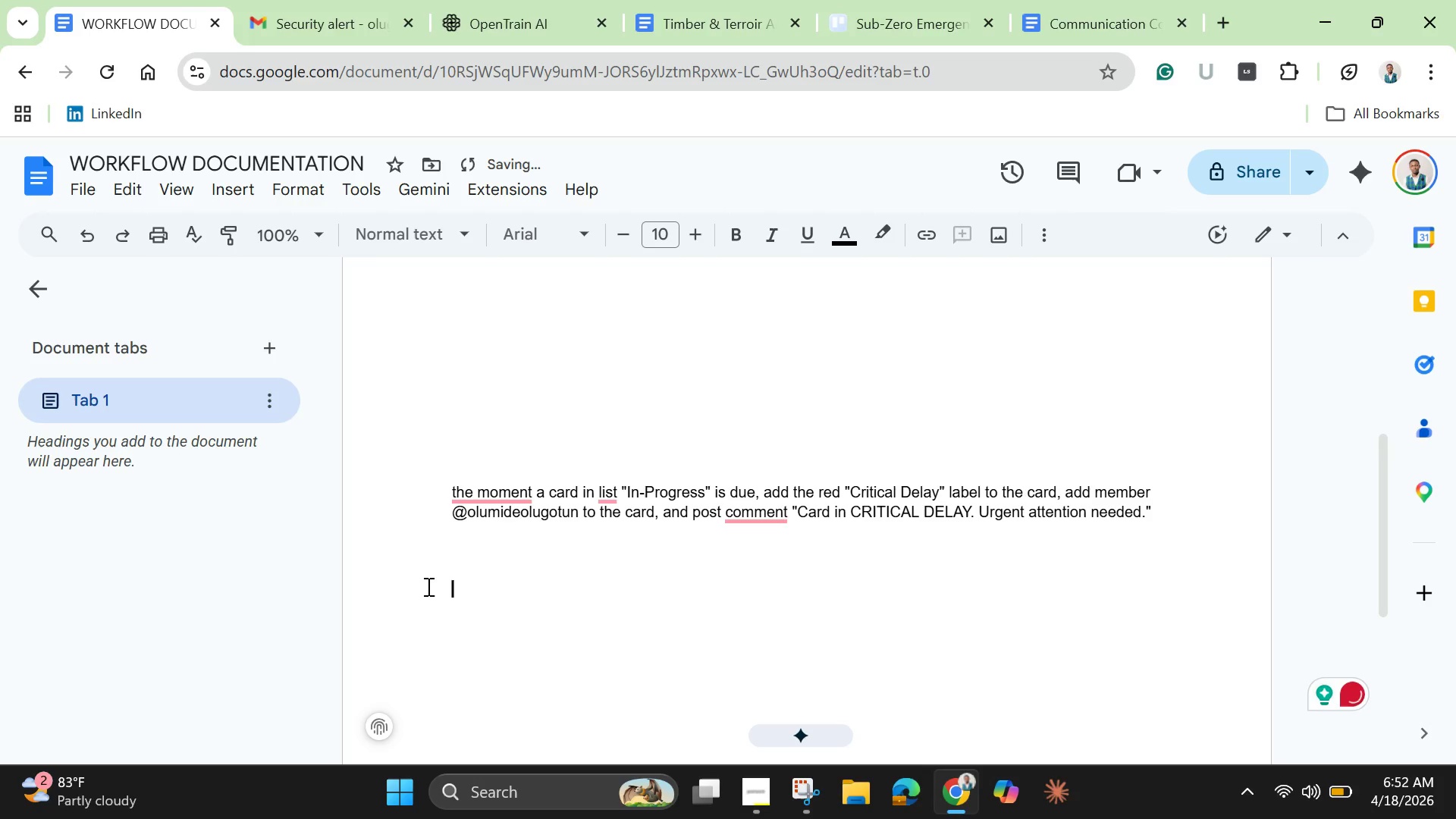 
right_click([450, 606])
 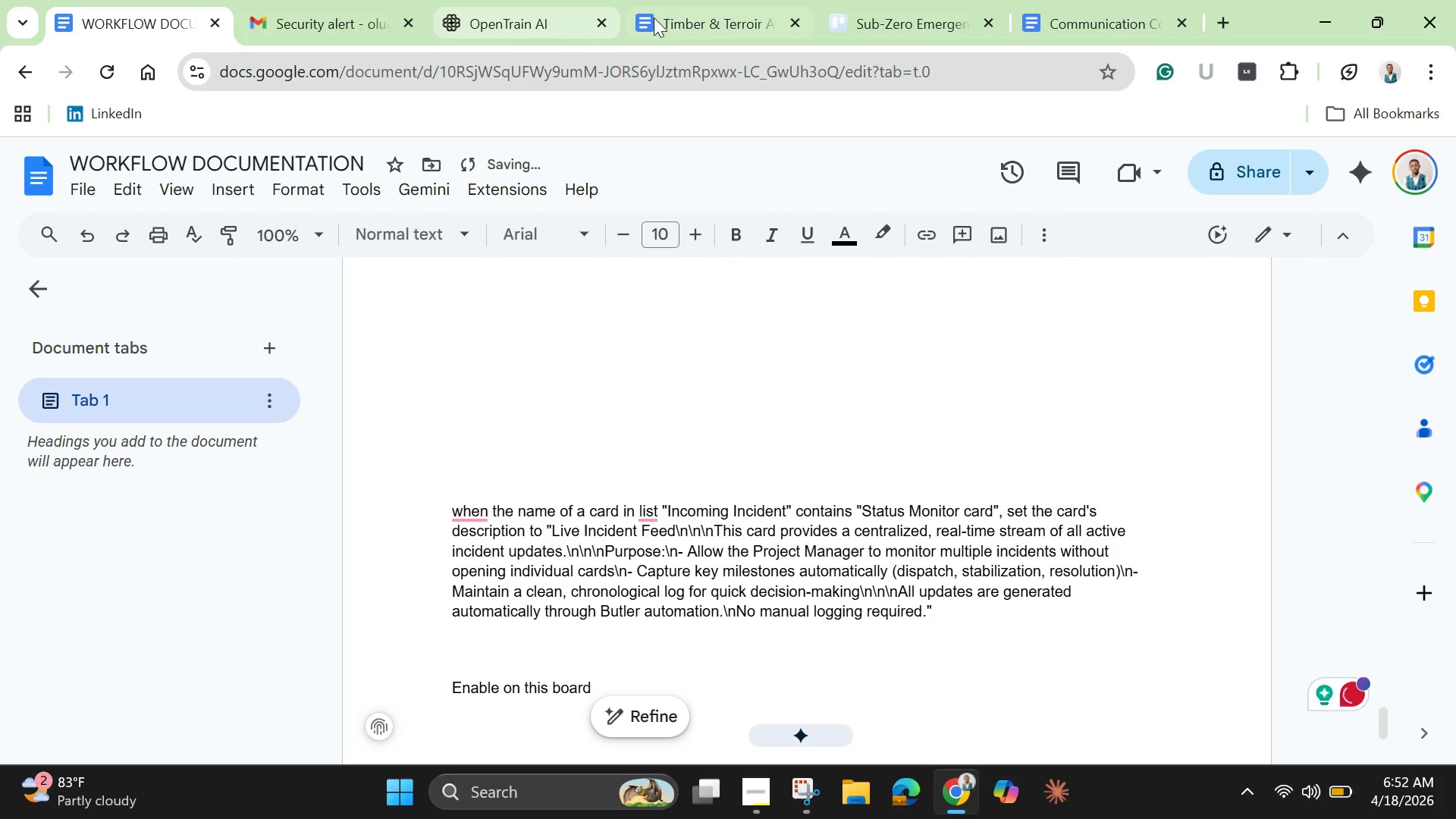 
wait(6.86)
 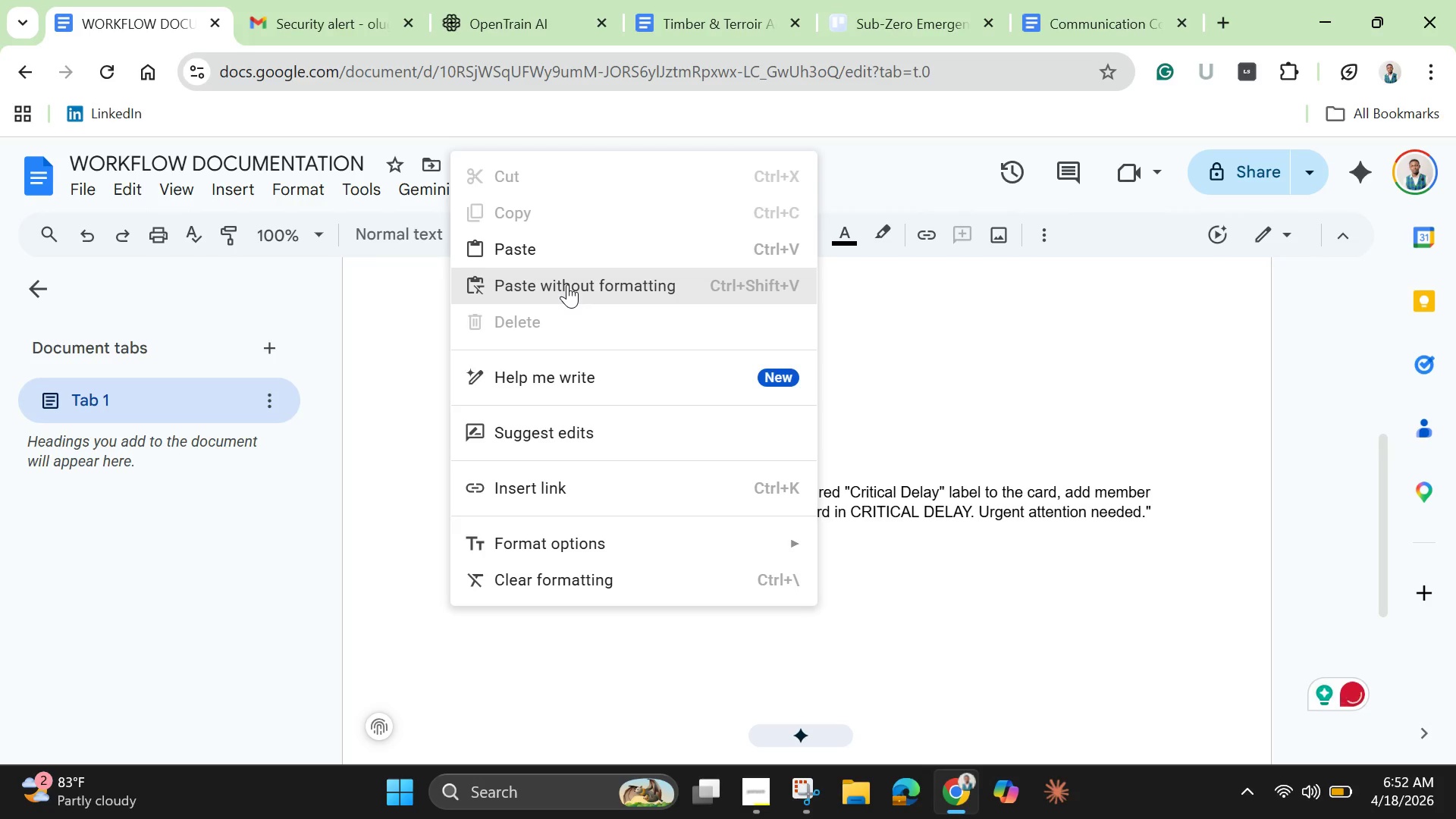 
left_click([879, 14])
 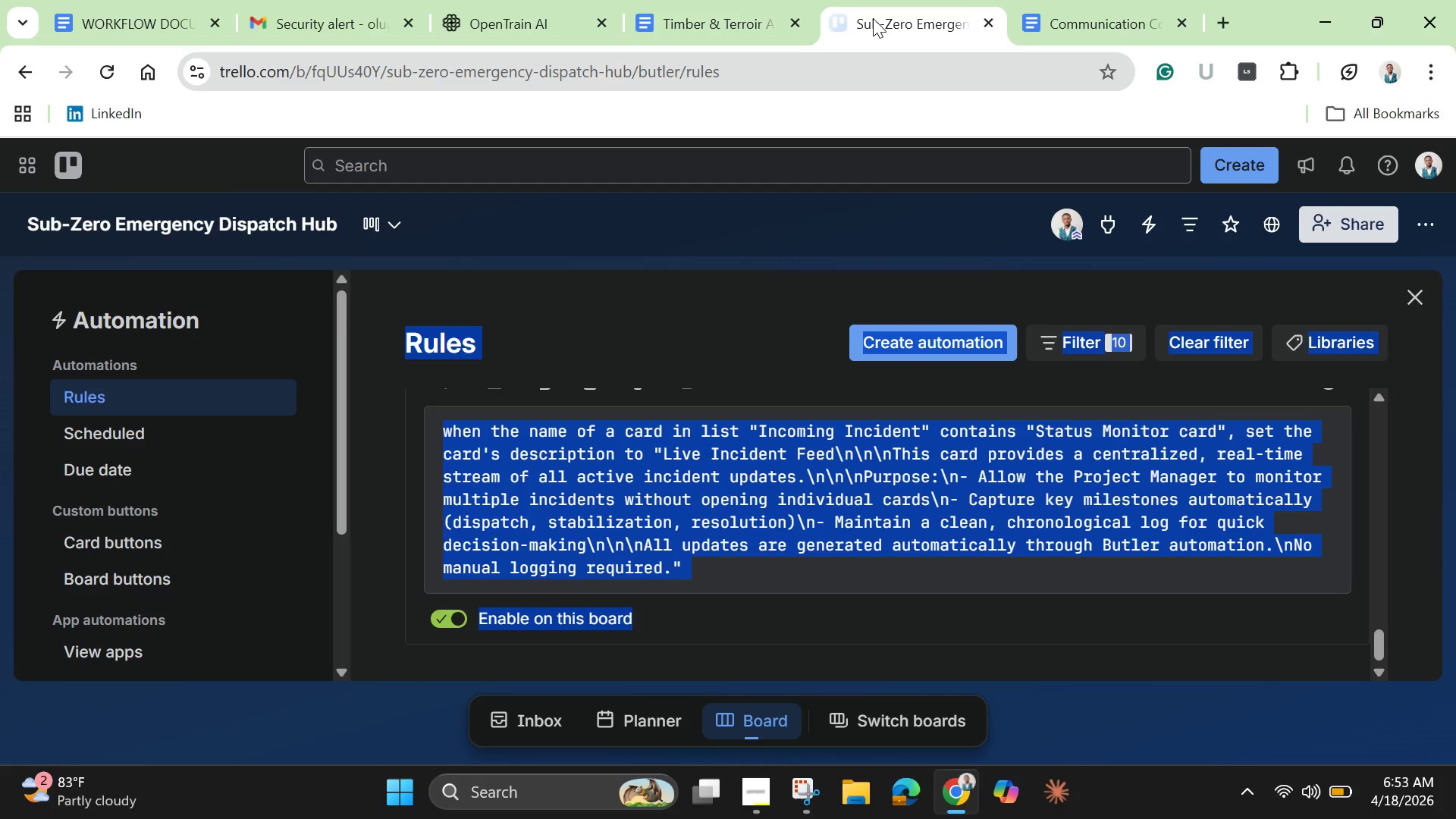 
wait(36.67)
 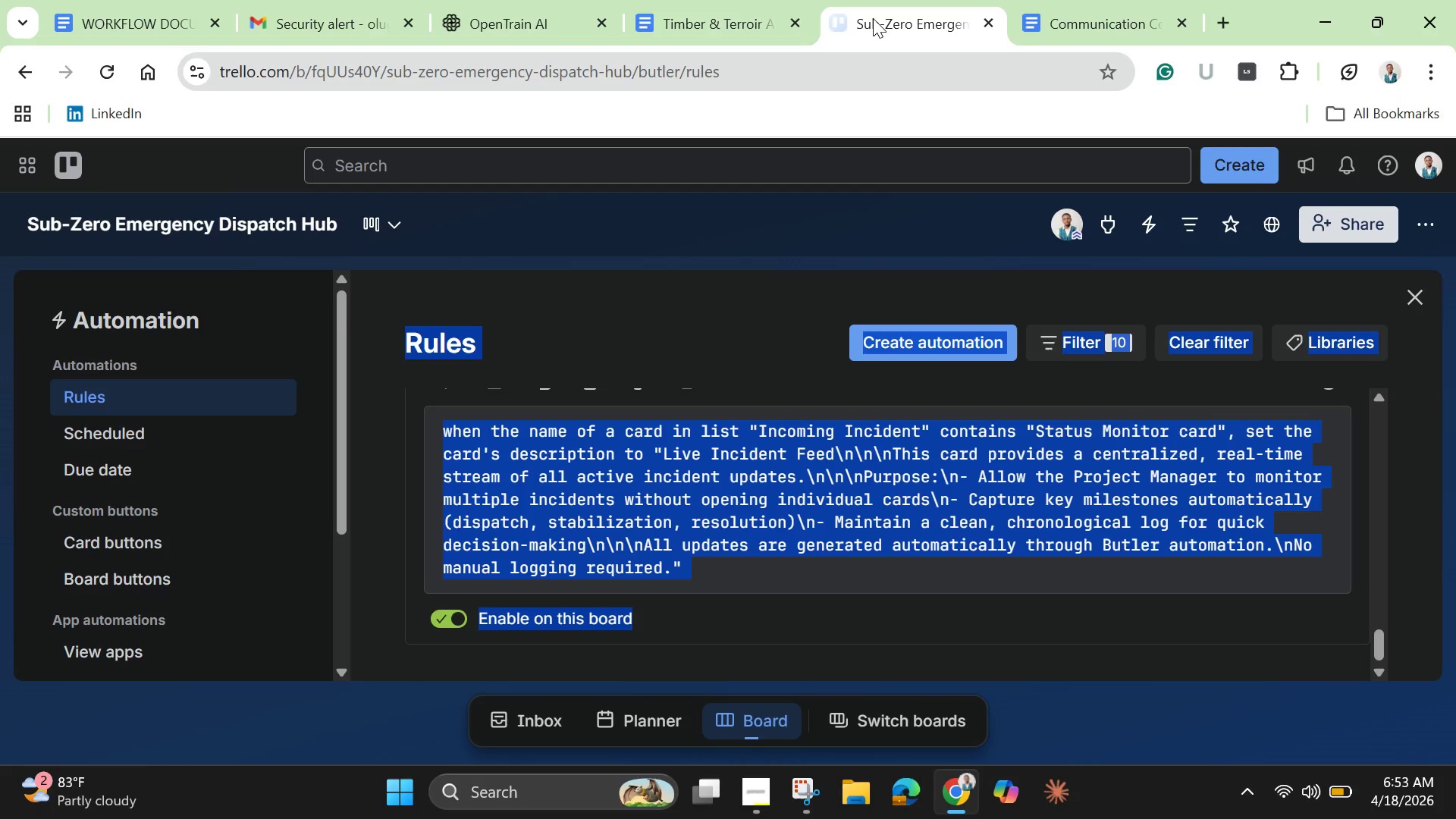 
left_click([1414, 307])
 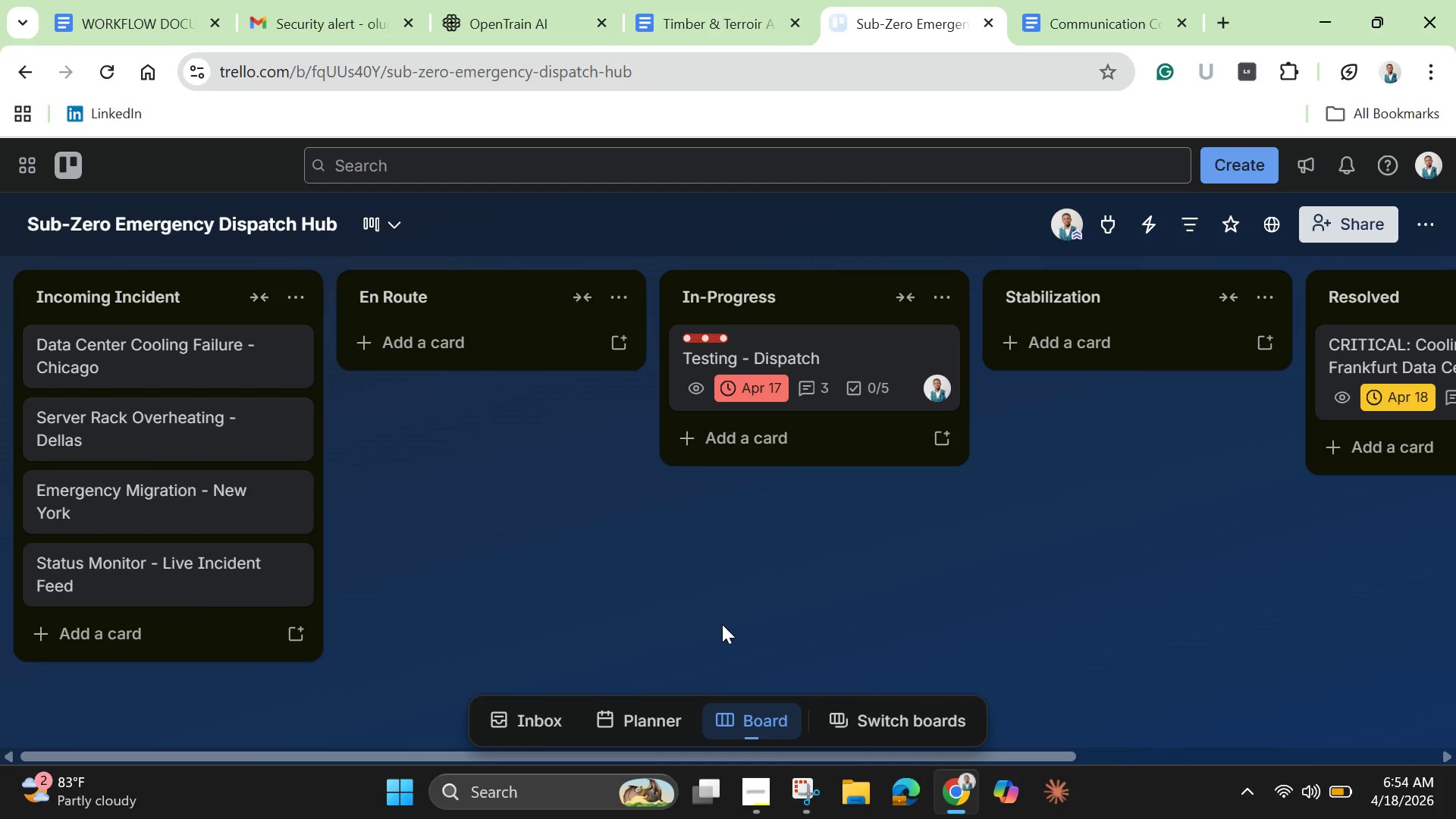 
wait(63.98)
 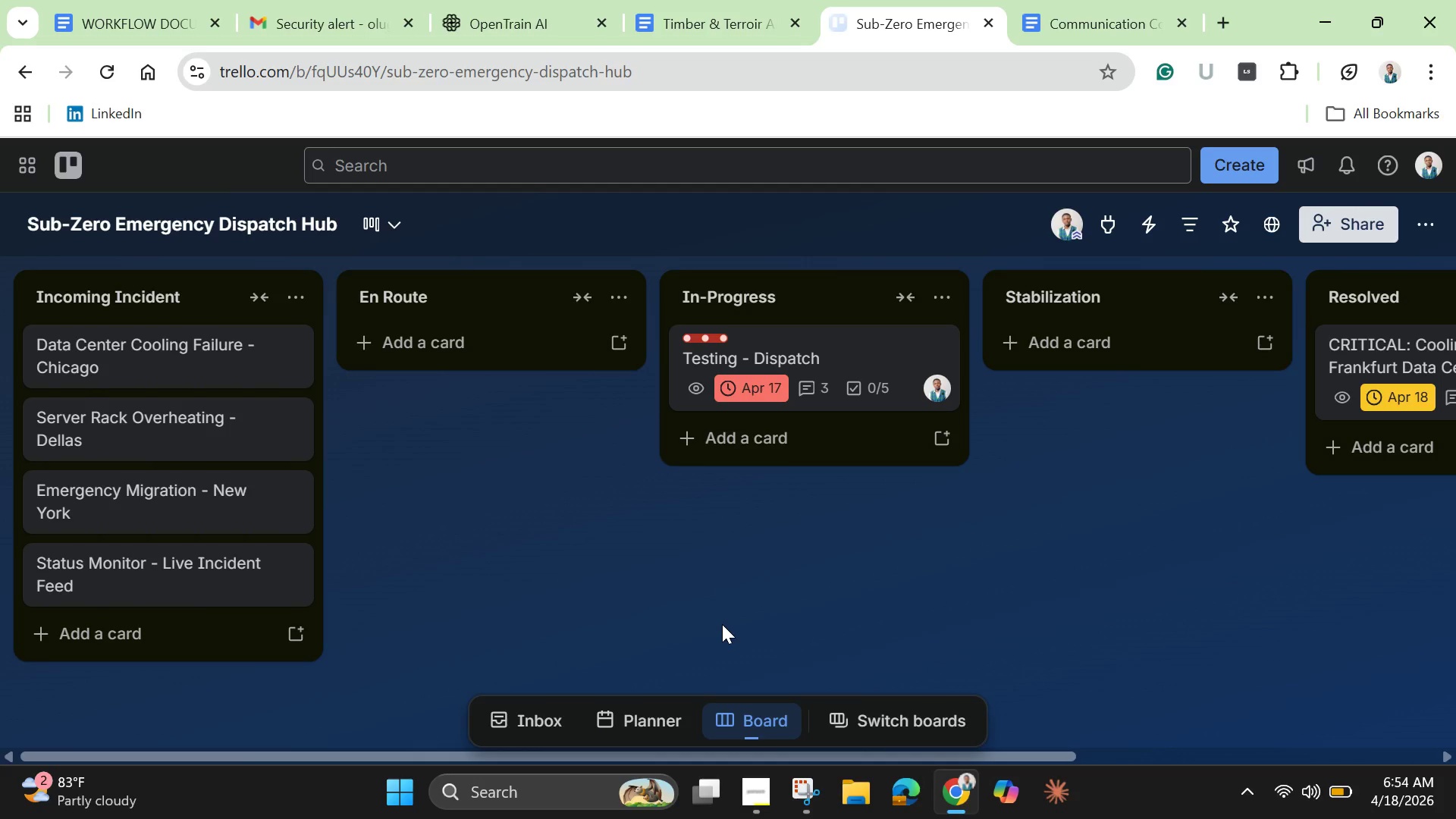 
left_click([1421, 213])
 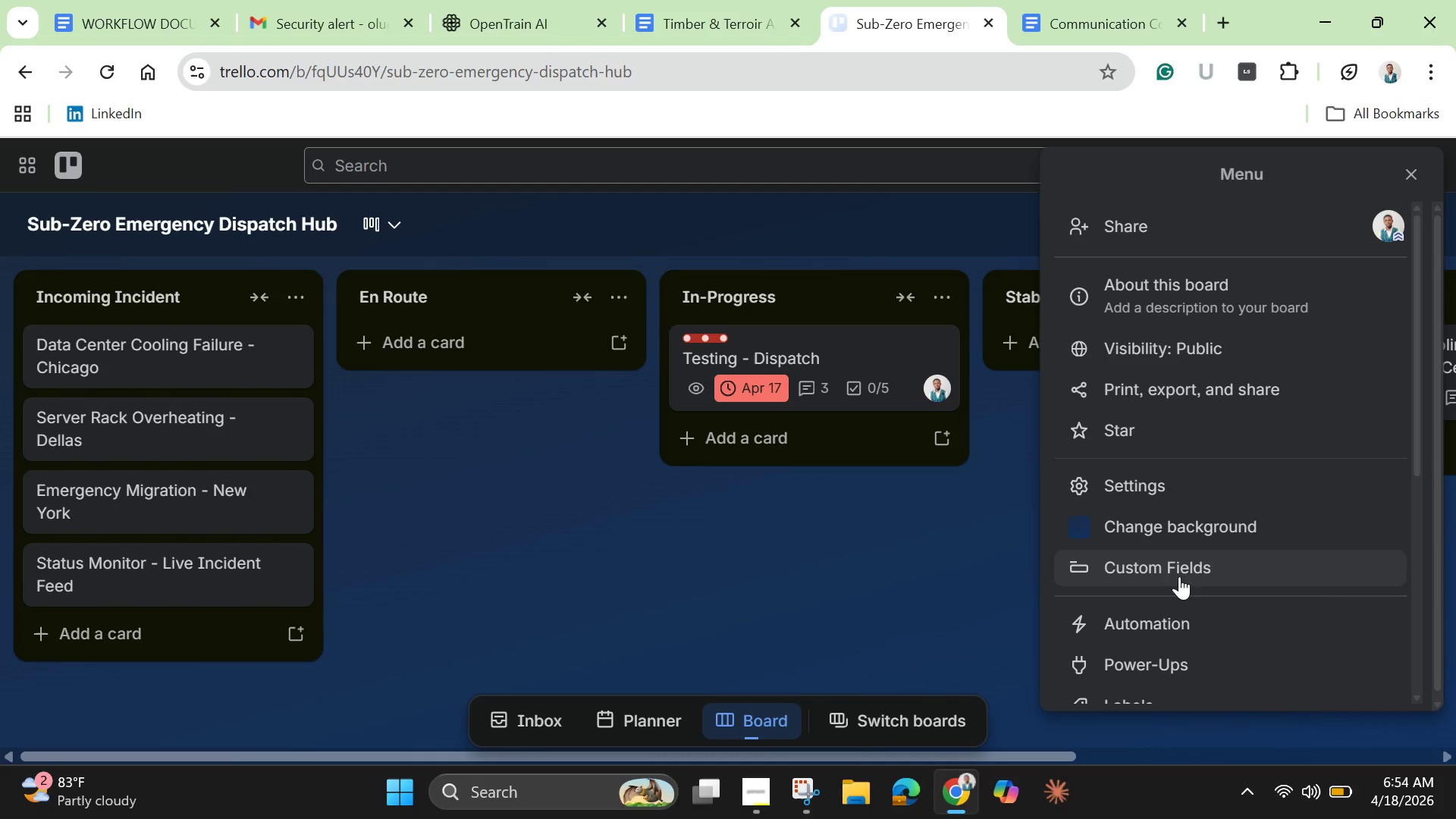 
left_click([1175, 618])
 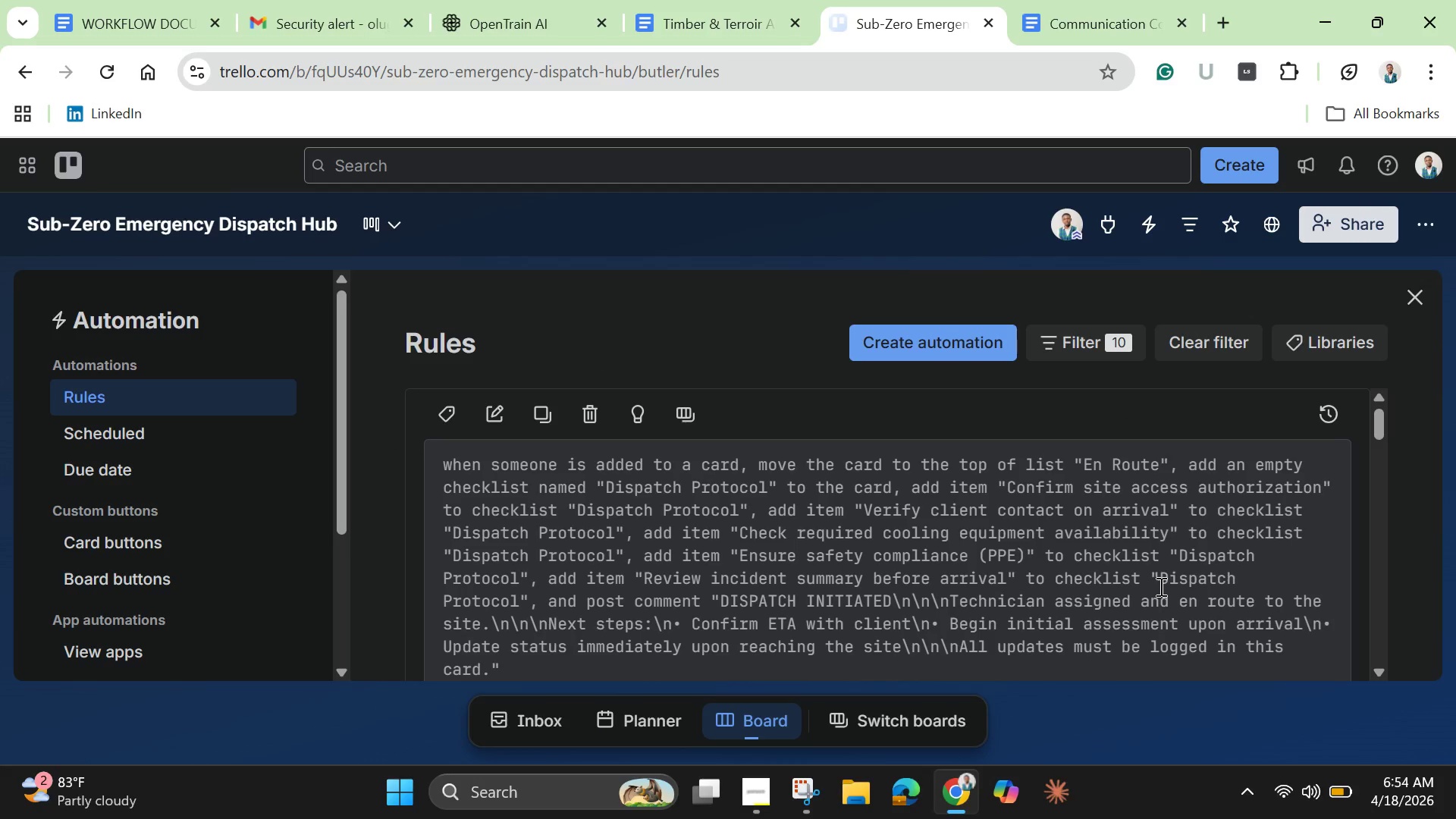 
scroll: coordinate [1153, 617], scroll_direction: down, amount: 20.0
 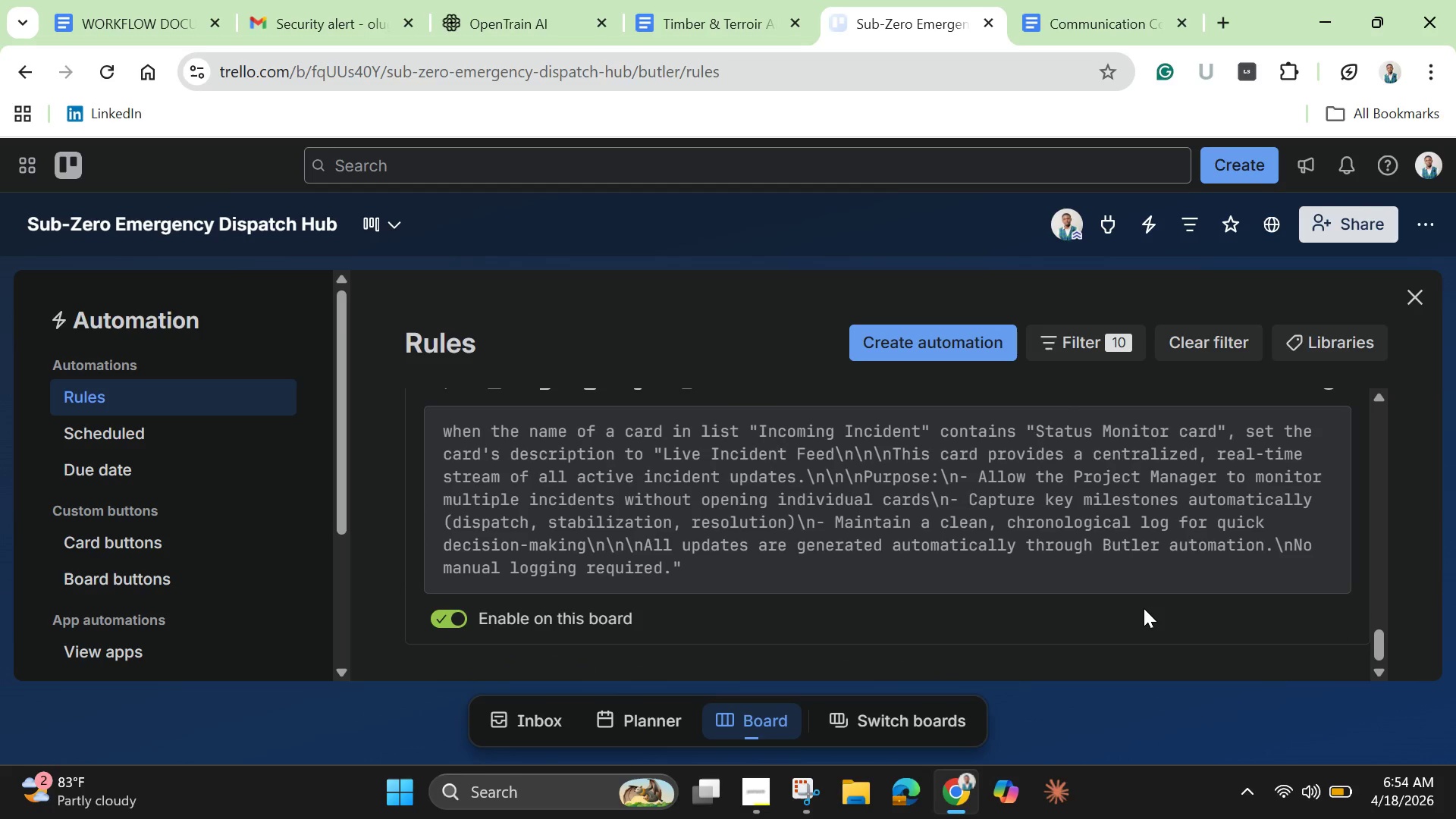 
wait(6.36)
 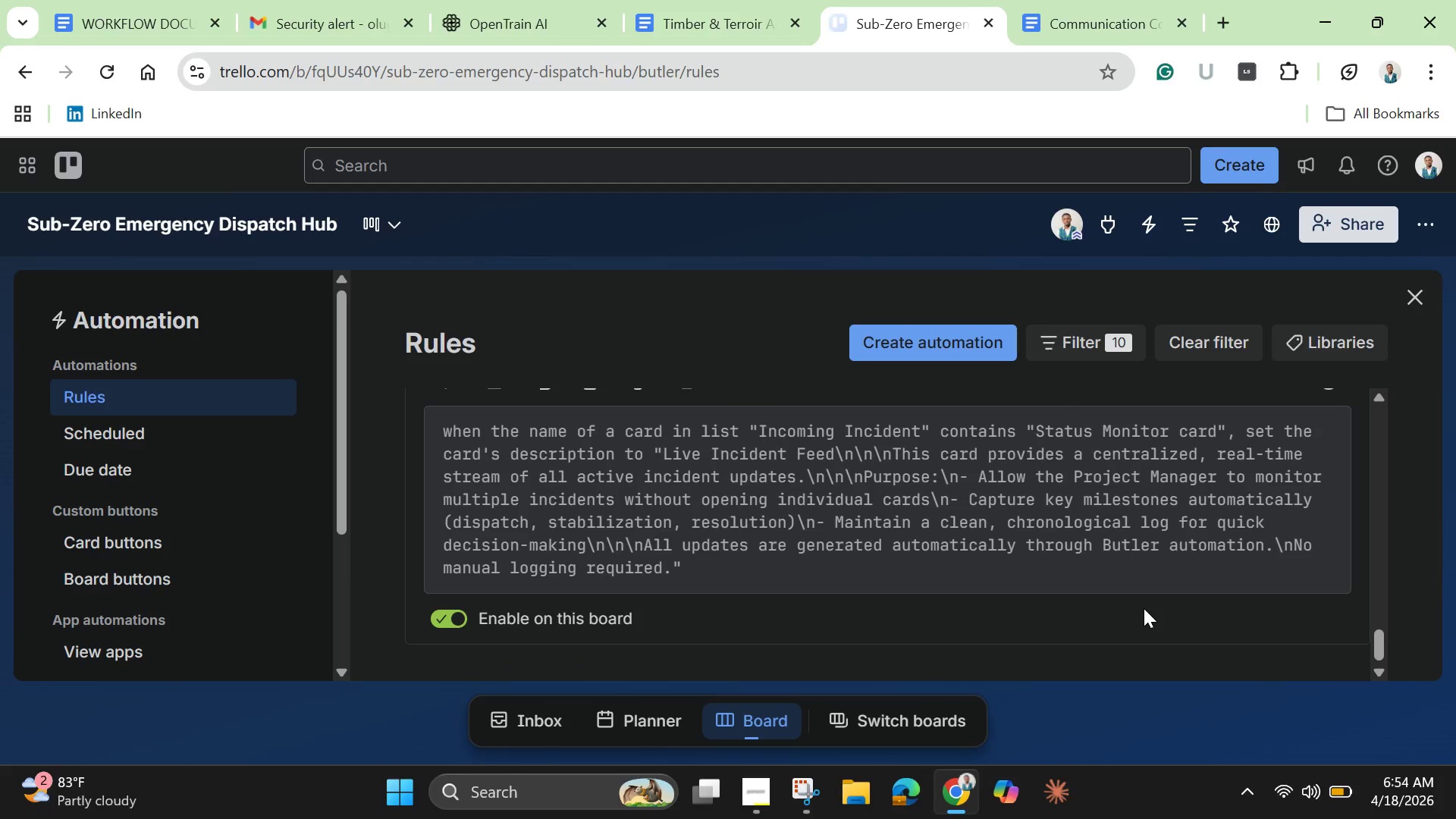 
scroll: coordinate [1136, 592], scroll_direction: up, amount: 2.0
 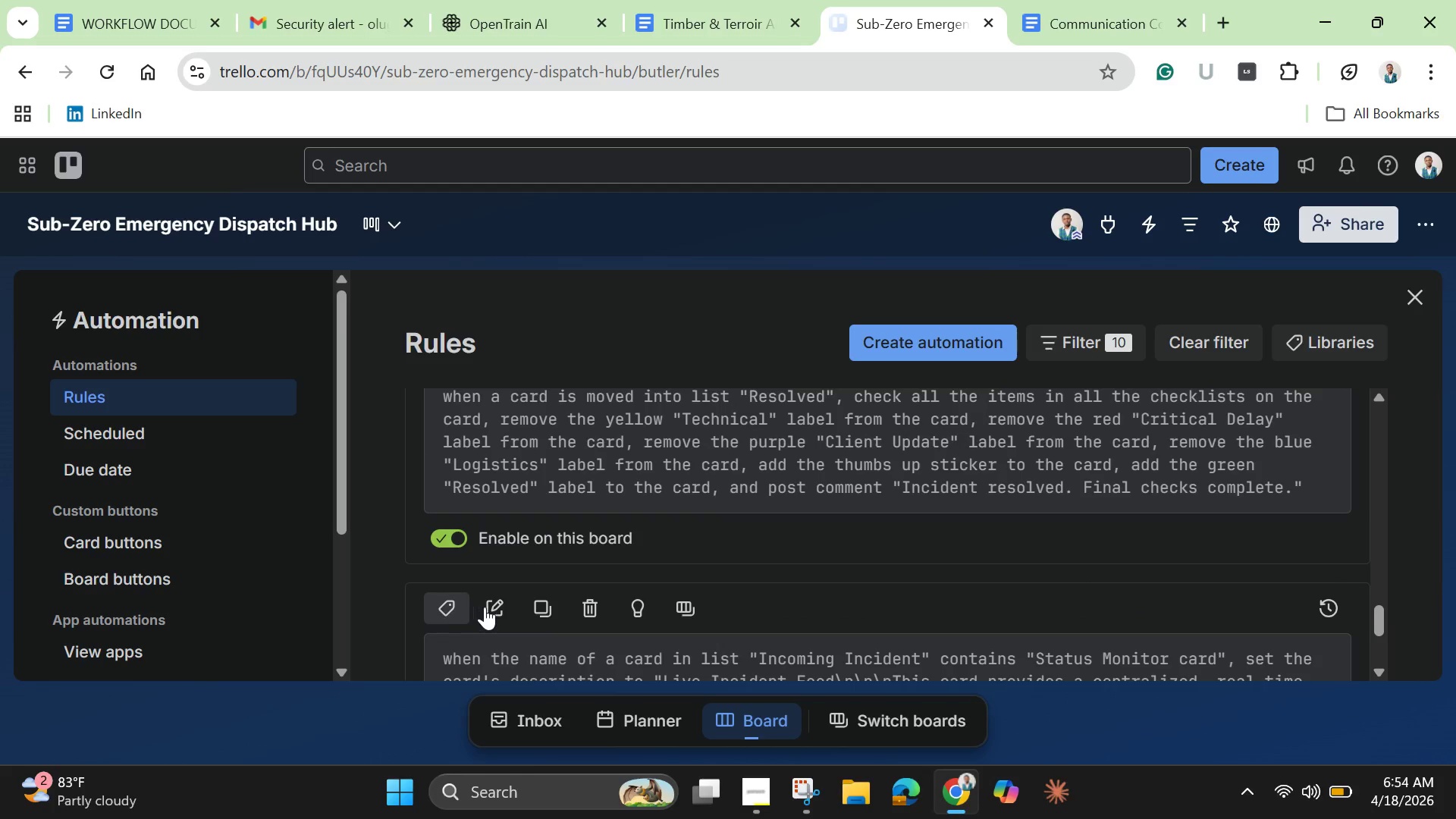 
left_click([497, 604])
 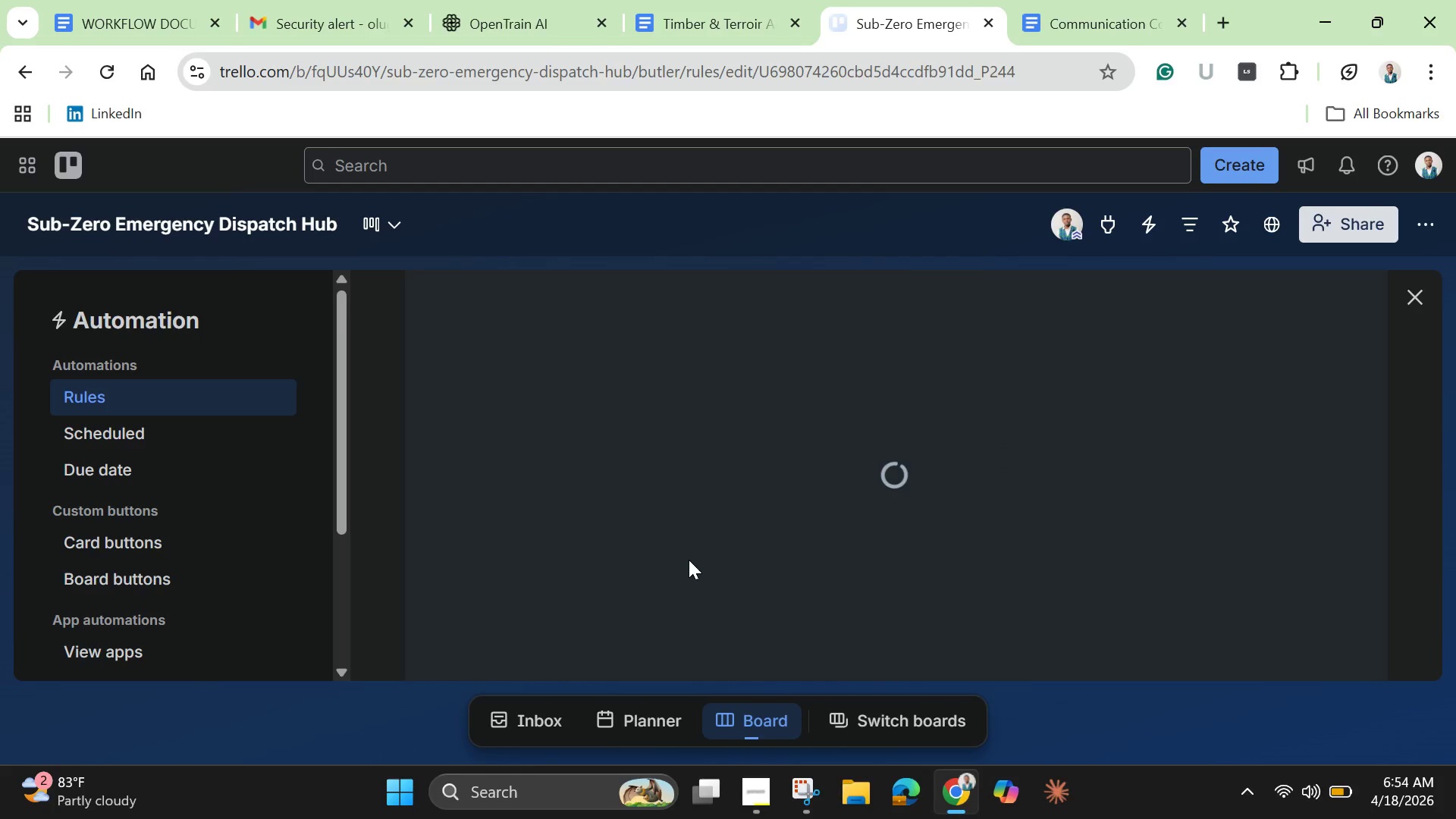 
mouse_move([697, 575])
 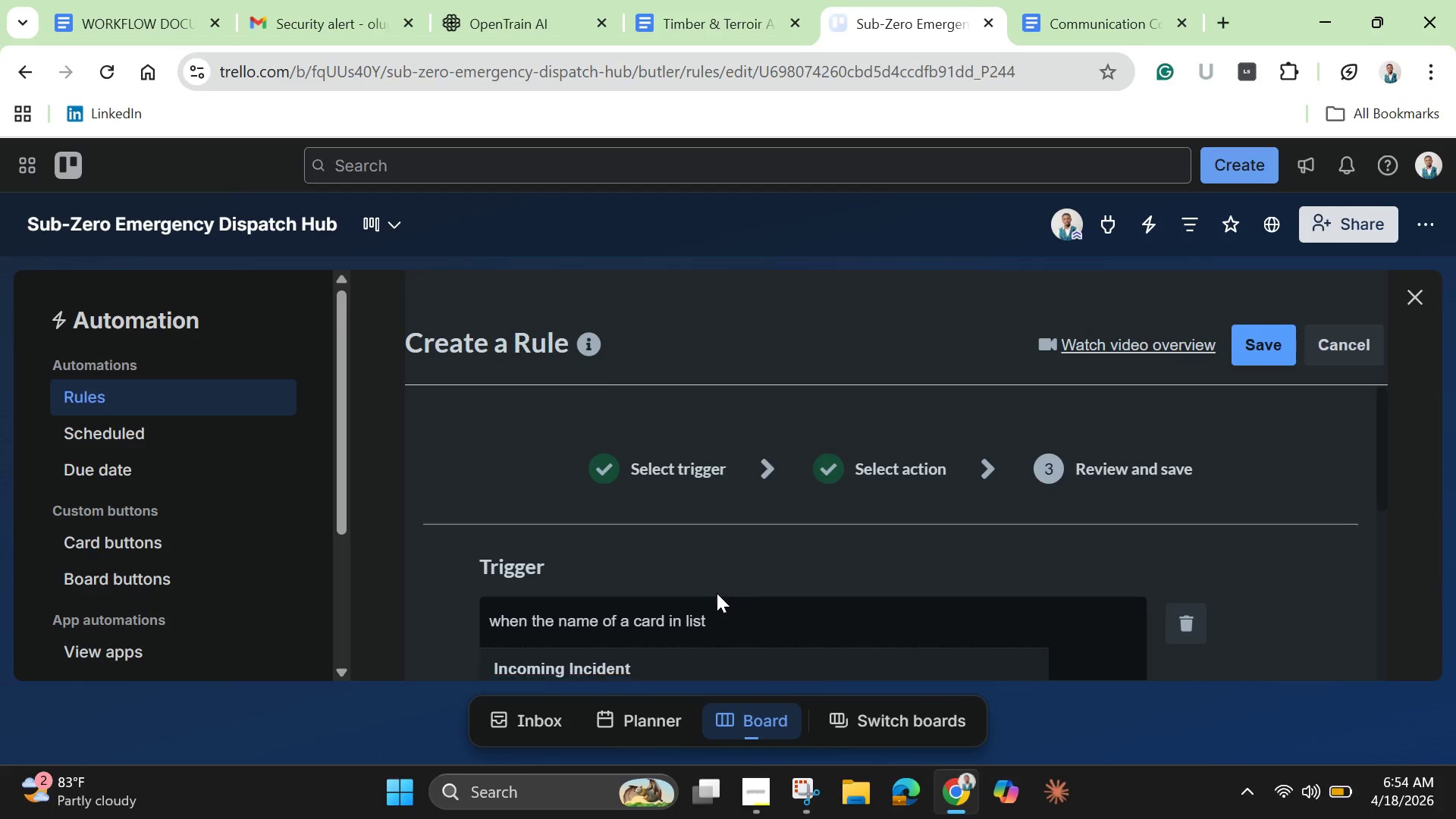 
scroll: coordinate [717, 596], scroll_direction: down, amount: 2.0
 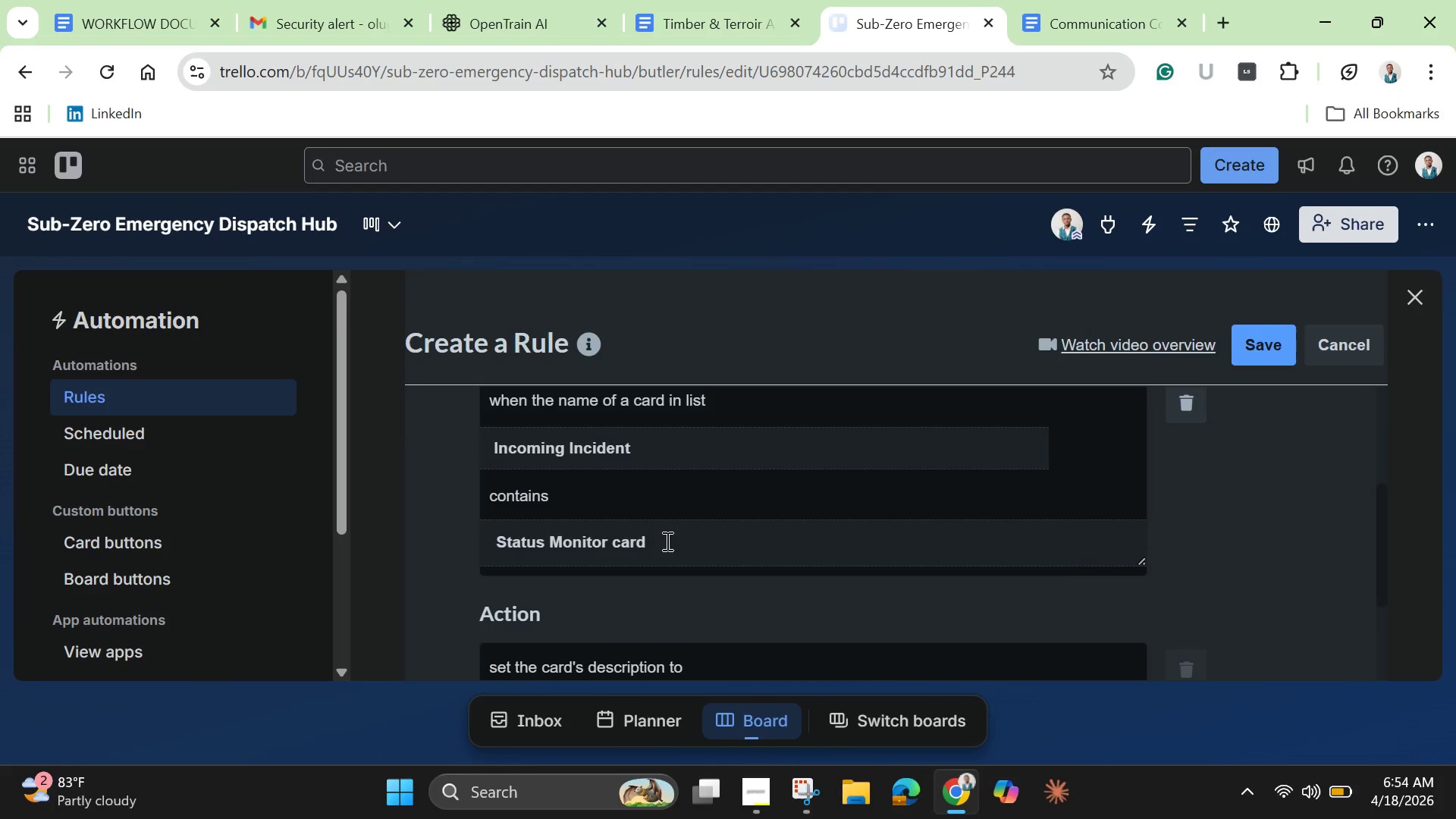 
left_click([666, 541])
 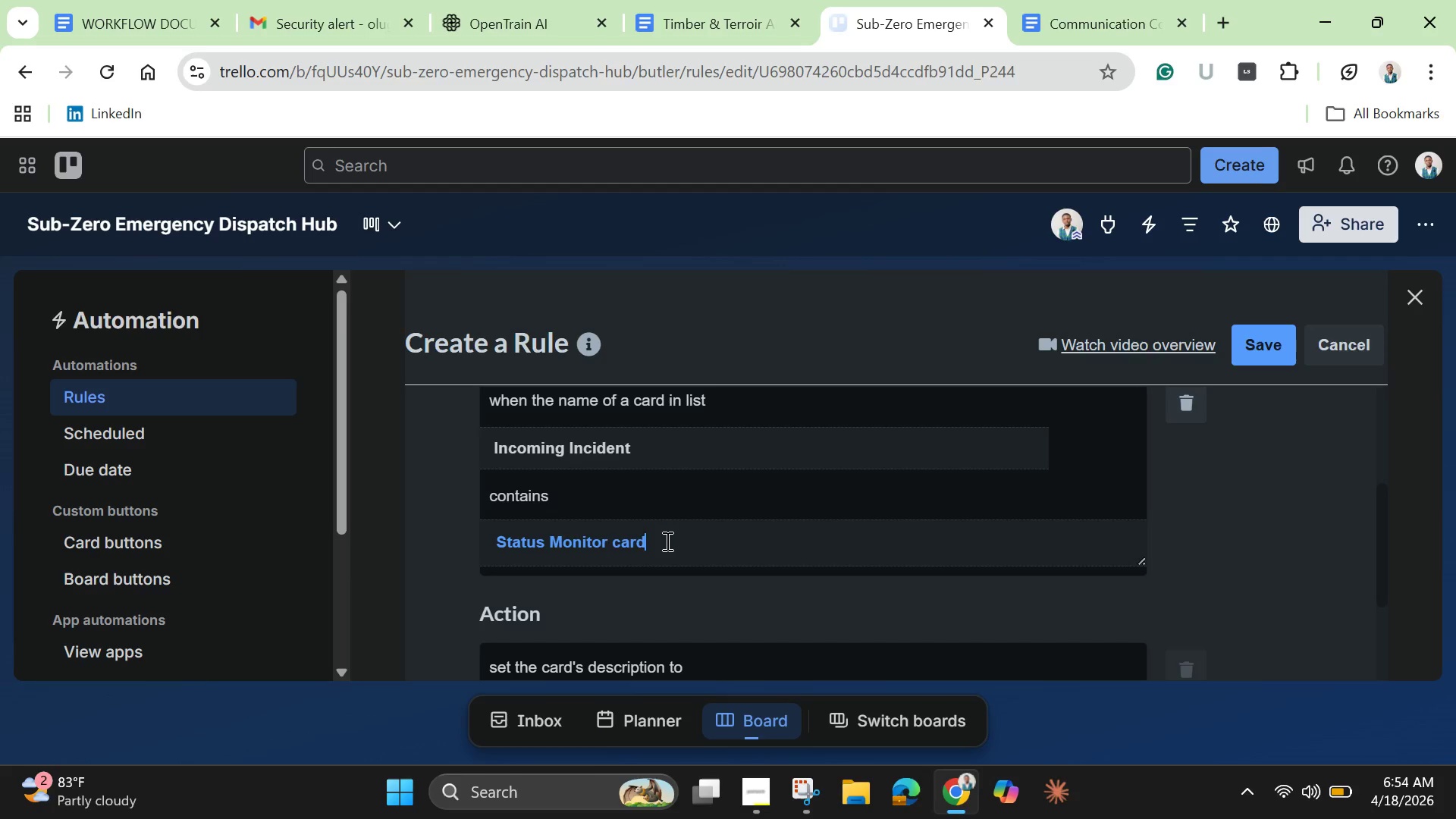 
key(Backspace)
 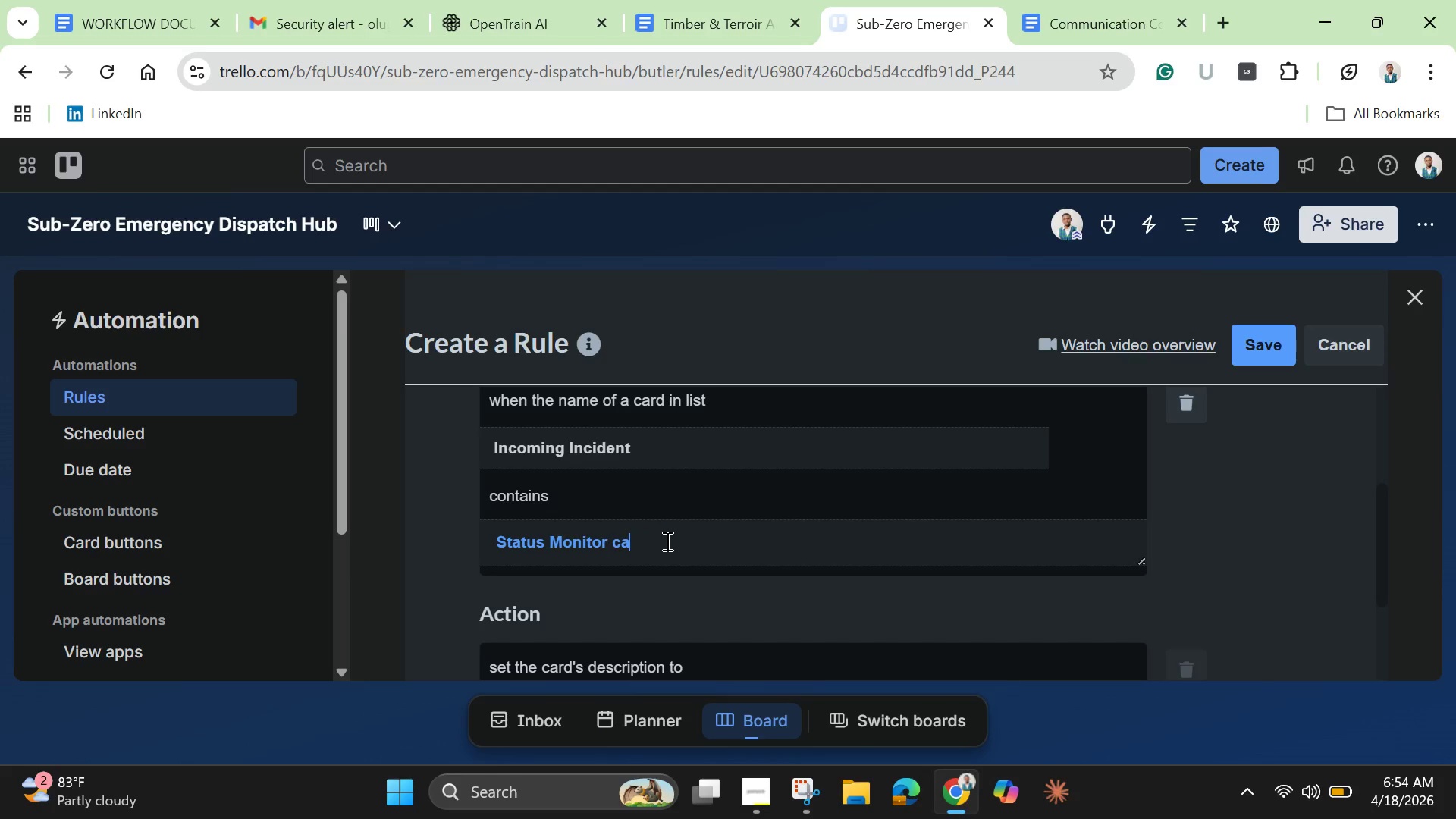 
key(Backspace)
 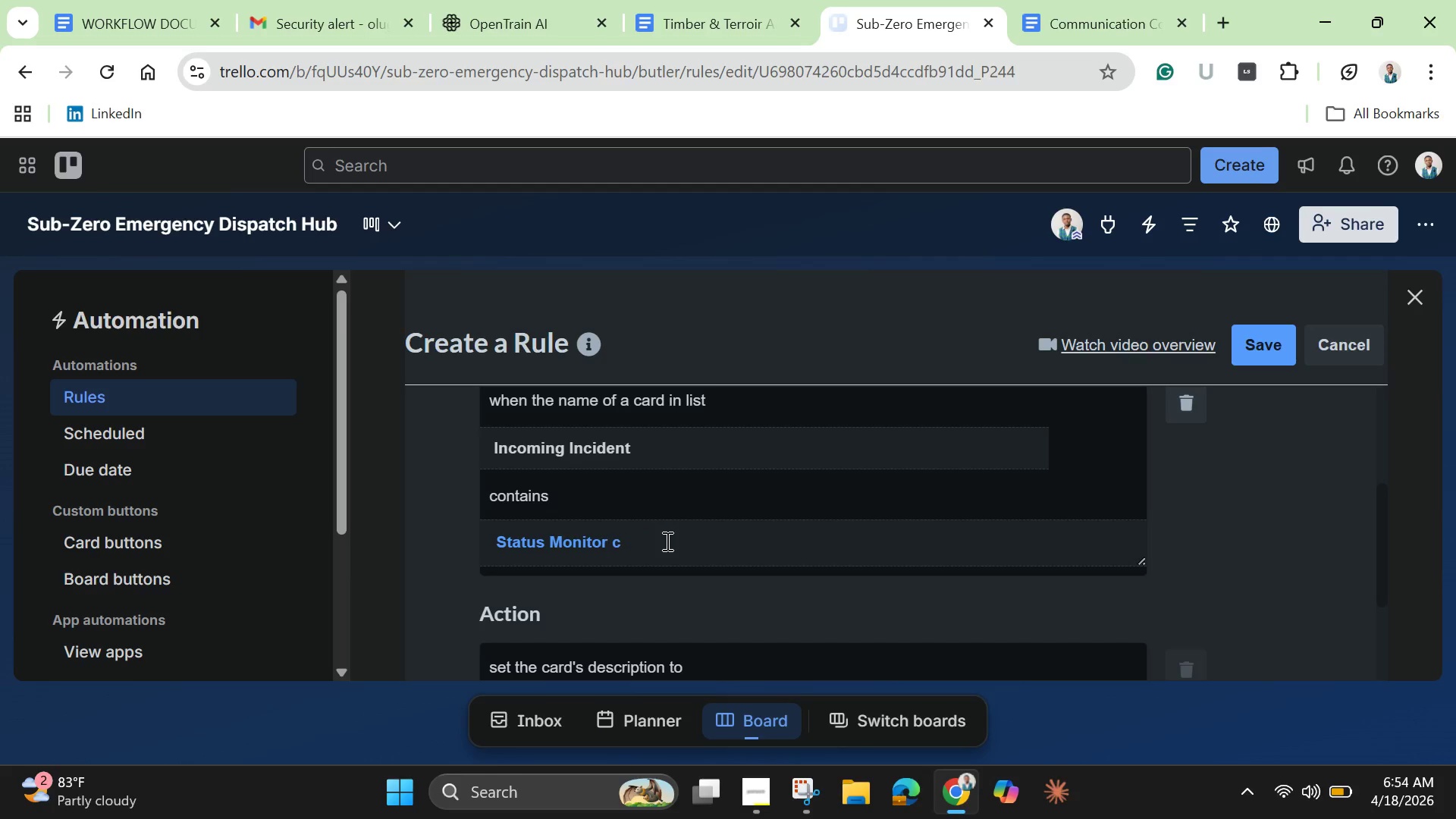 
key(Backspace)
 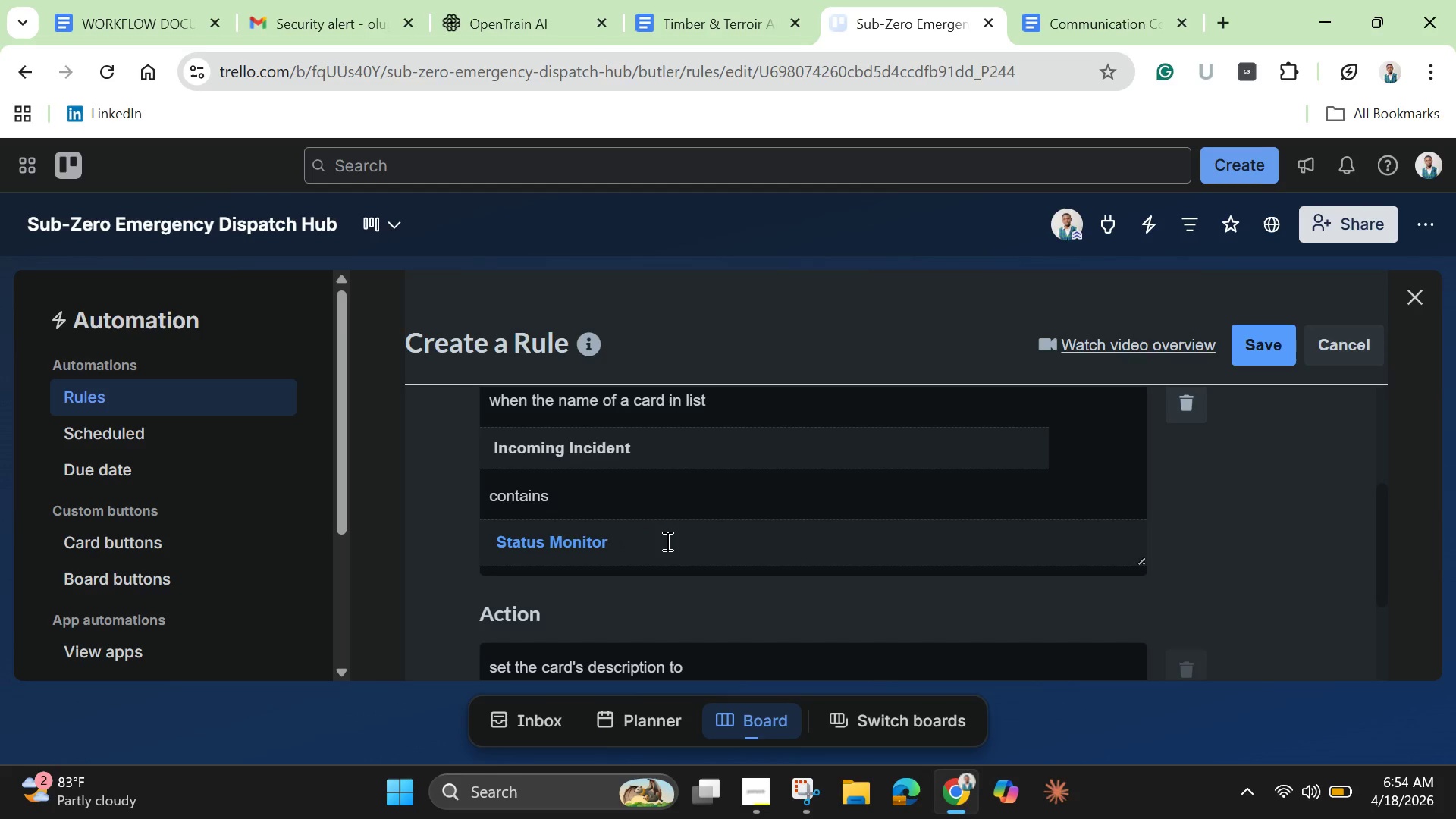 
key(Backspace)
 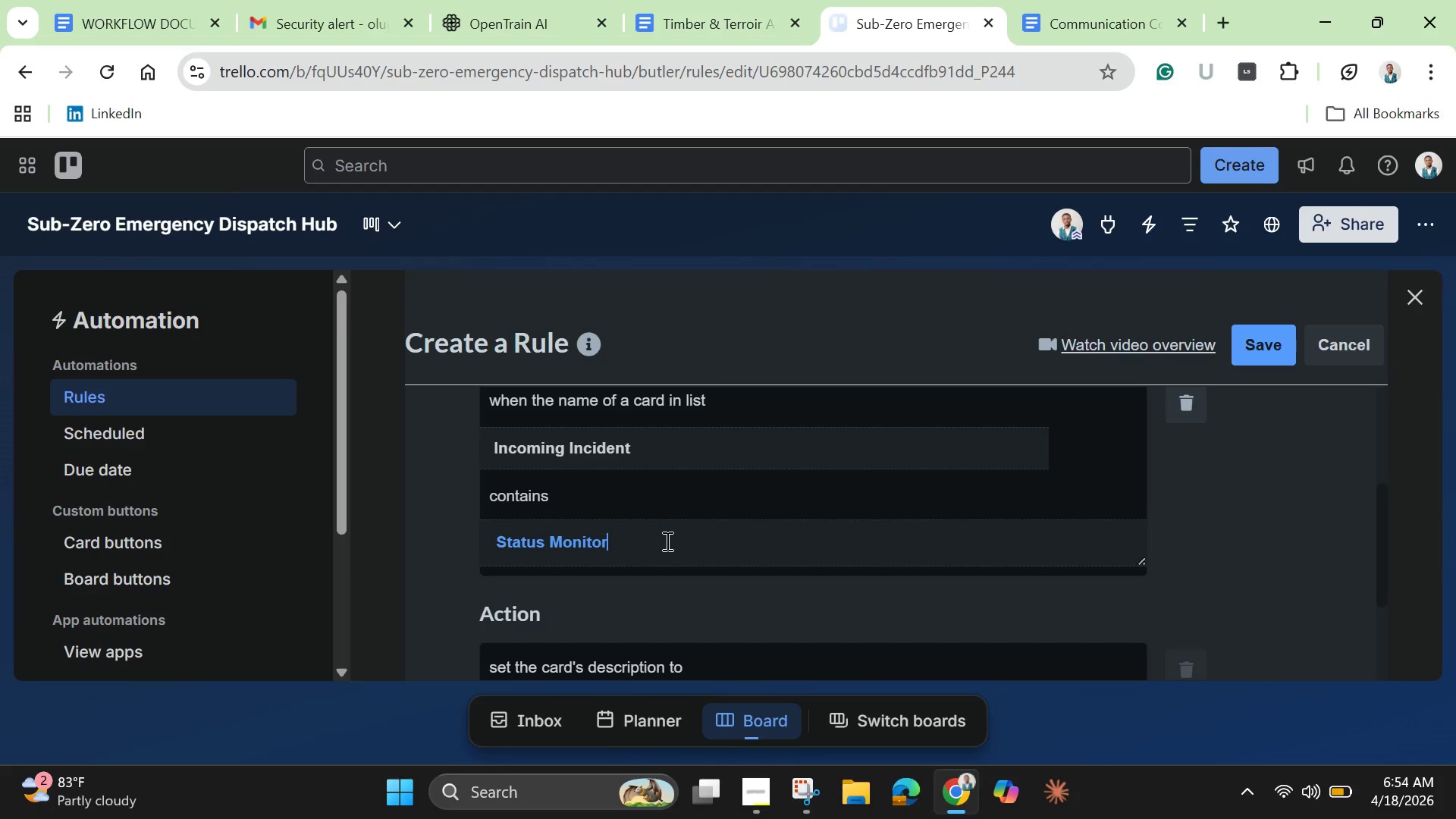 
key(Backspace)
 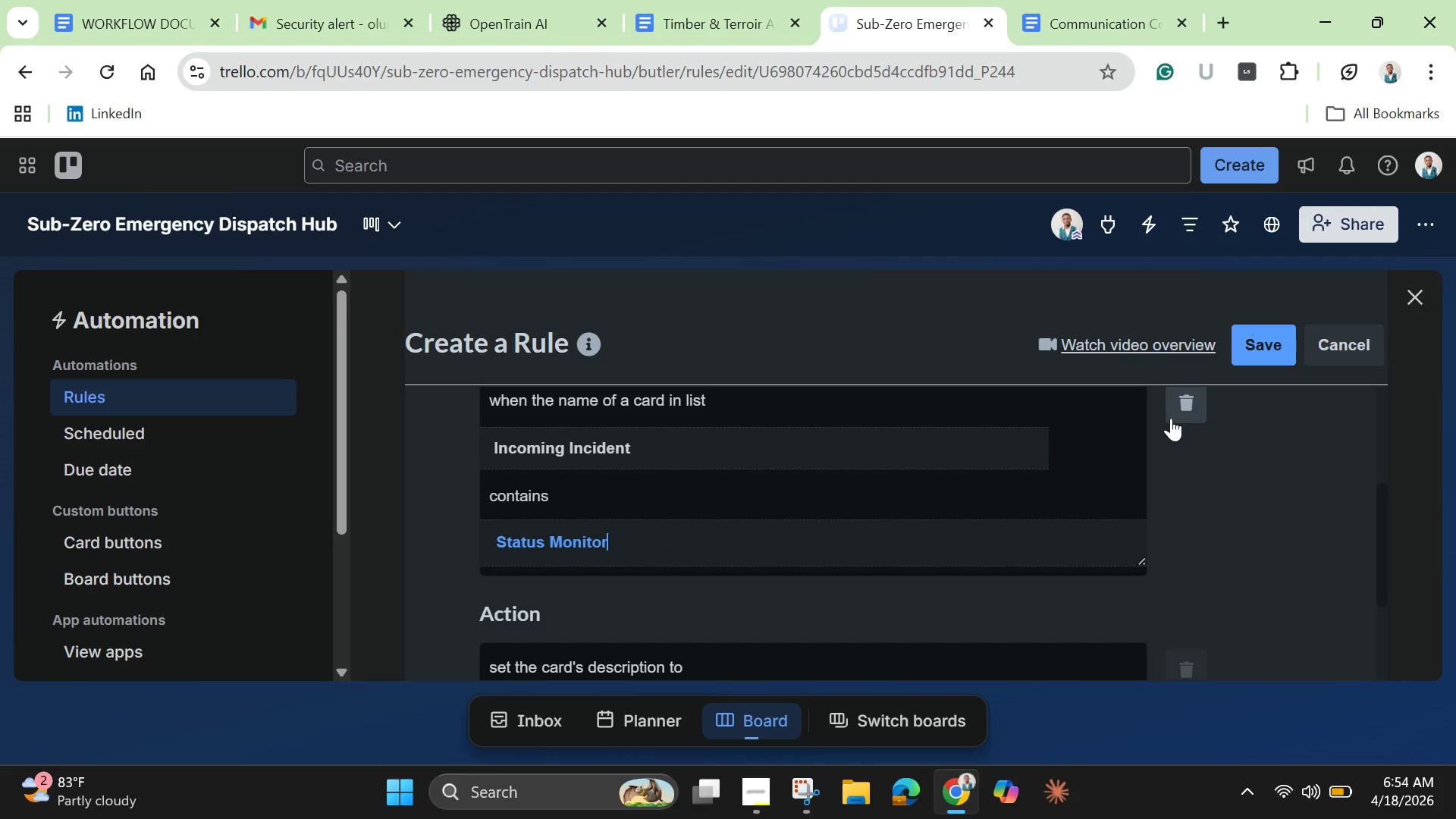 
wait(5.48)
 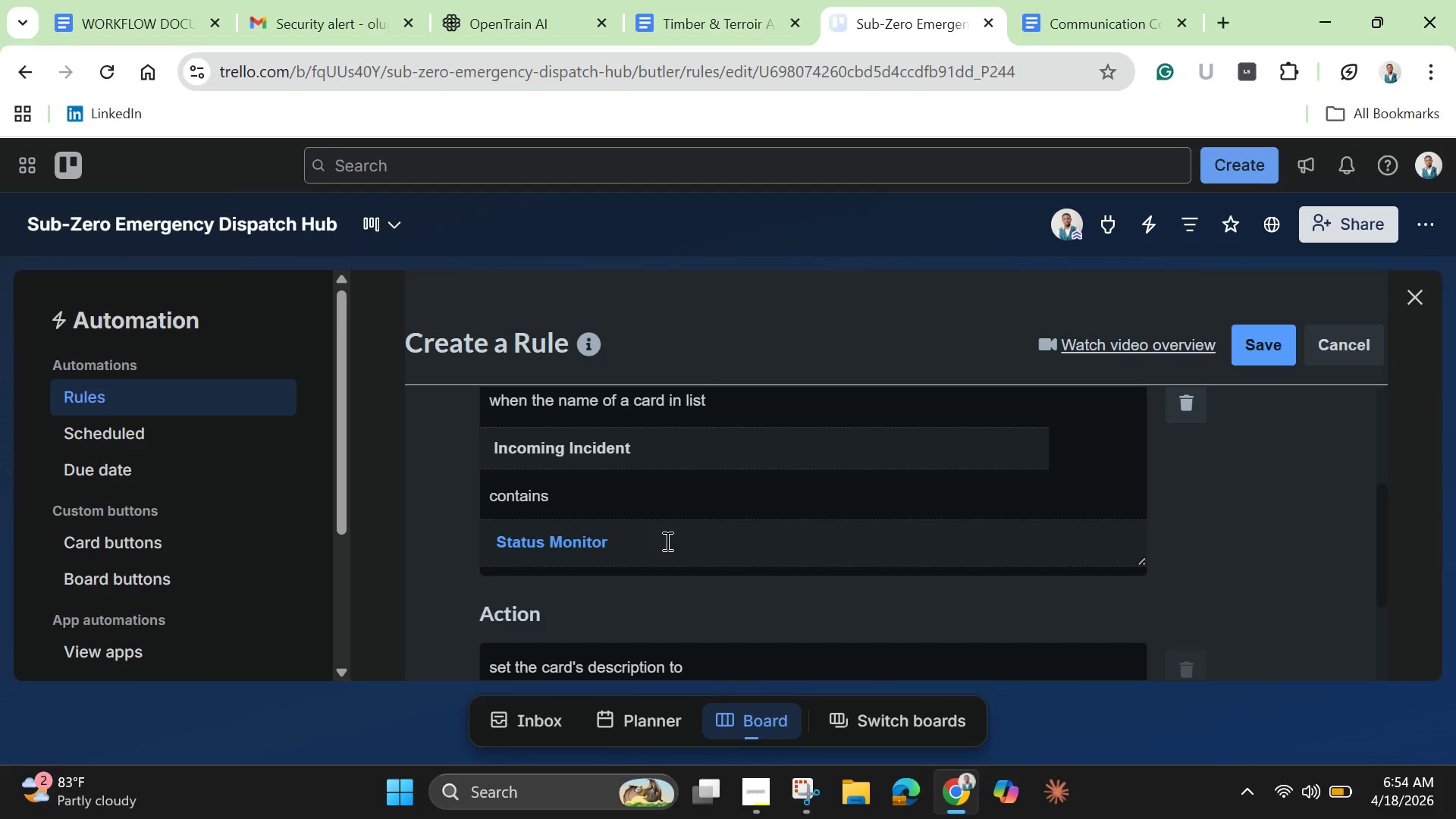 
left_click([1259, 339])
 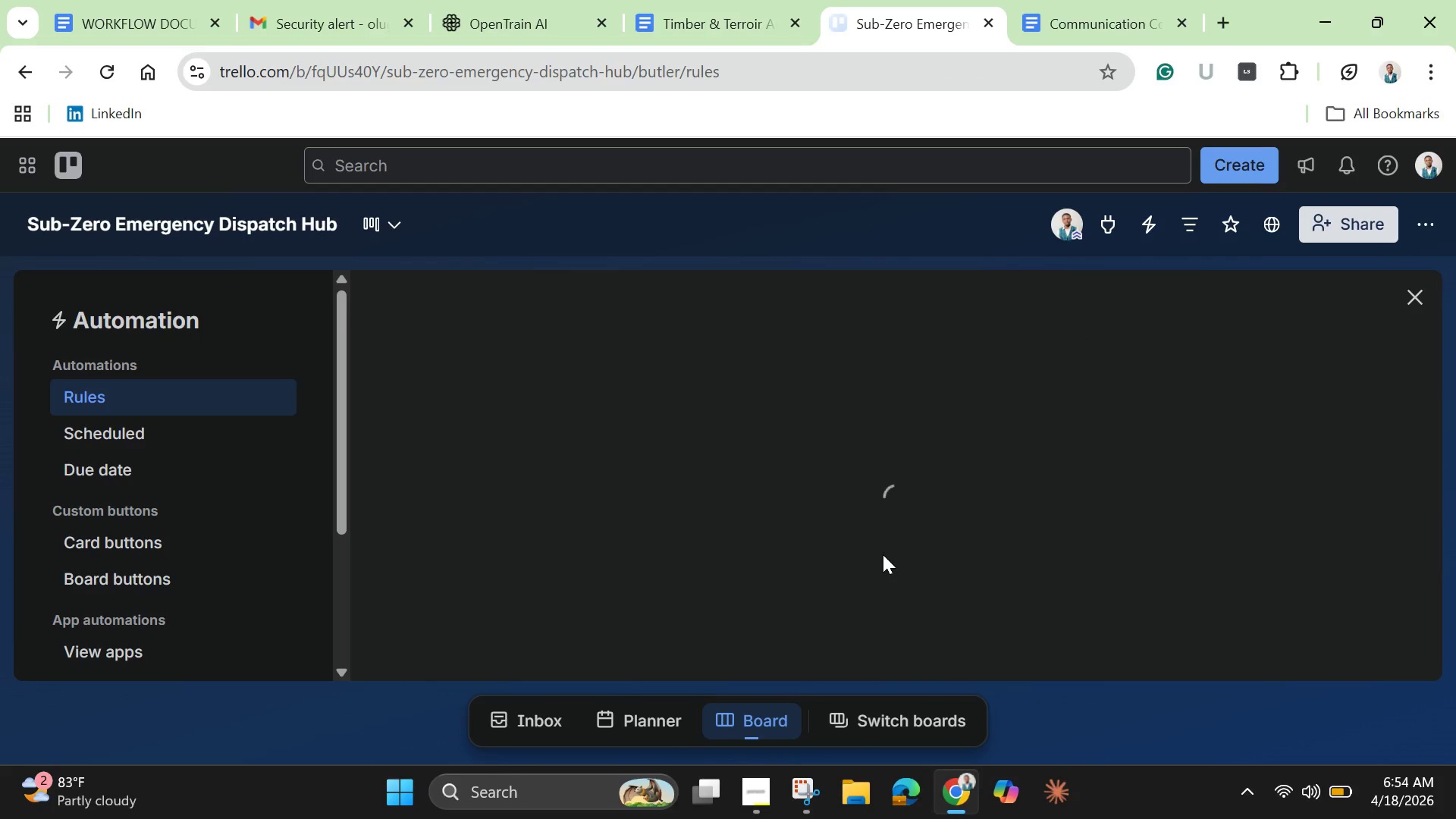 
scroll: coordinate [915, 534], scroll_direction: down, amount: 26.0
 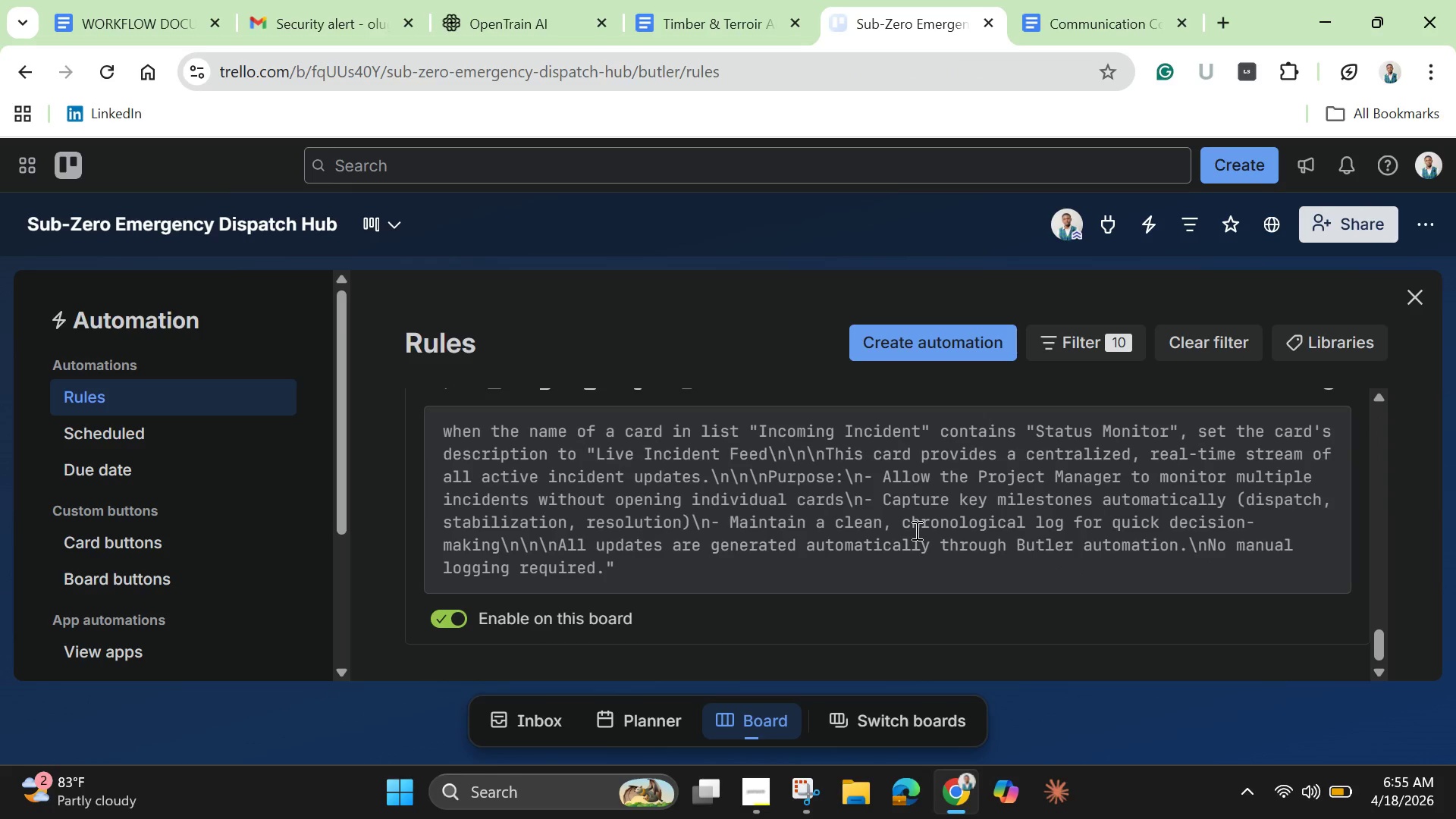 
wait(18.3)
 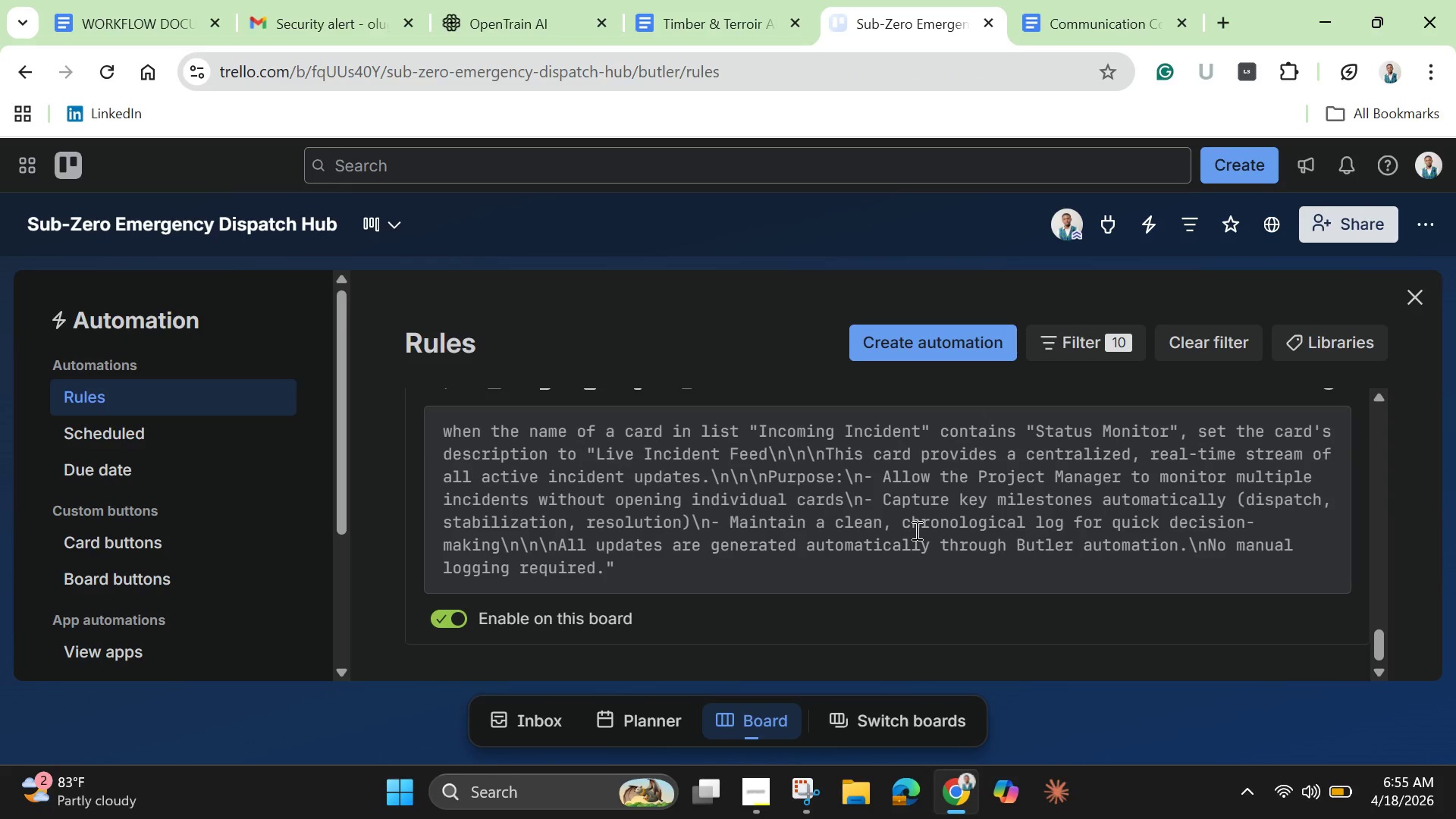 
scroll: coordinate [886, 578], scroll_direction: down, amount: 9.0
 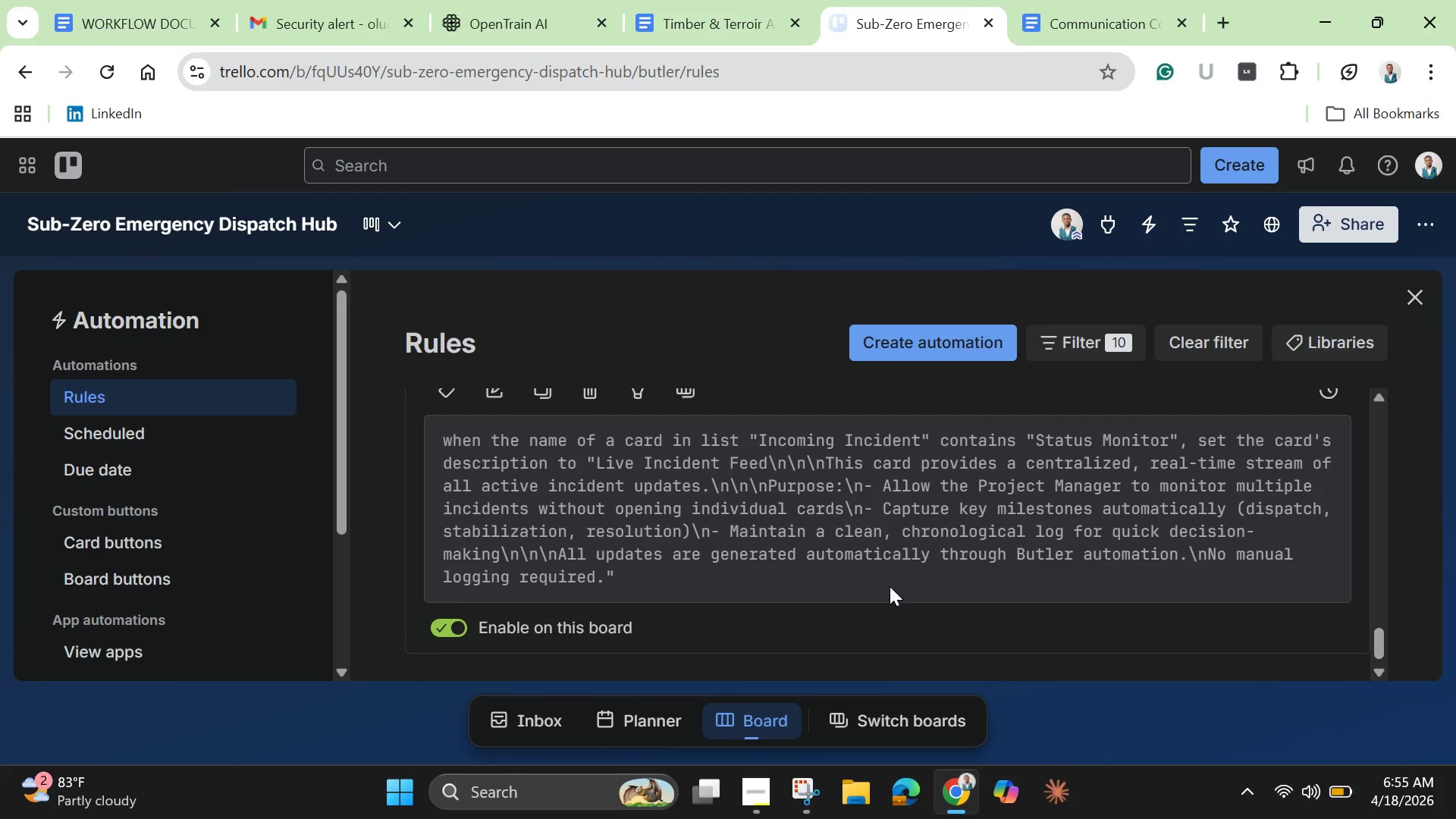 
scroll: coordinate [889, 585], scroll_direction: up, amount: 33.0
 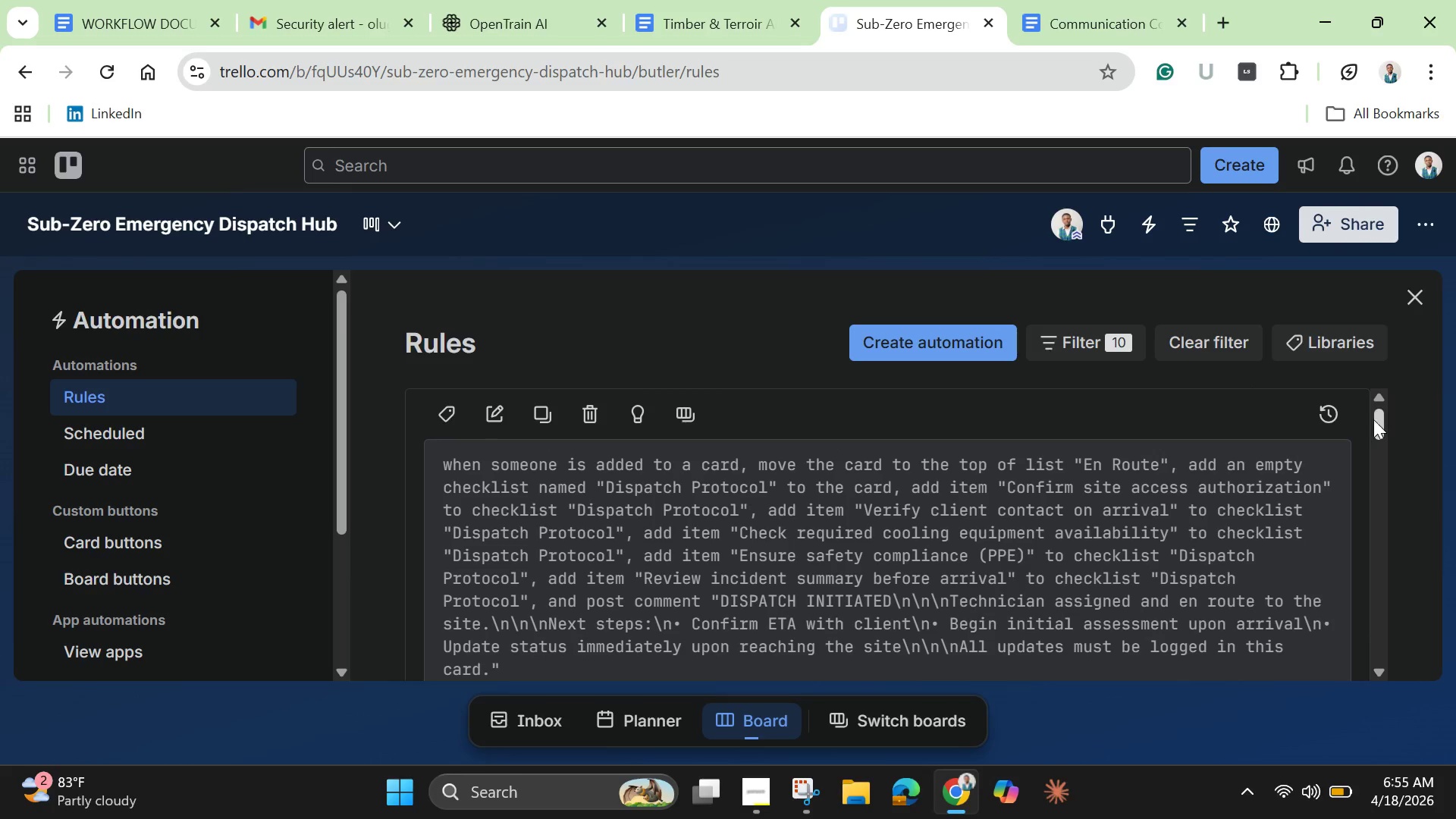 
left_click_drag(start_coordinate=[1379, 425], to_coordinate=[1367, 550])
 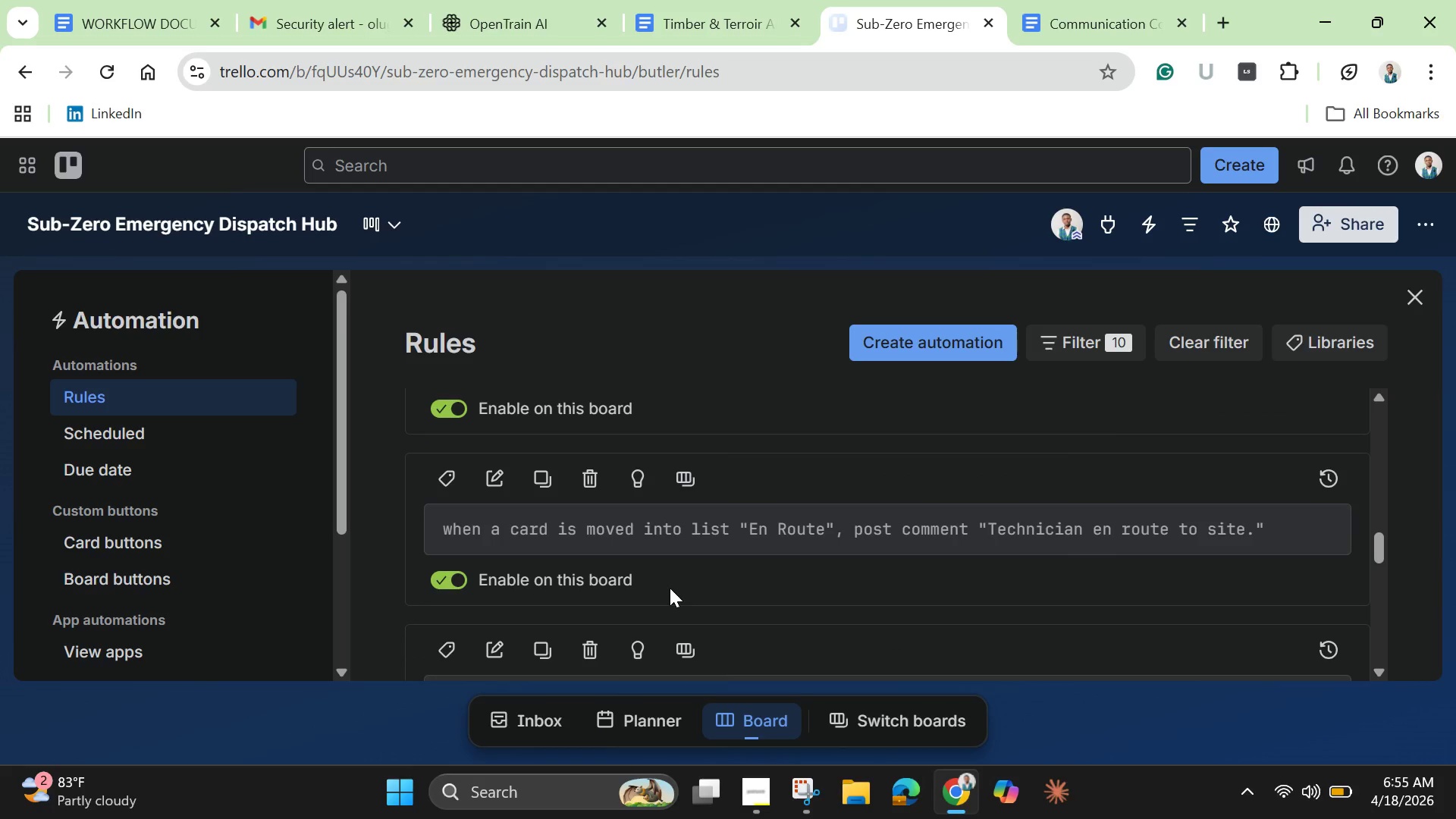 
wait(10.11)
 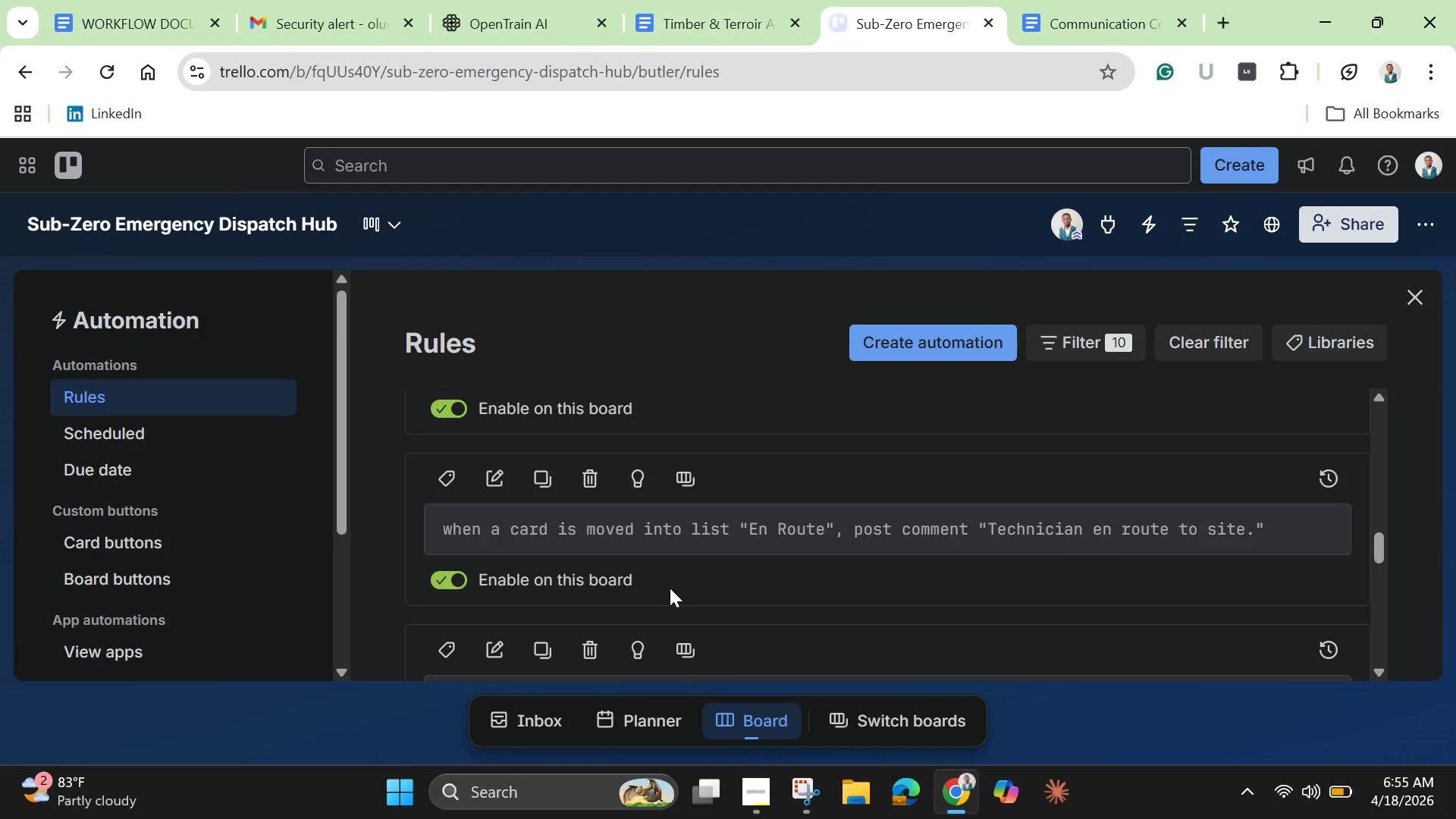 
left_click([488, 483])
 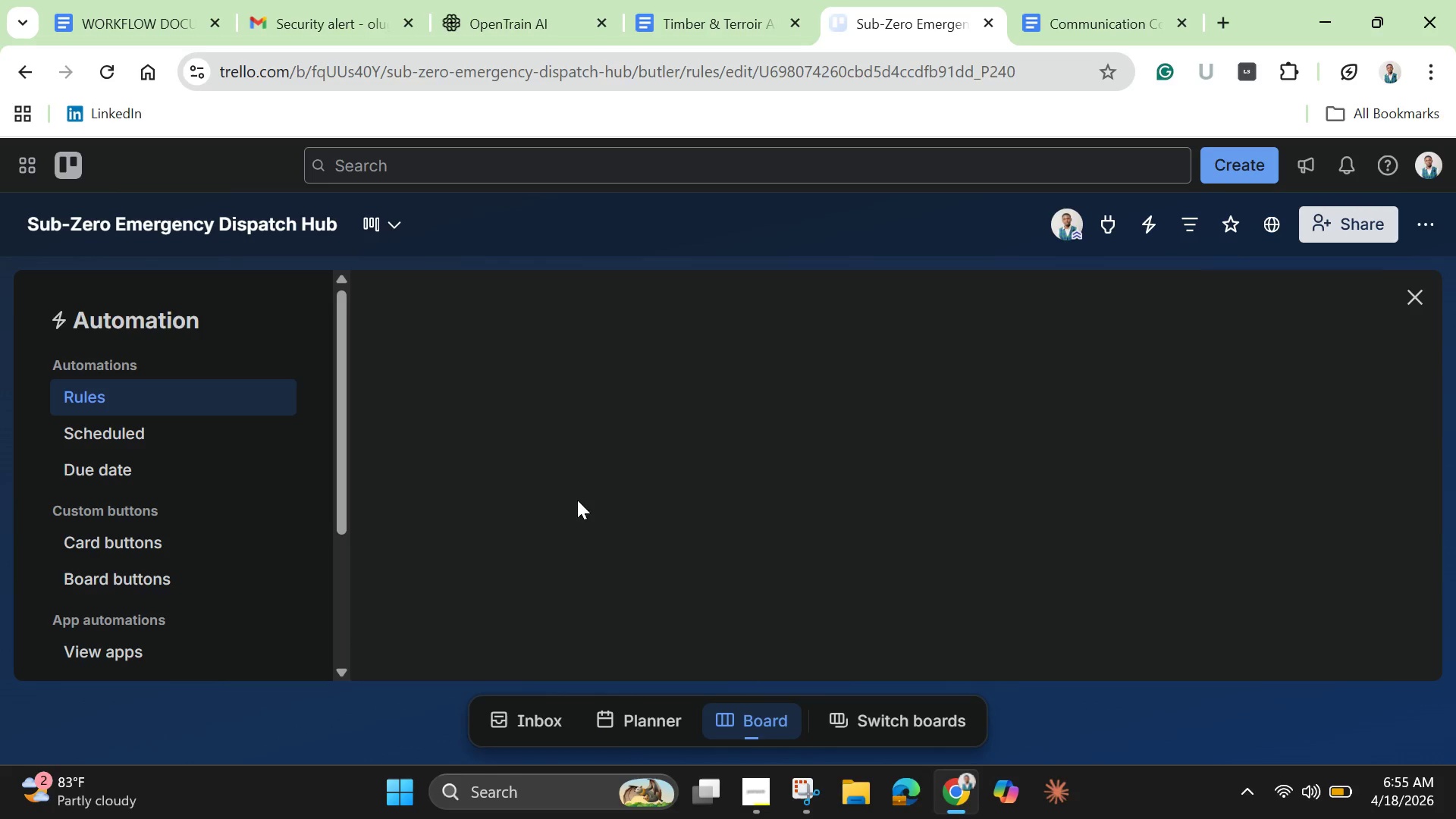 
mouse_move([755, 519])
 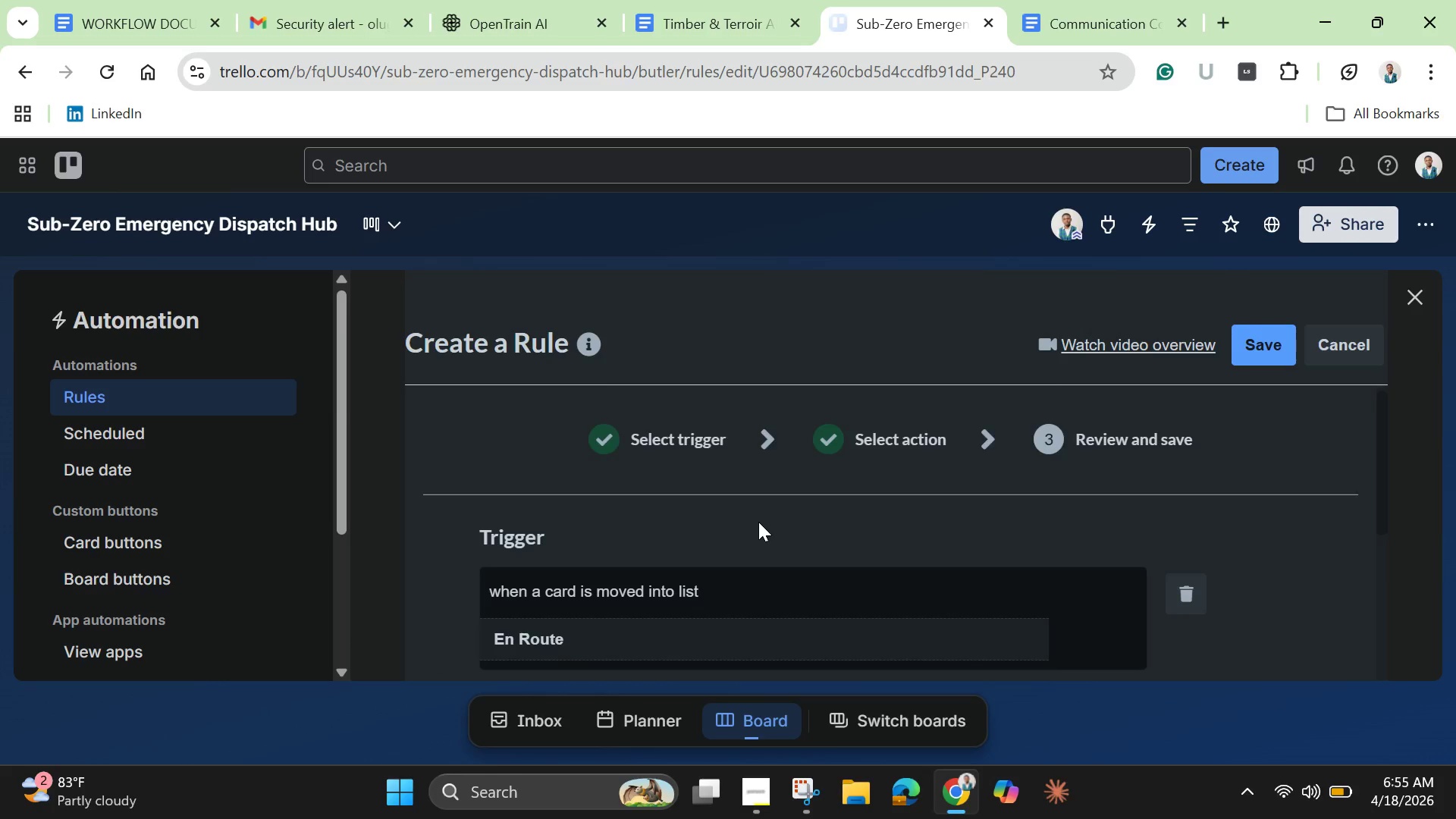 
scroll: coordinate [802, 607], scroll_direction: down, amount: 2.0
 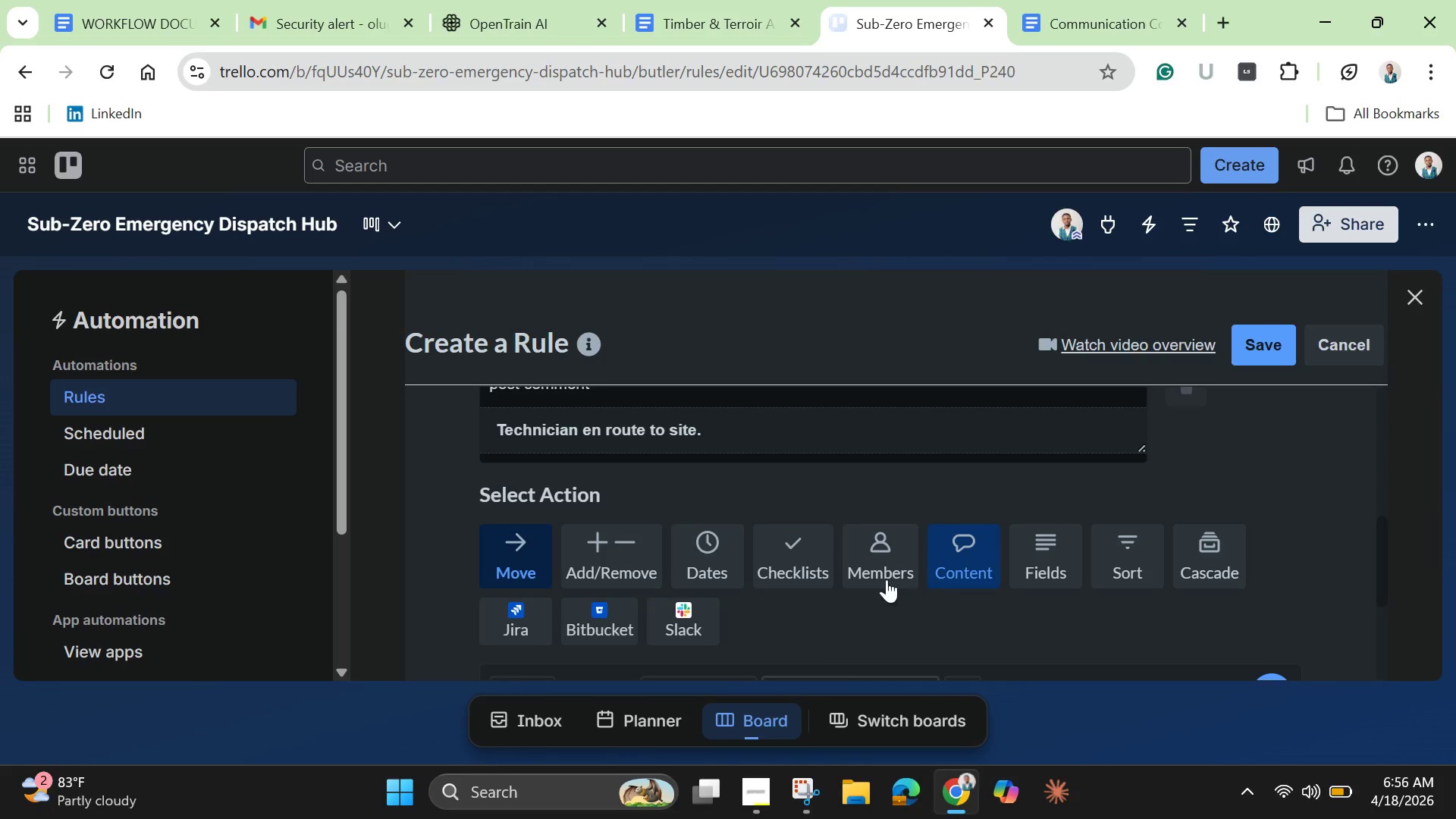 
left_click([948, 572])
 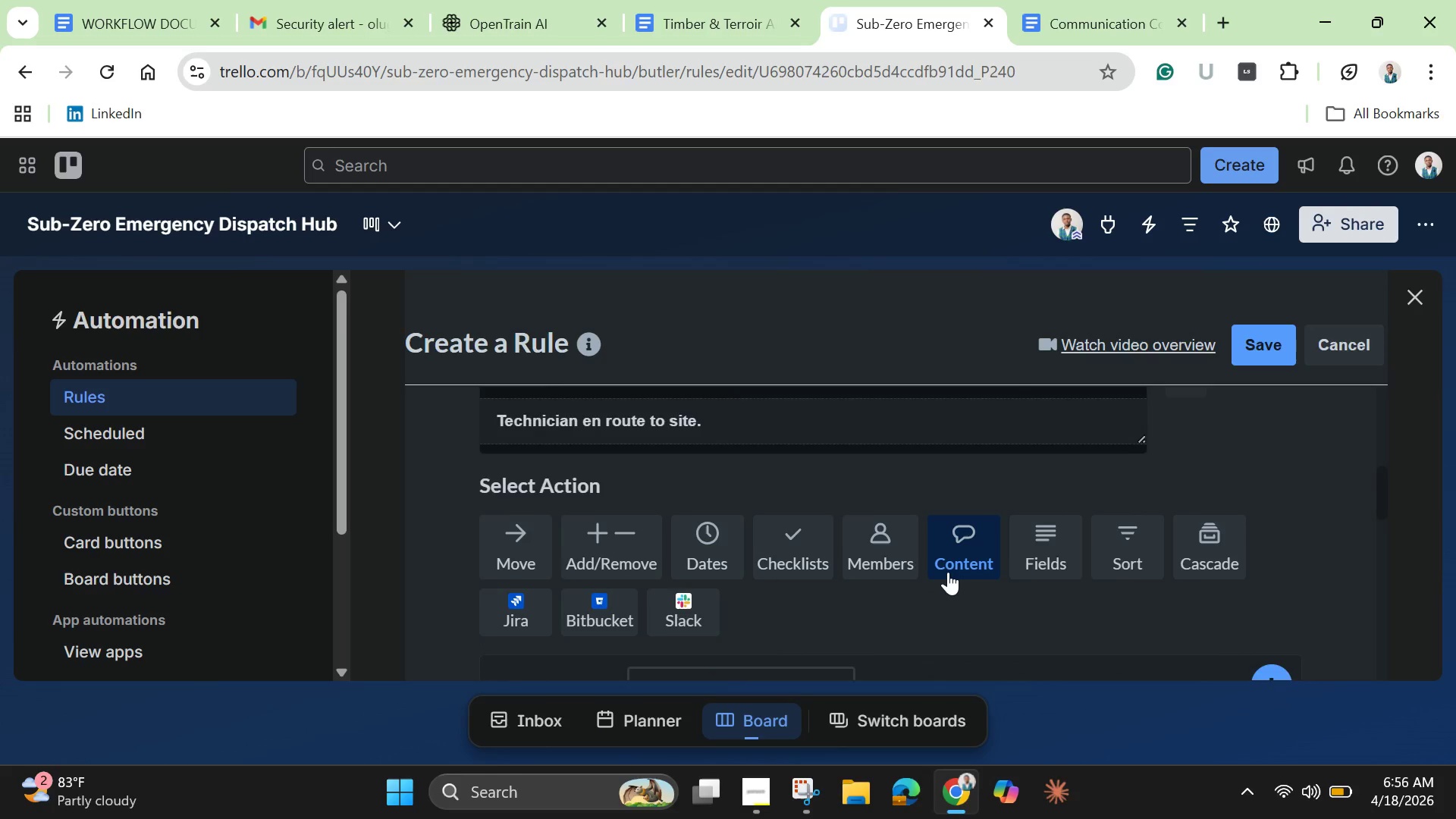 
scroll: coordinate [942, 575], scroll_direction: down, amount: 3.0
 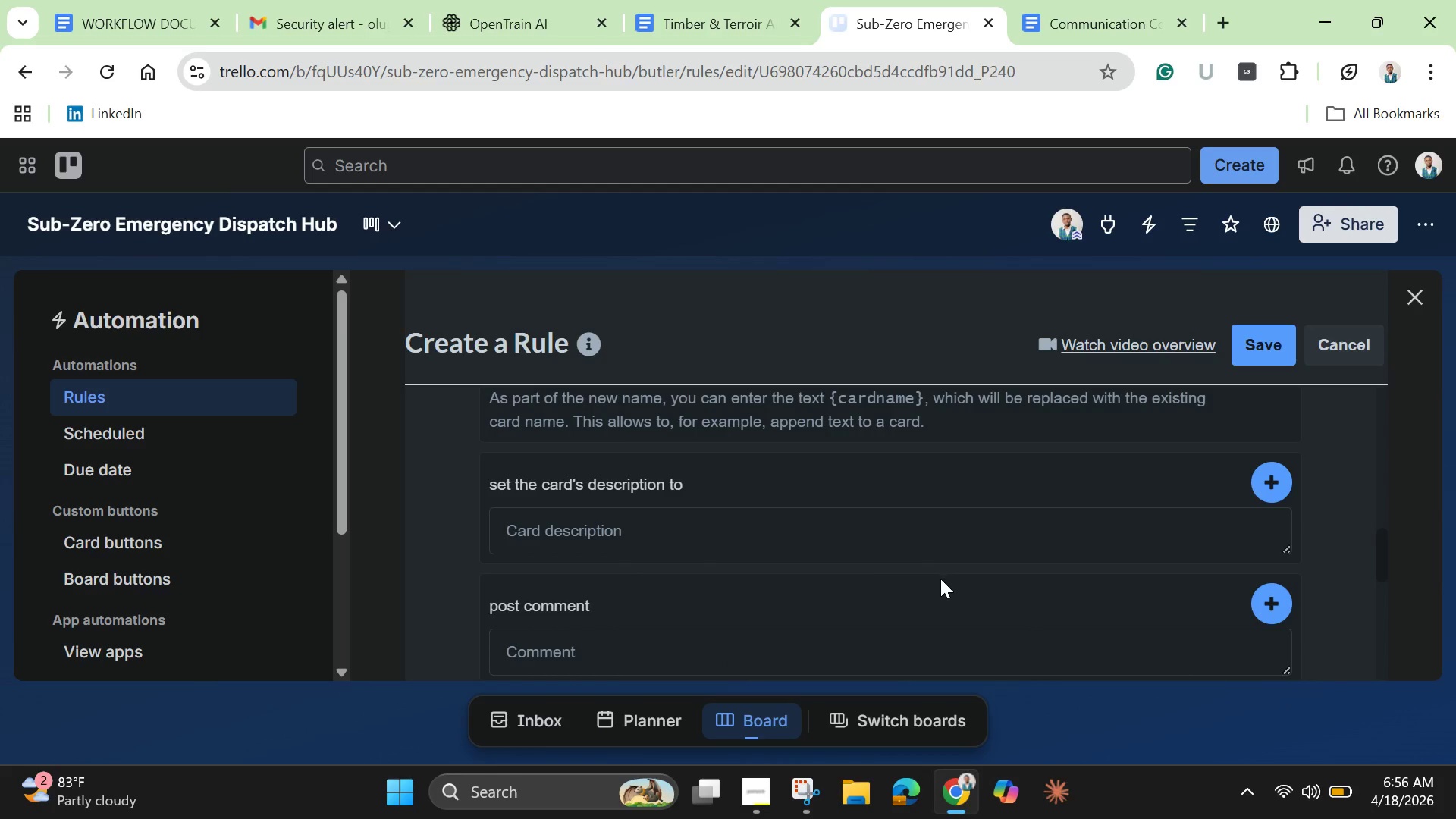 
scroll: coordinate [940, 579], scroll_direction: up, amount: 2.0
 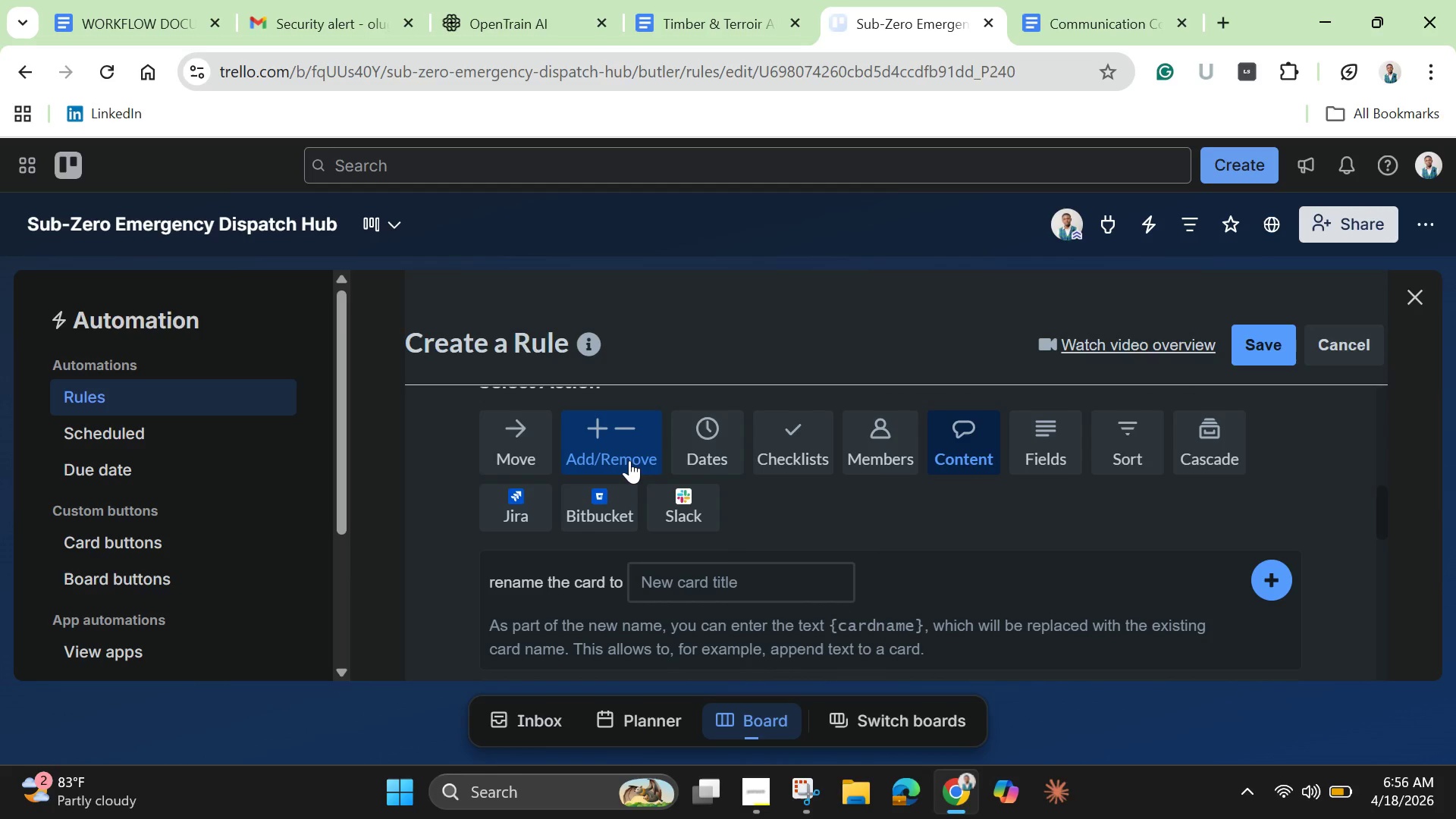 
left_click([632, 461])
 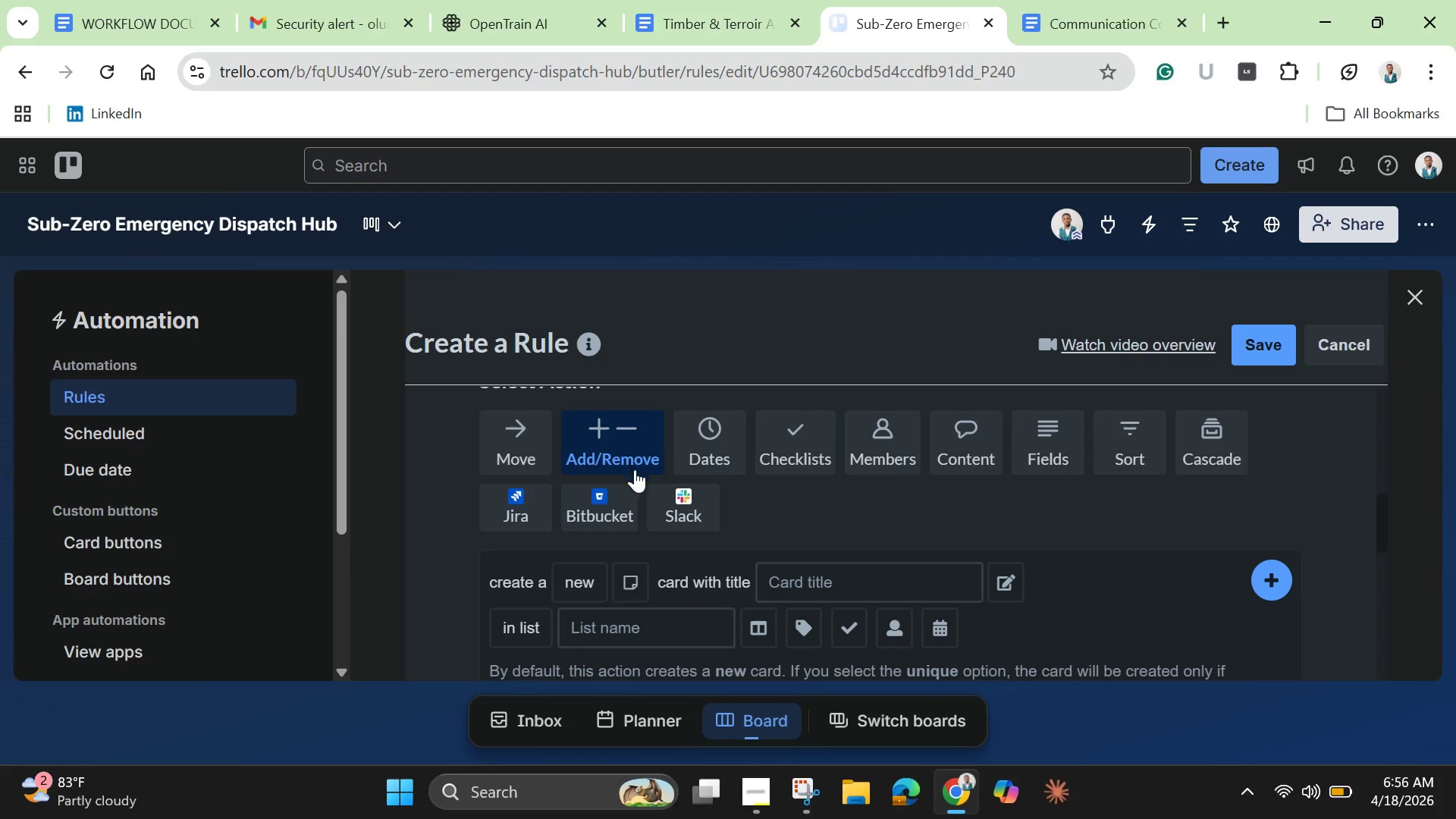 
scroll: coordinate [665, 532], scroll_direction: down, amount: 3.0
 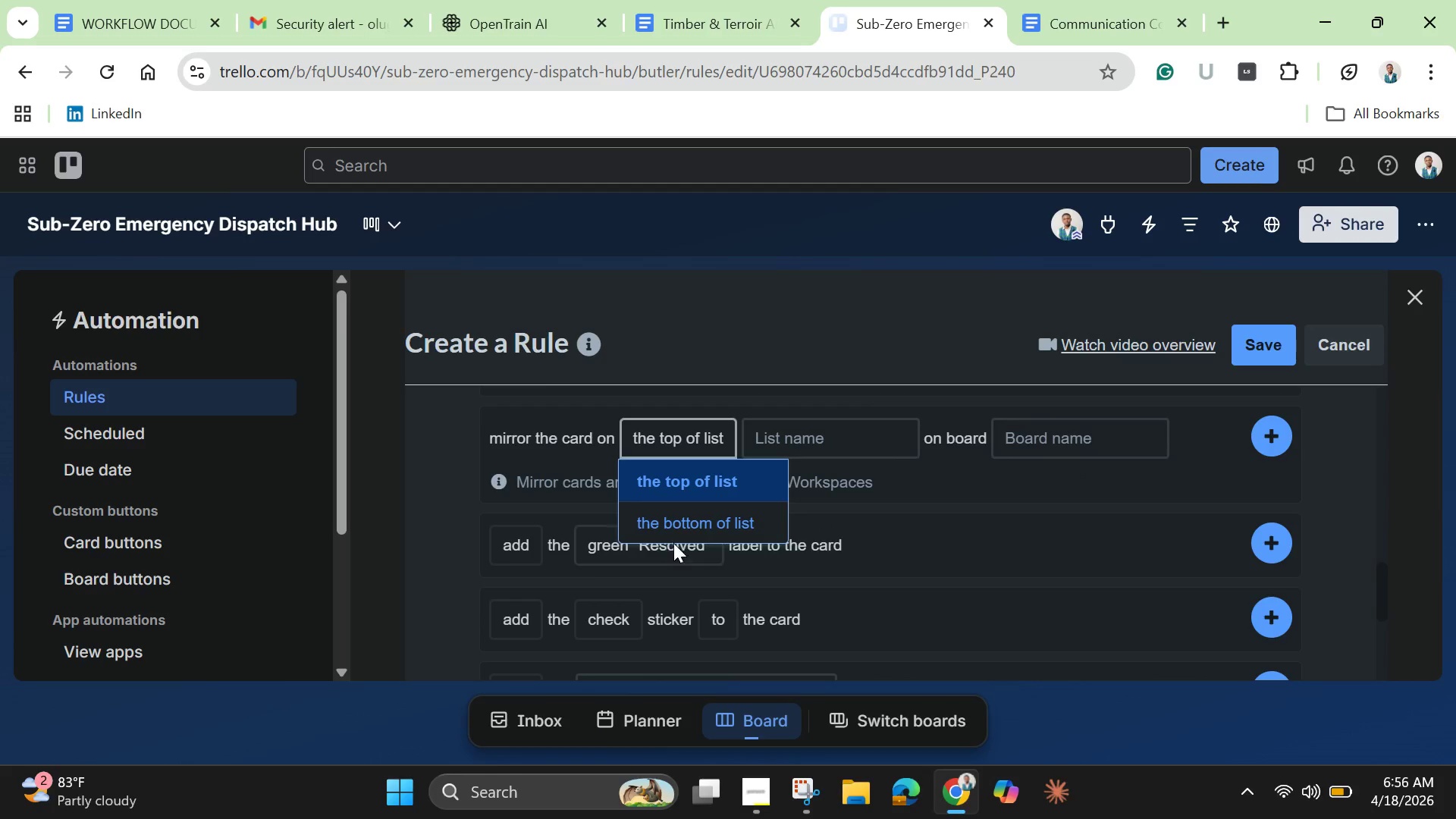 
mouse_move([673, 529])
 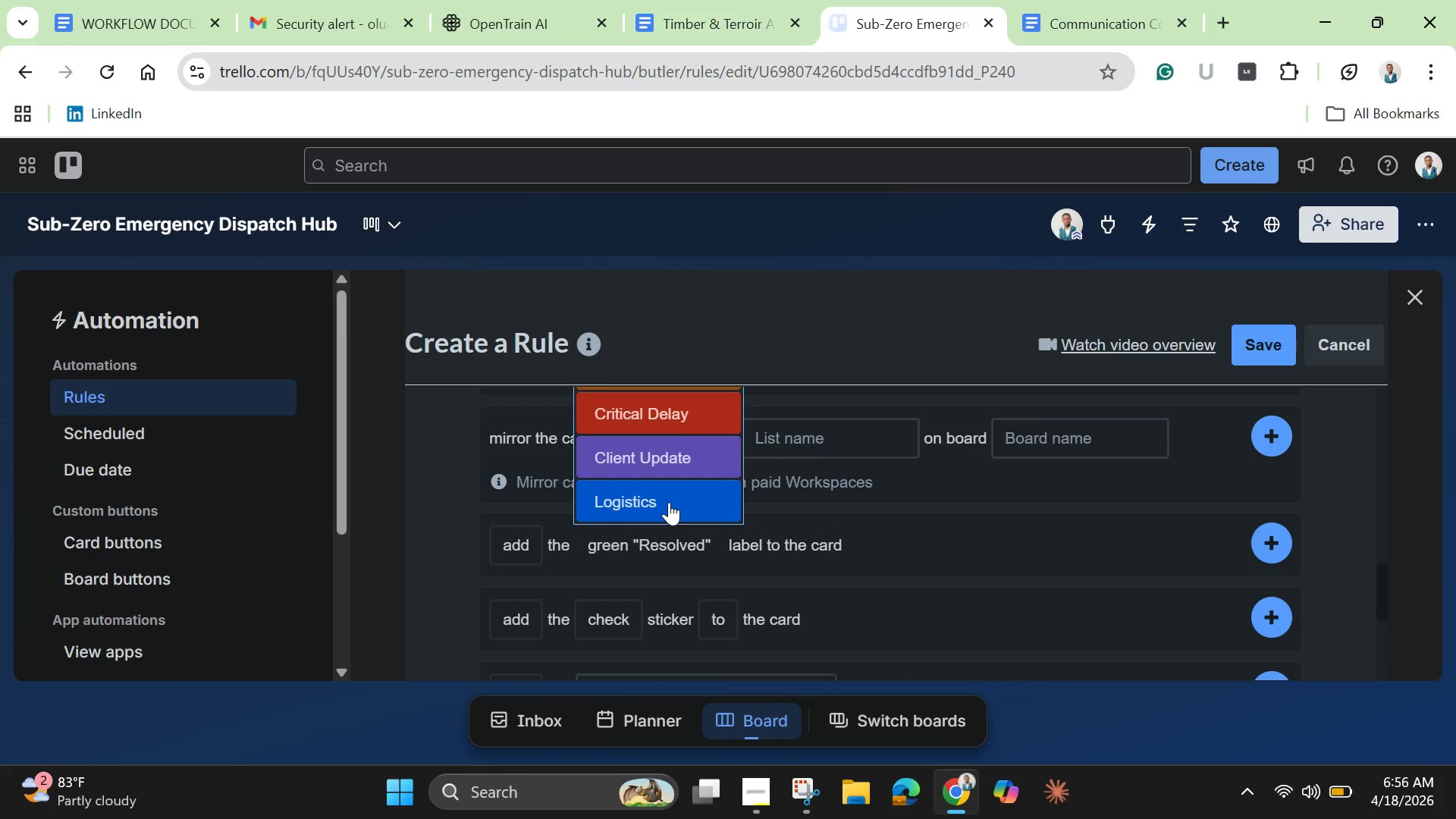 
left_click([669, 502])
 